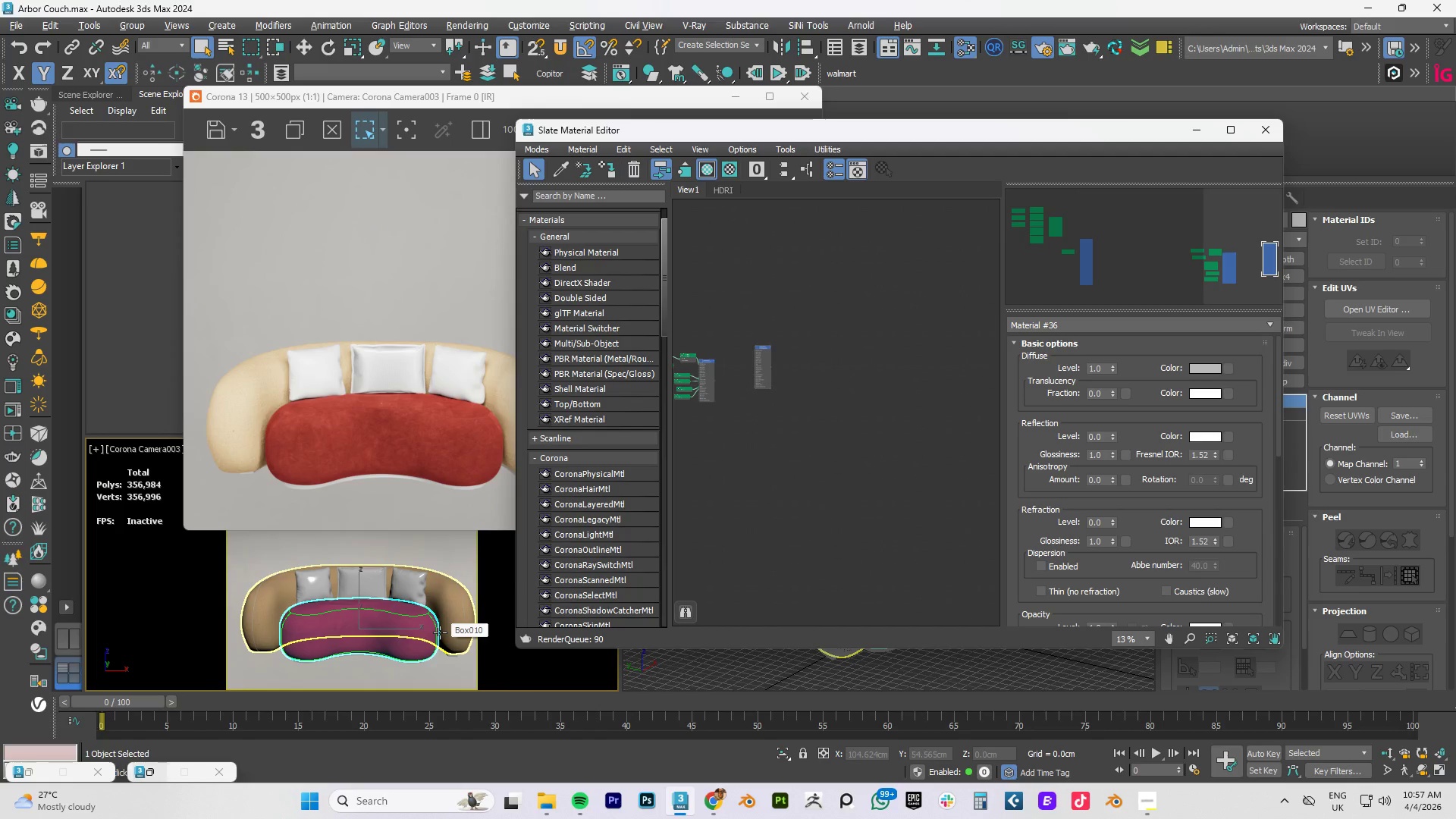 
scroll: coordinate [435, 633], scroll_direction: down, amount: 3.0
 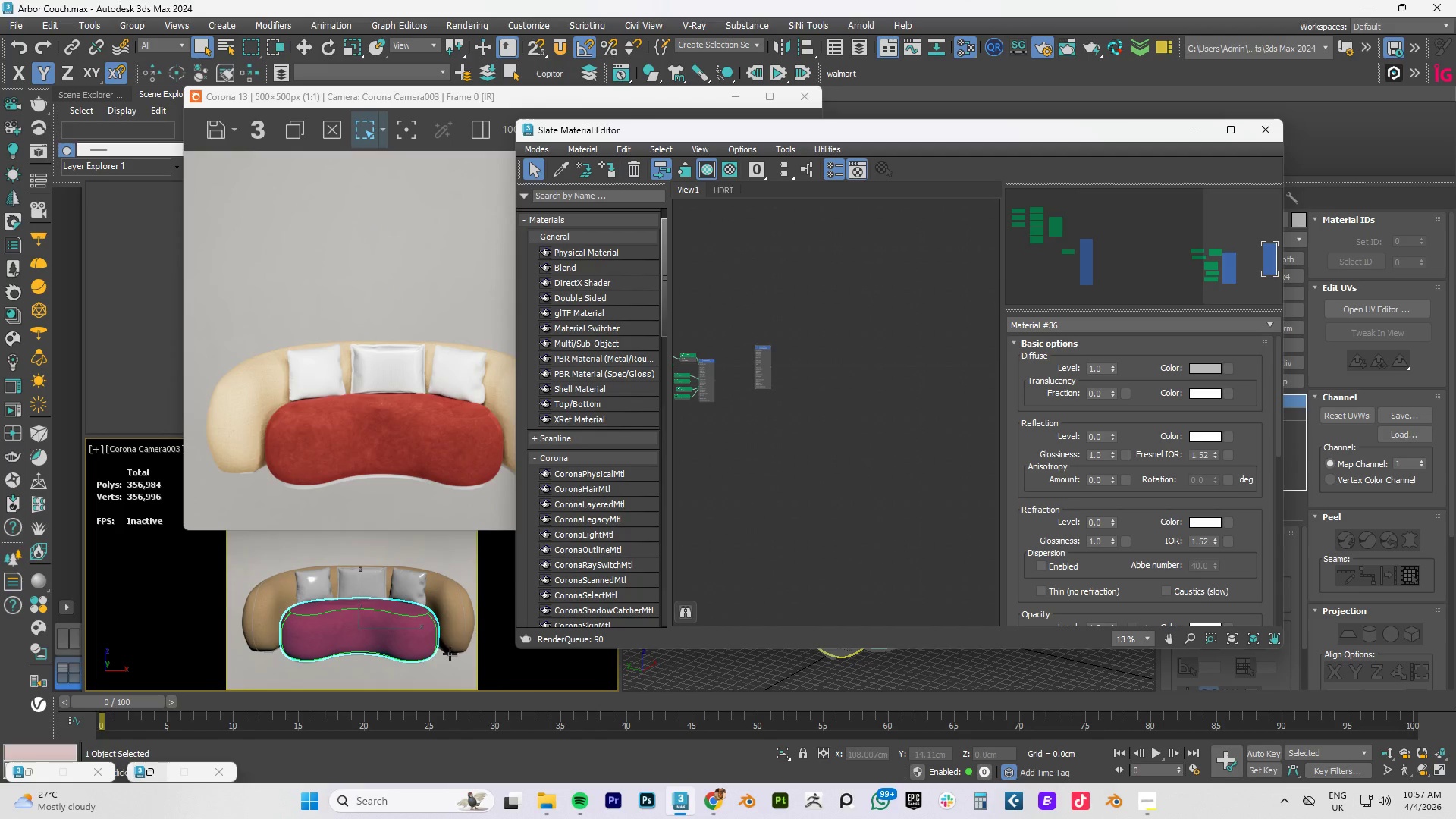 
left_click([449, 654])
 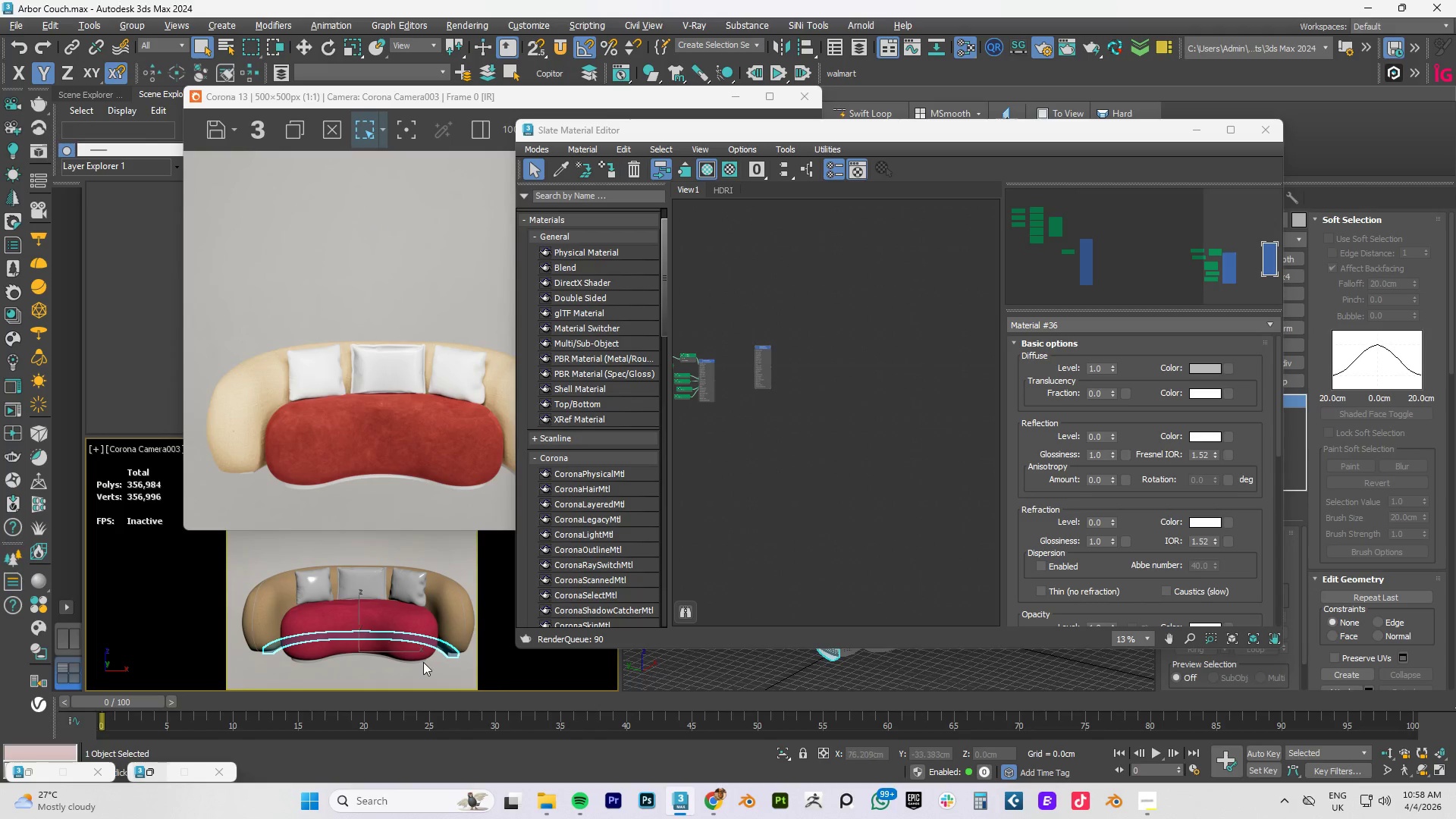 
hold_key(key=ControlLeft, duration=1.5)
left_click([410, 663])
 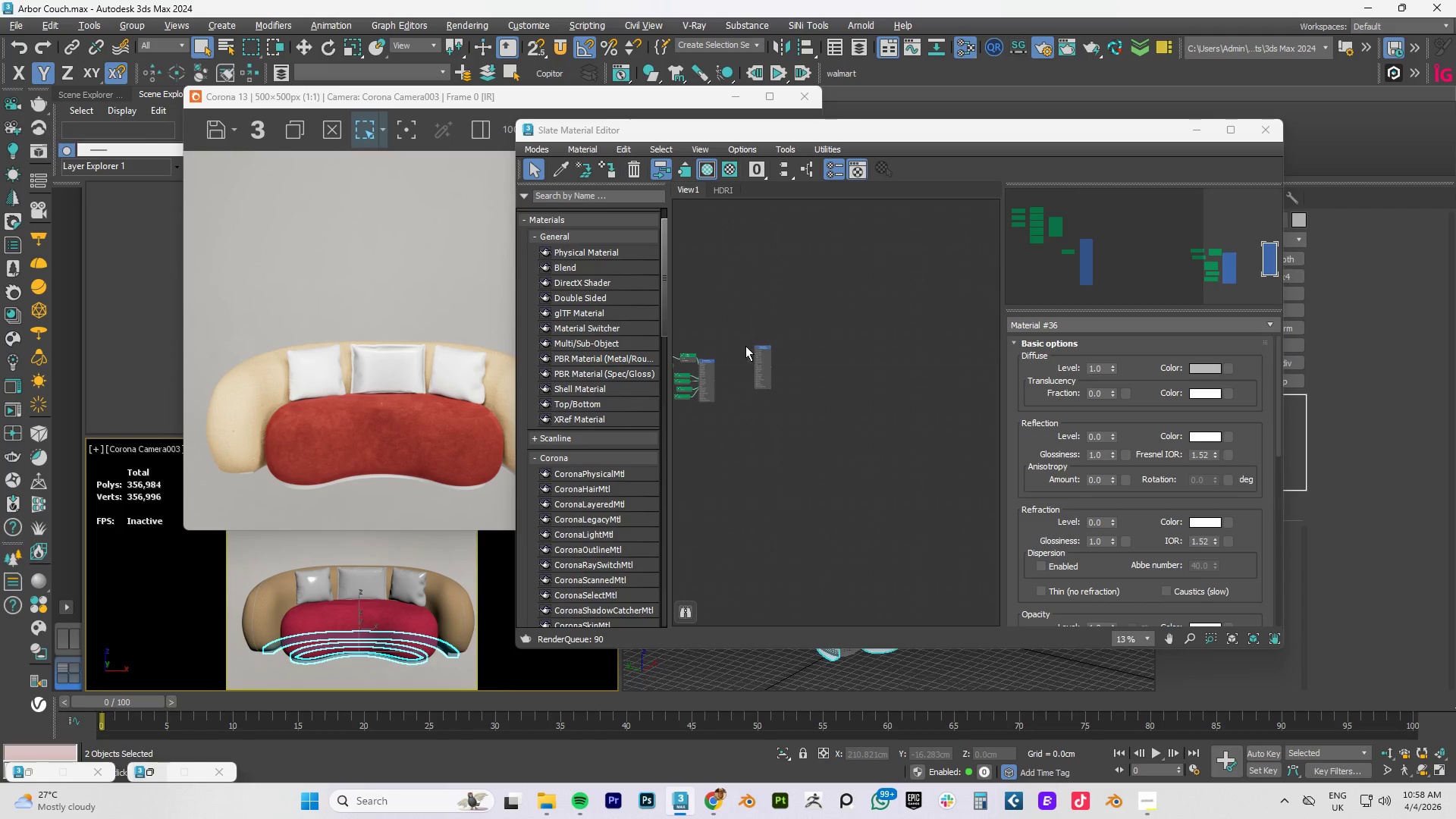 
scroll: coordinate [858, 344], scroll_direction: up, amount: 10.0
 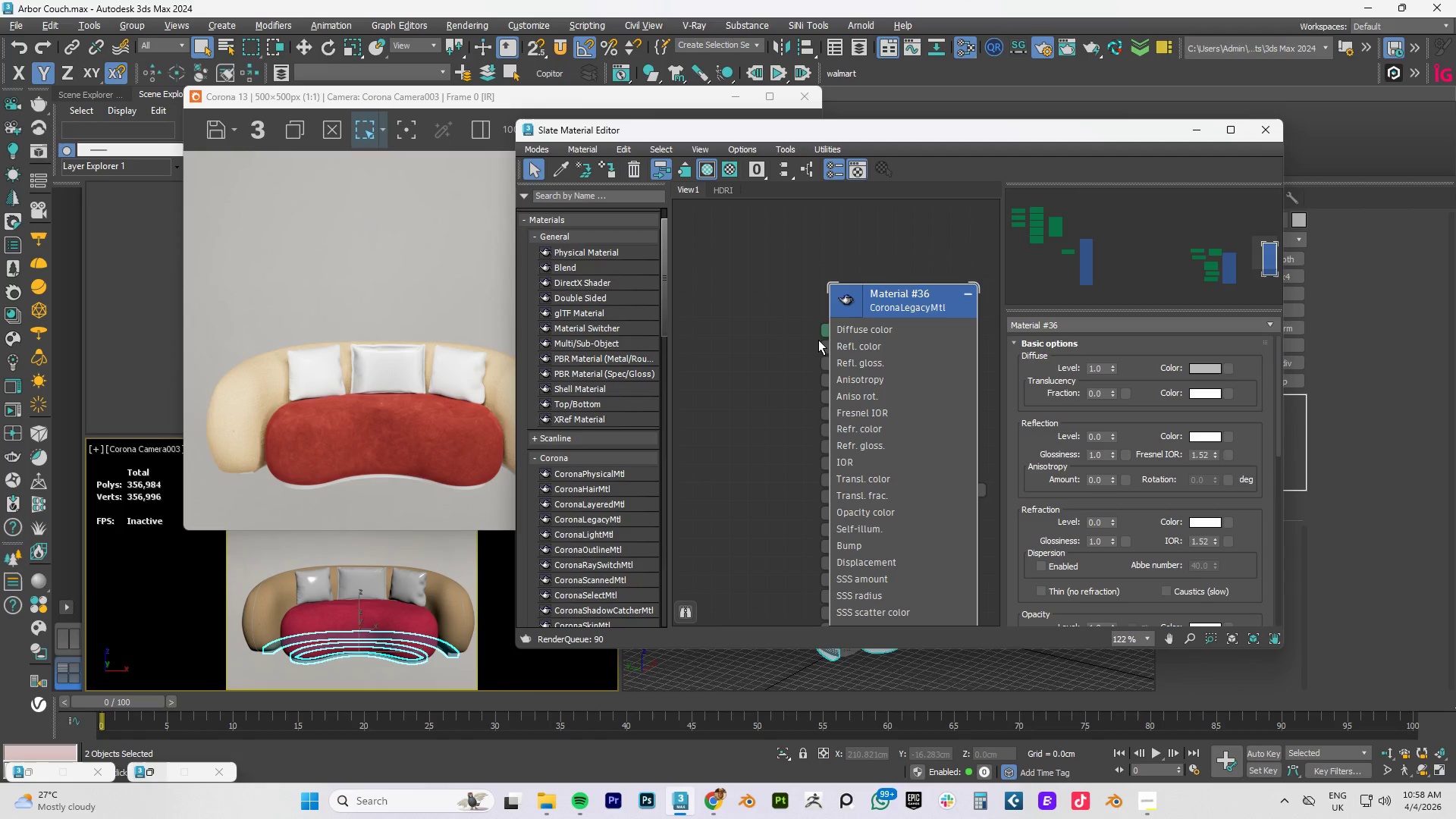 
left_click([546, 797])
 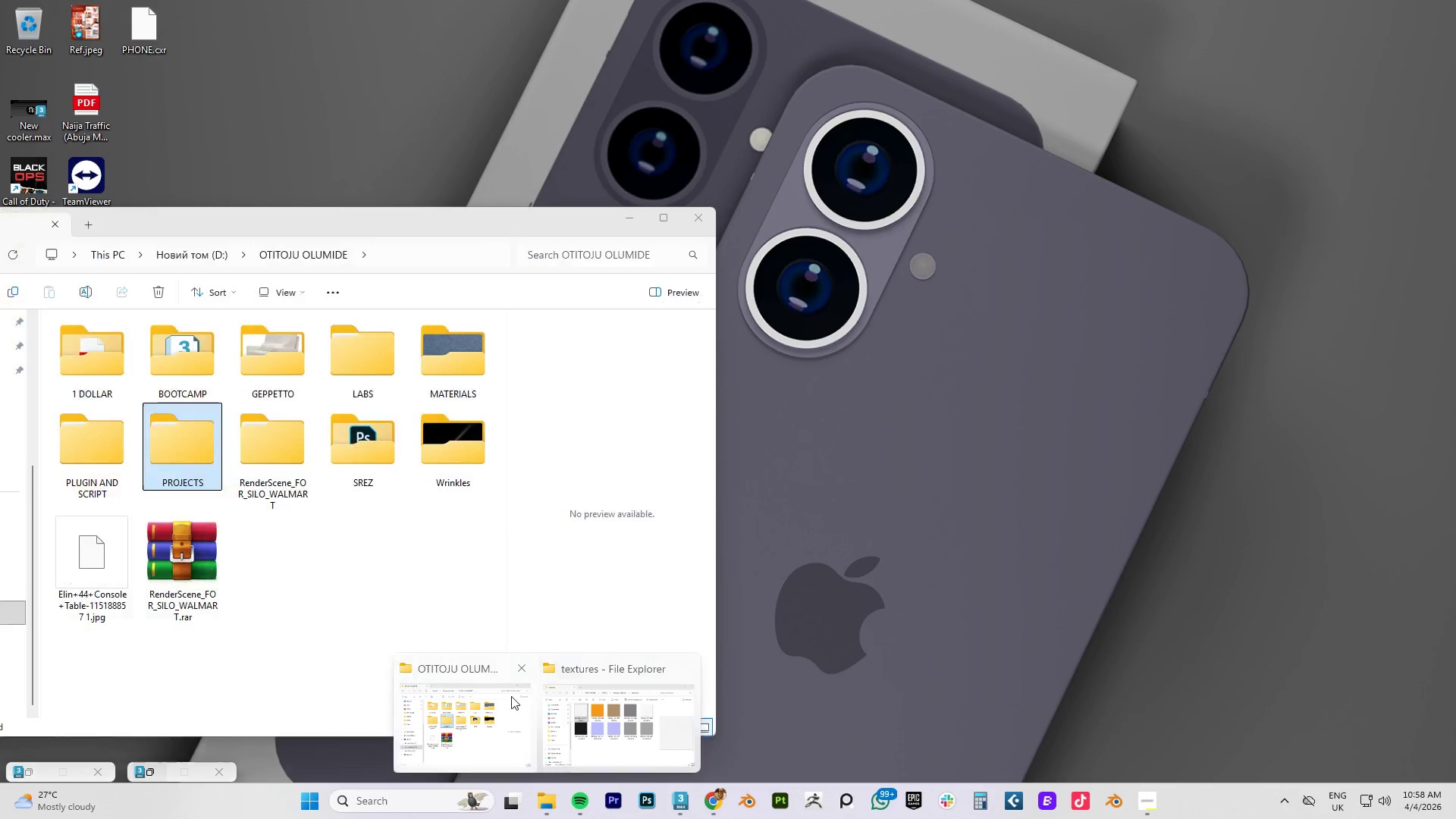 
left_click([598, 696])
 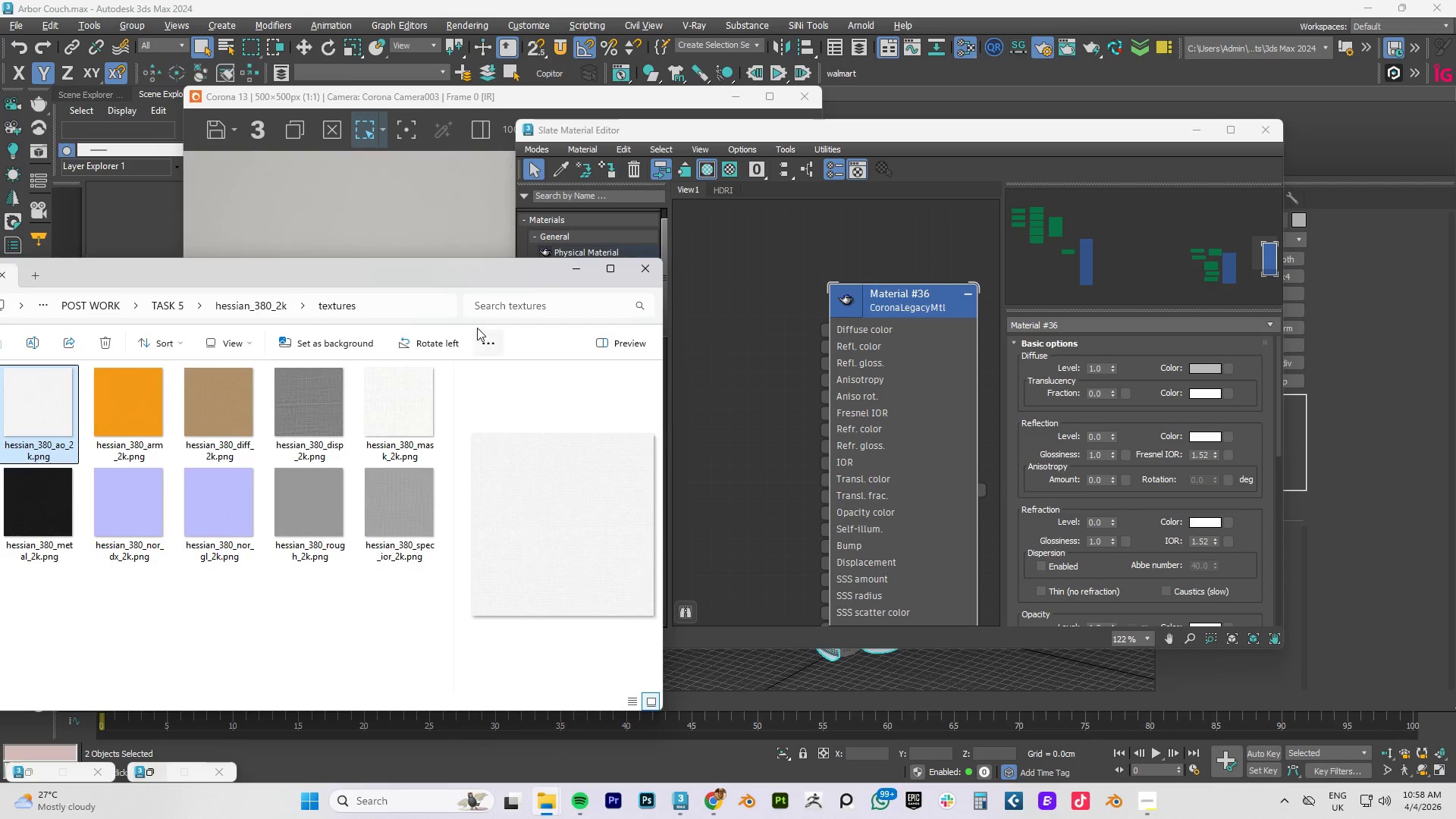 
left_click_drag(start_coordinate=[362, 273], to_coordinate=[817, 229])
 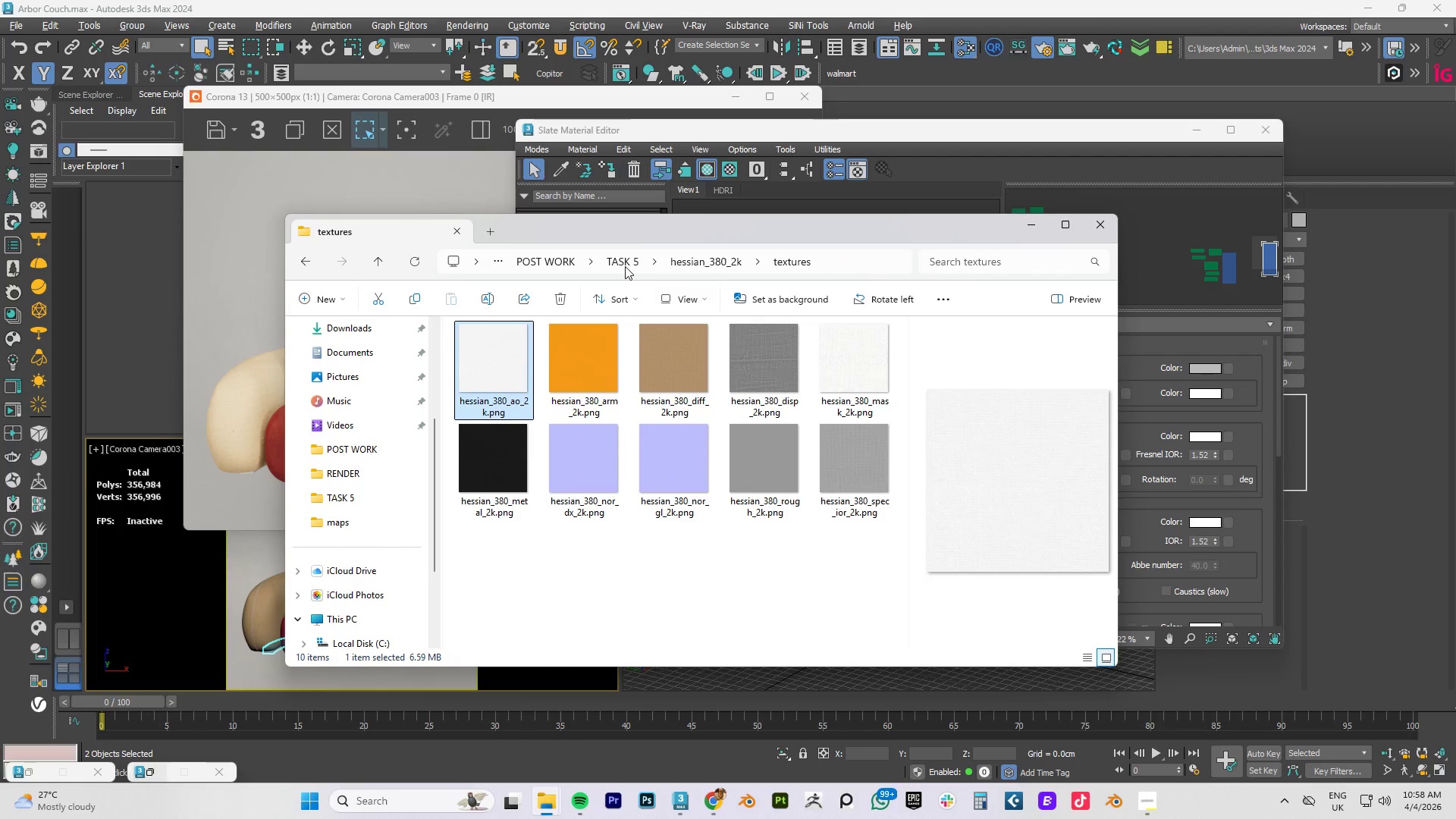 
left_click([623, 262])
 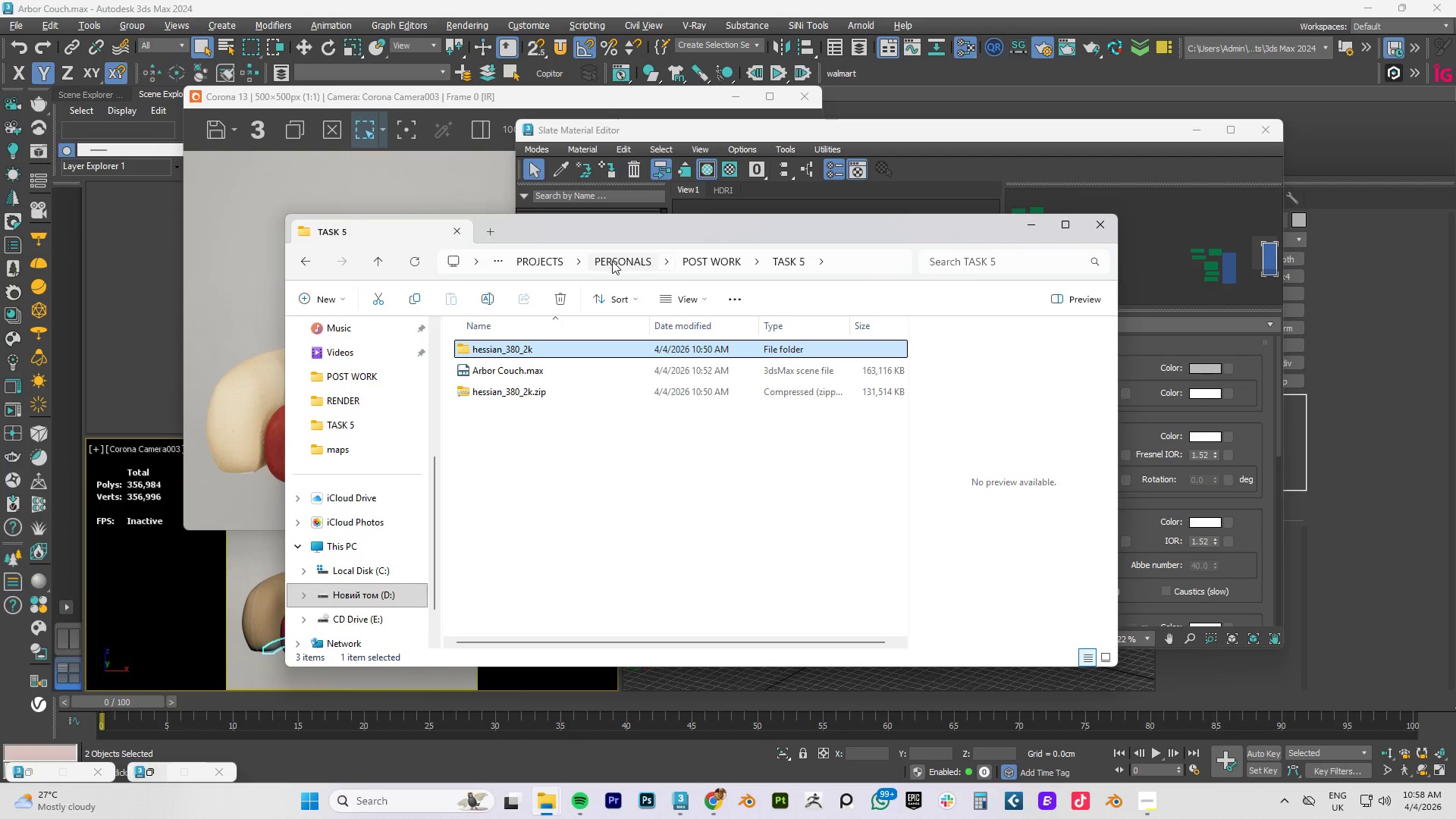 
left_click([714, 262])
 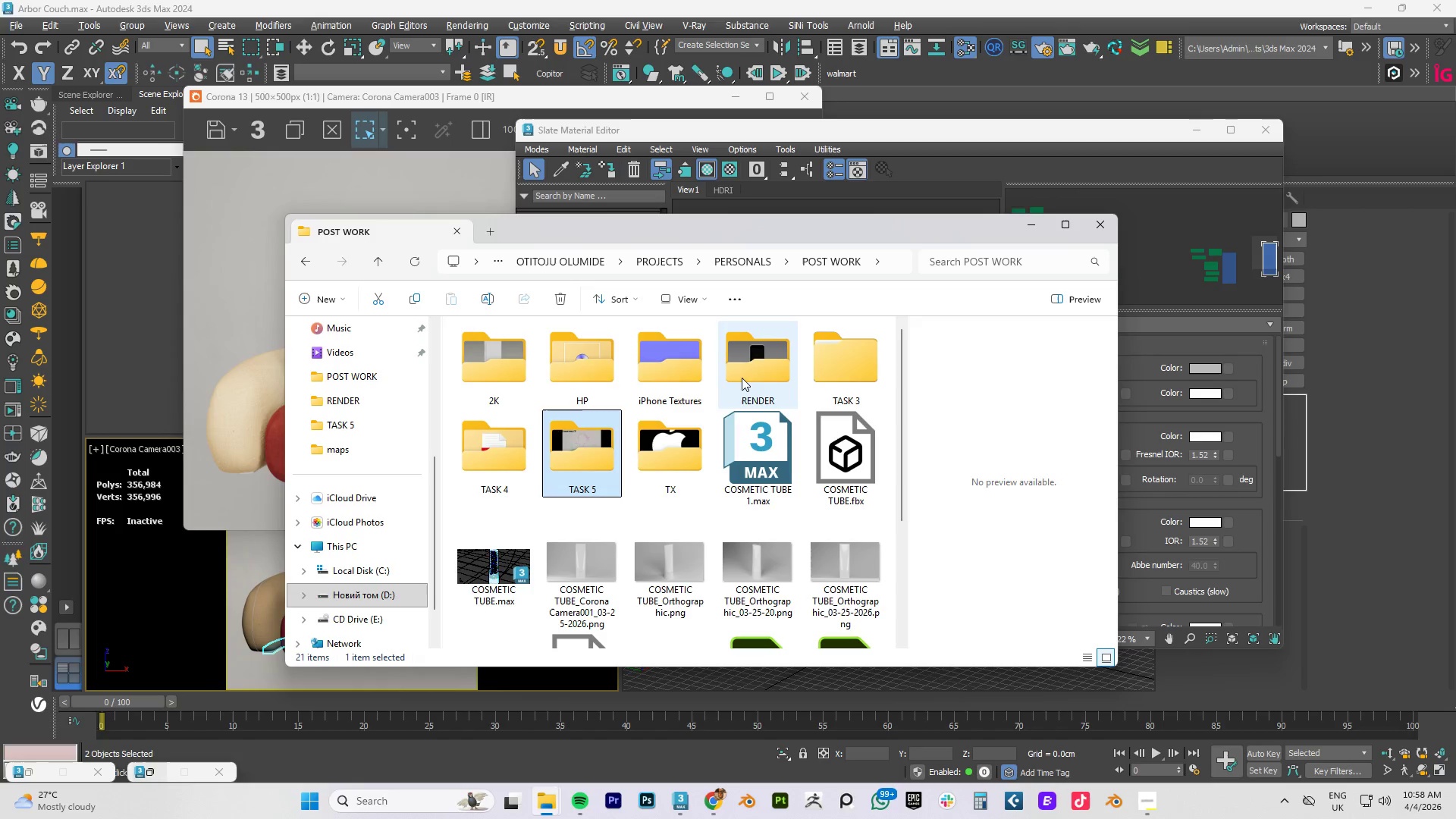 
double_click([837, 375])
 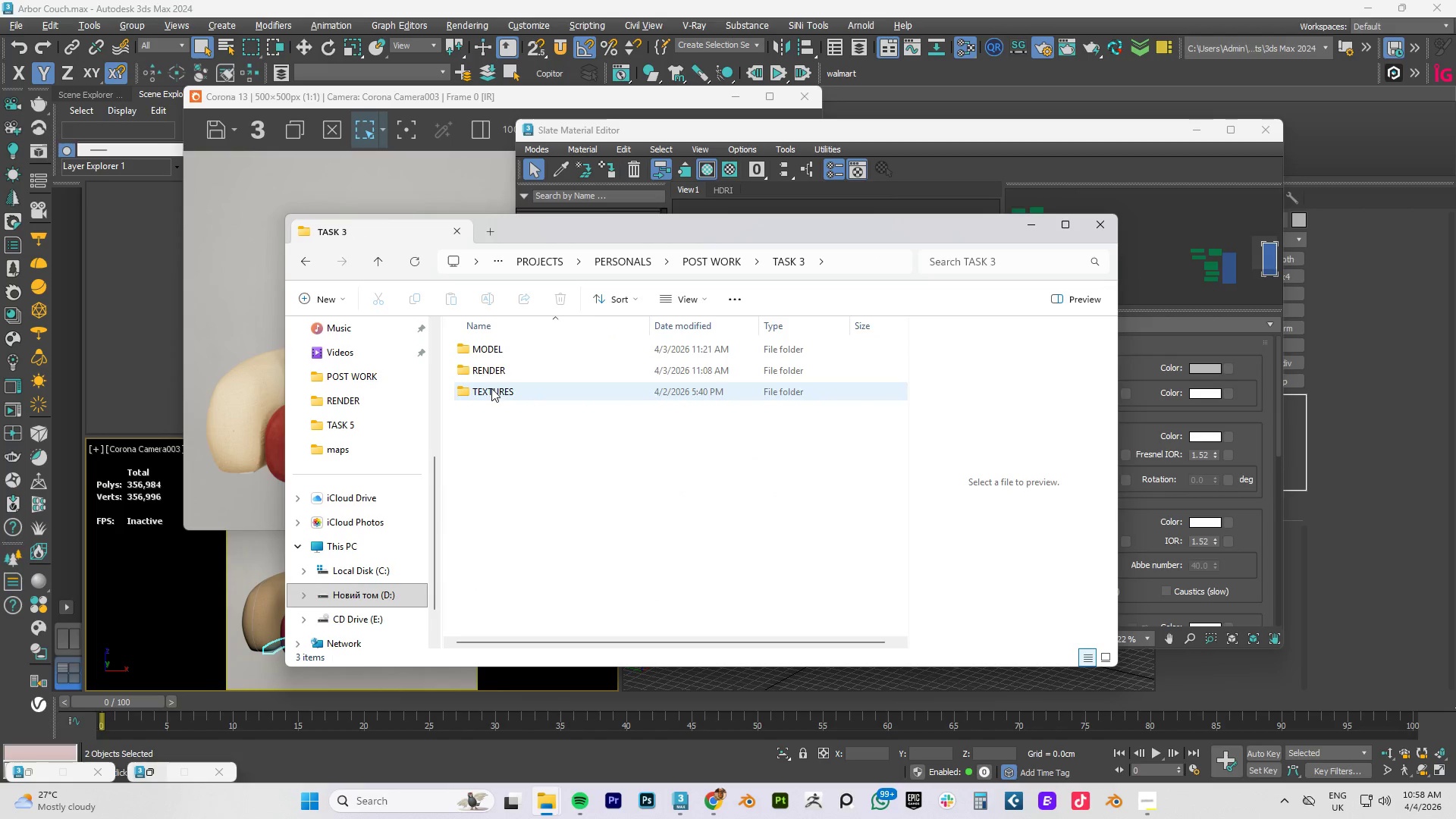 
double_click([491, 388])
 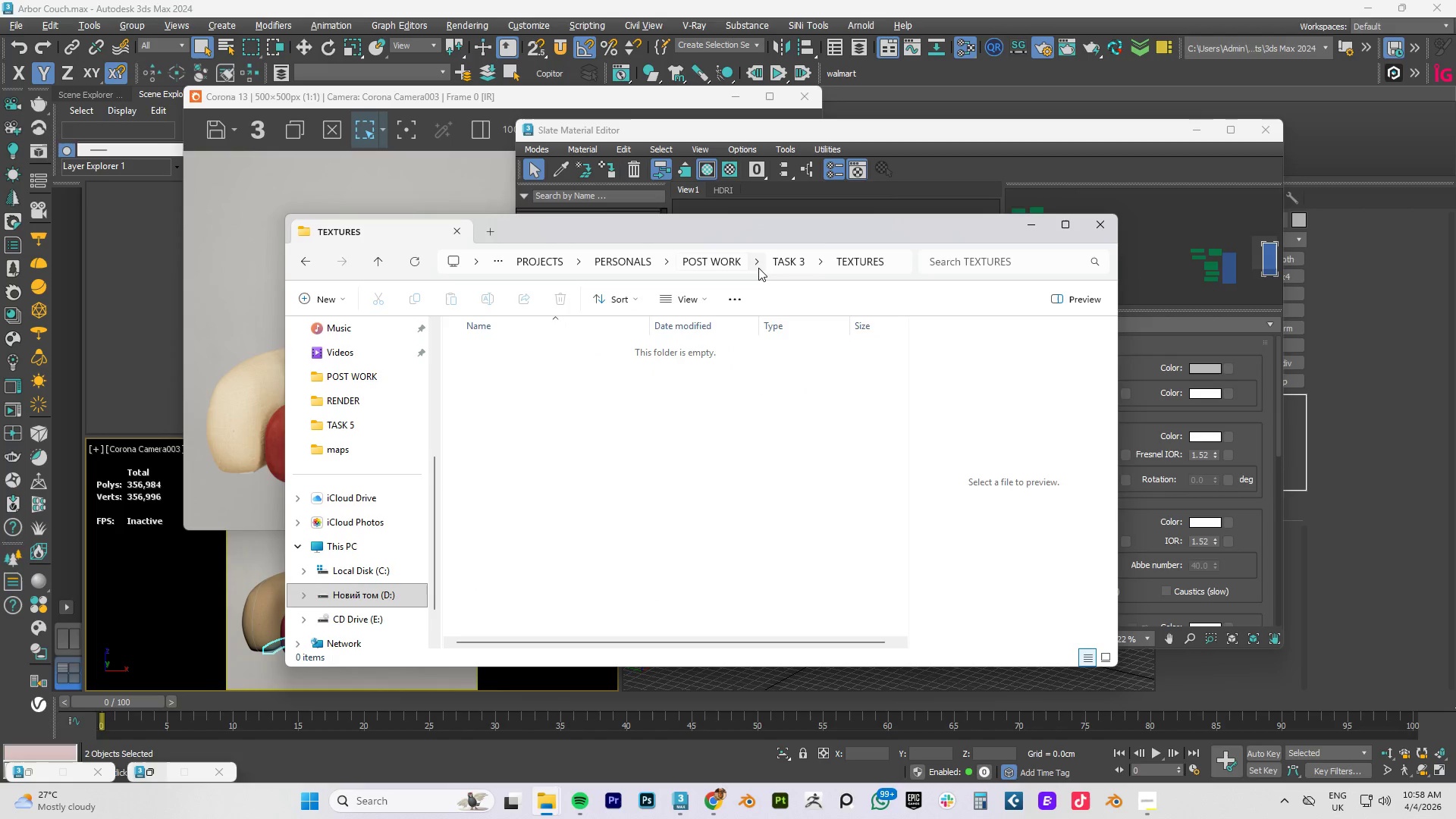 
left_click([777, 266])
 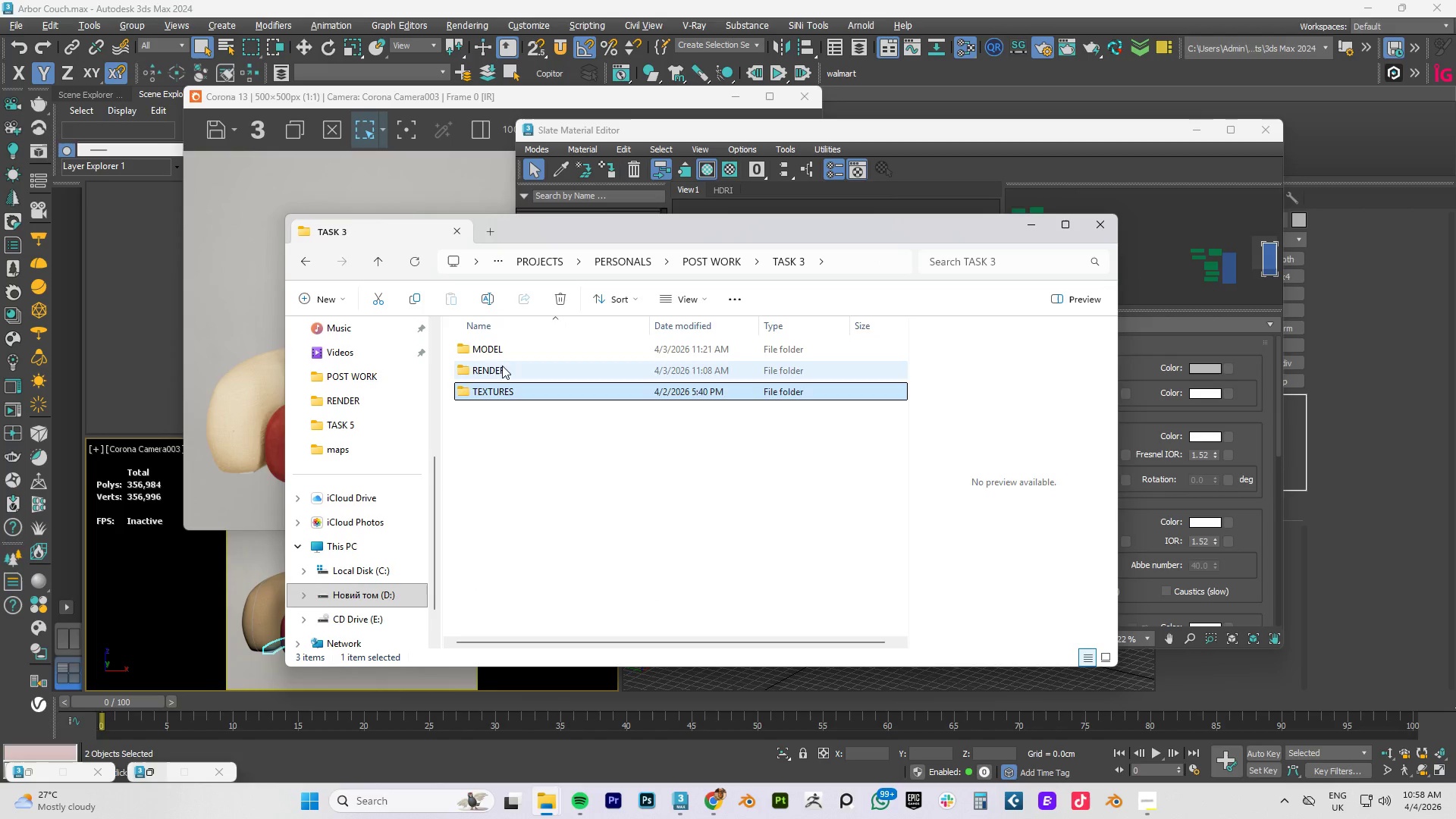 
double_click([501, 367])
 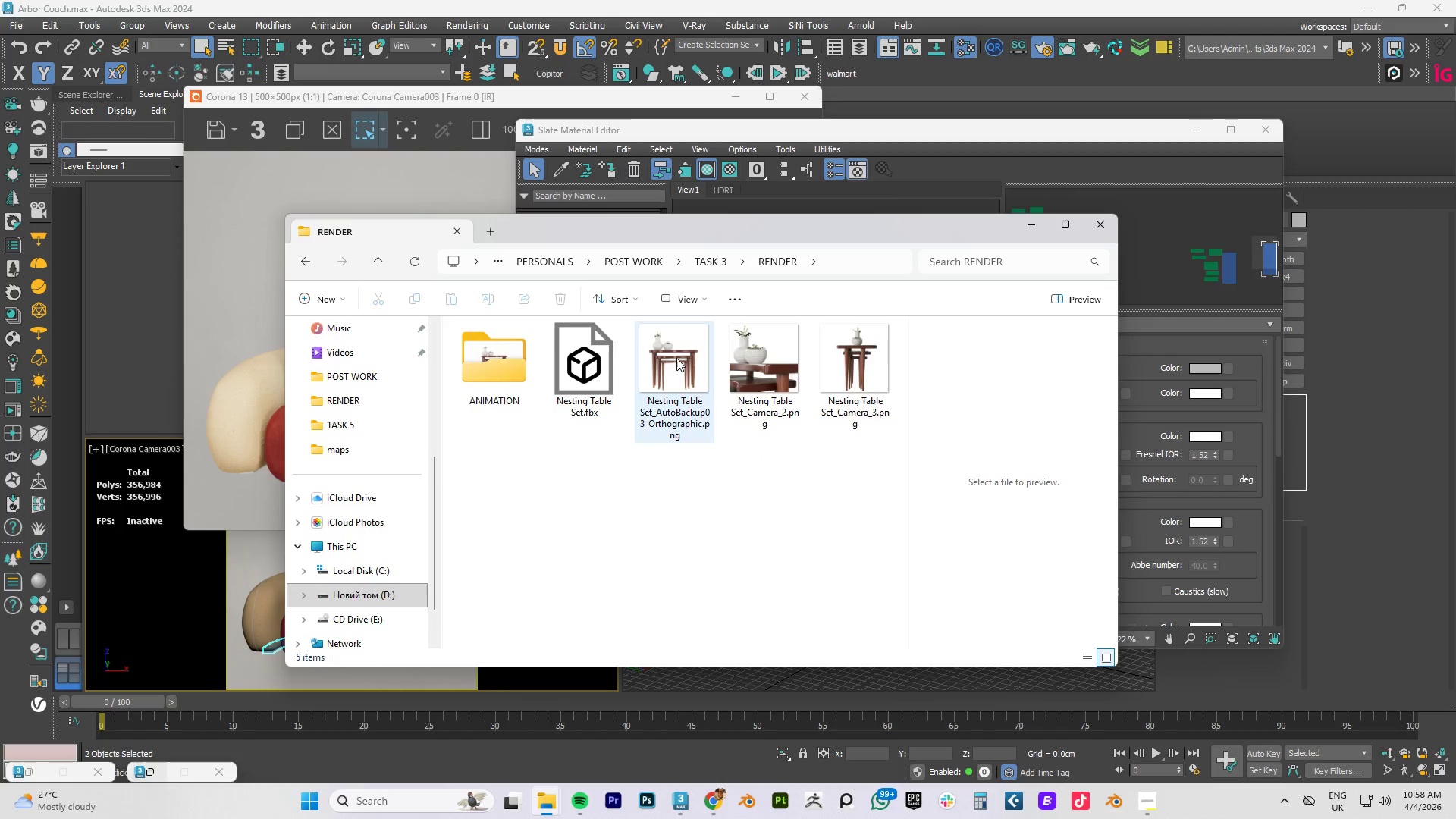 
left_click([761, 259])
 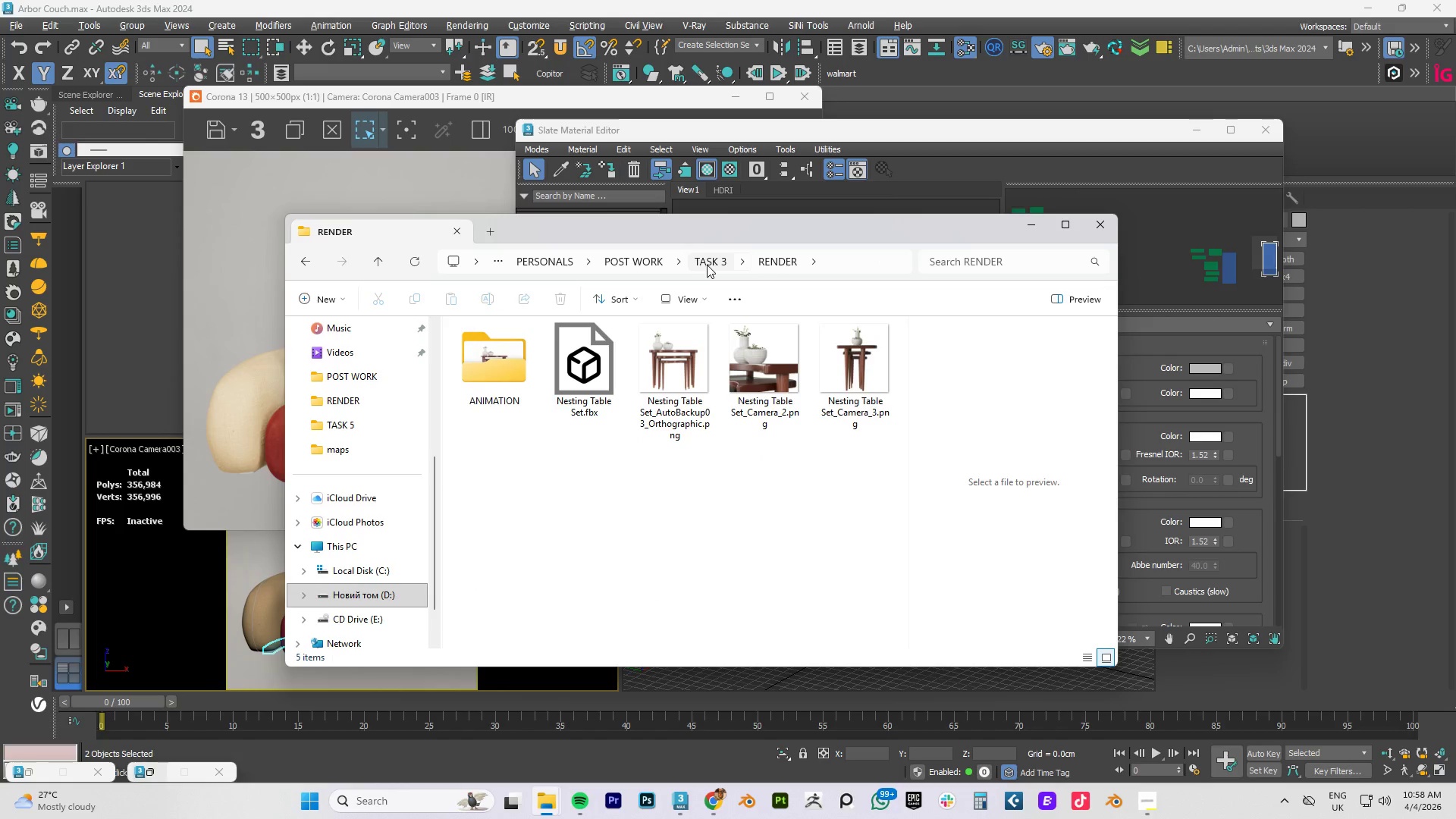 
left_click([707, 265])
 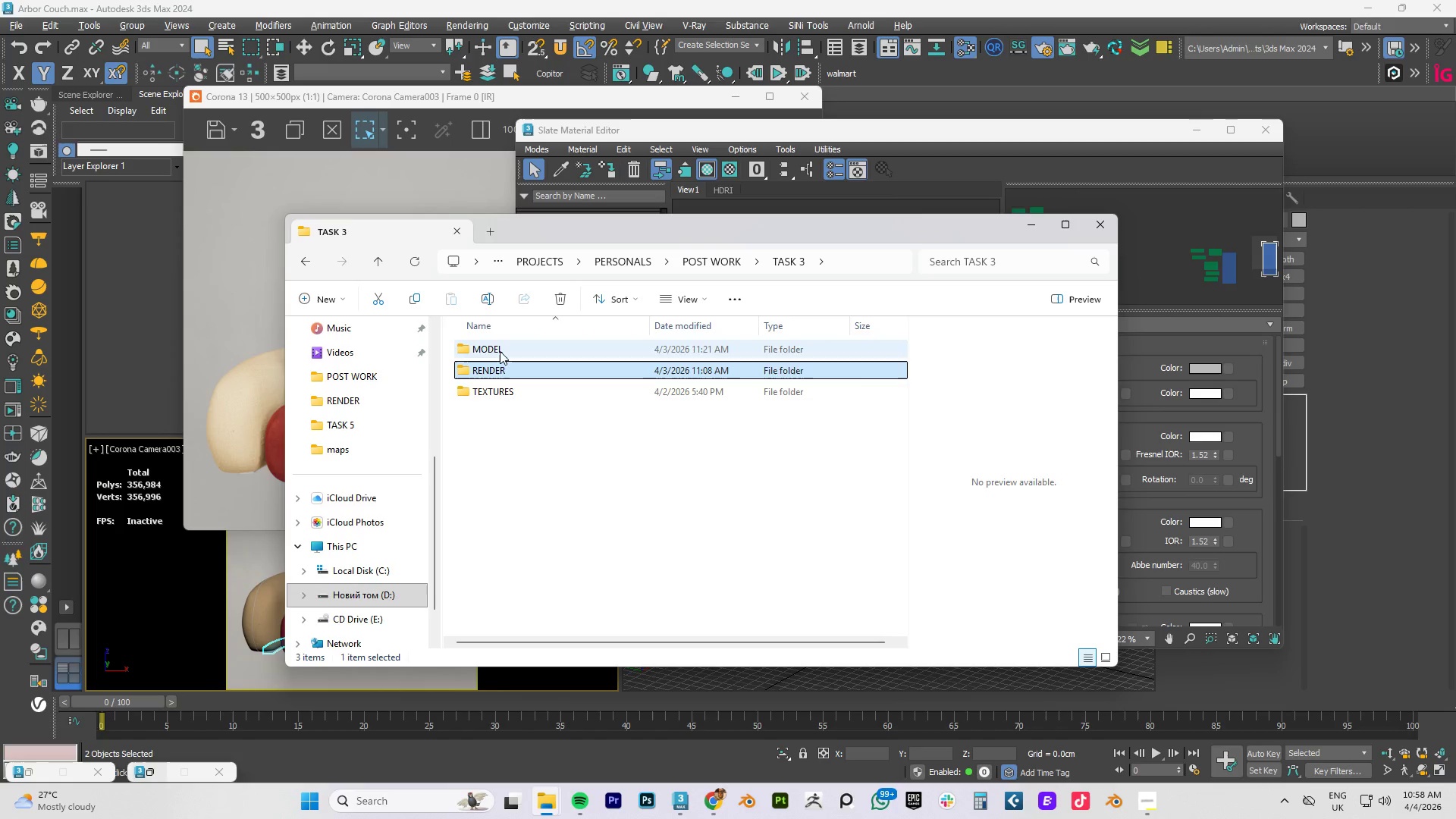 
double_click([500, 351])
 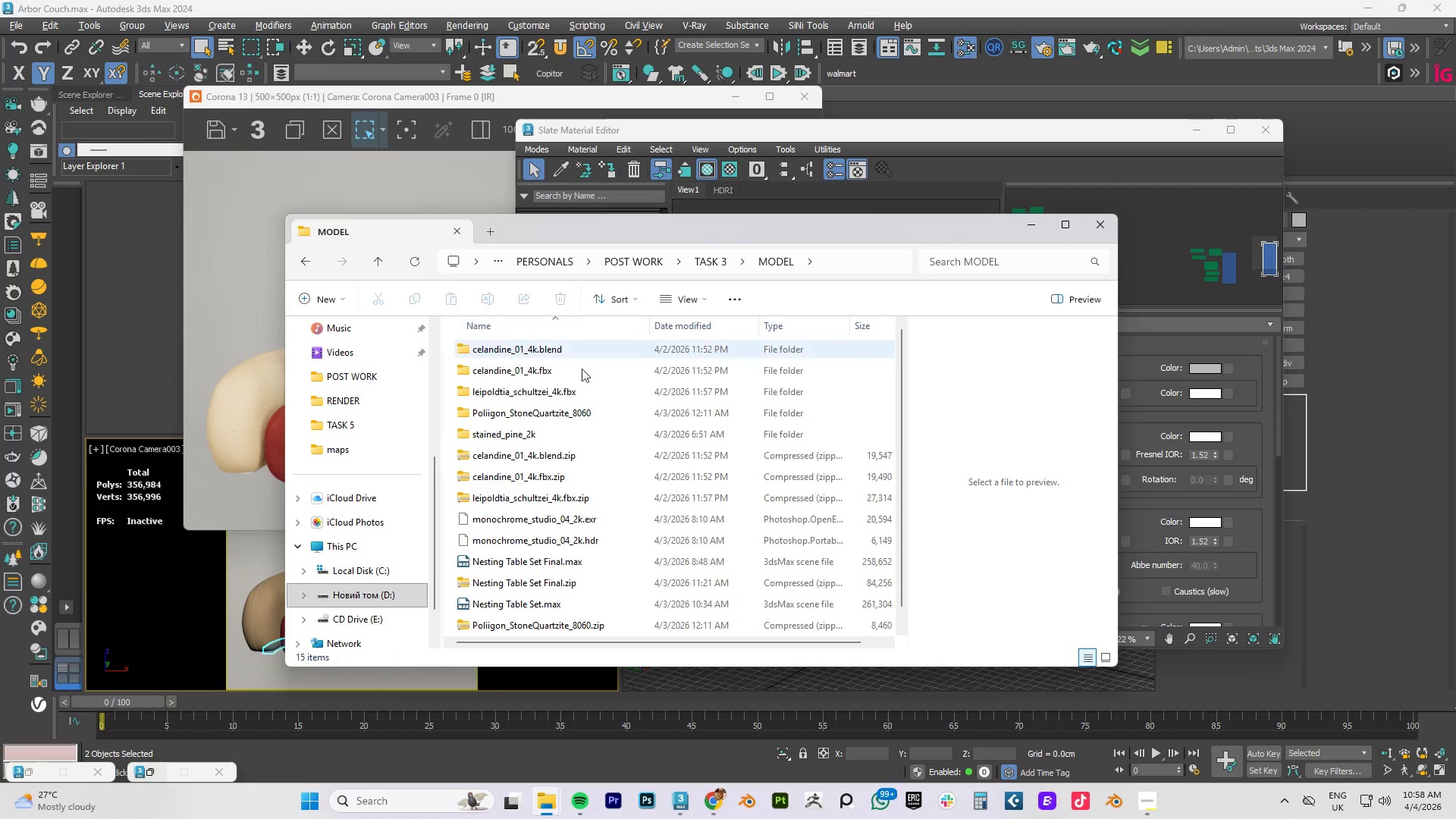 
scroll: coordinate [555, 440], scroll_direction: up, amount: 1.0
 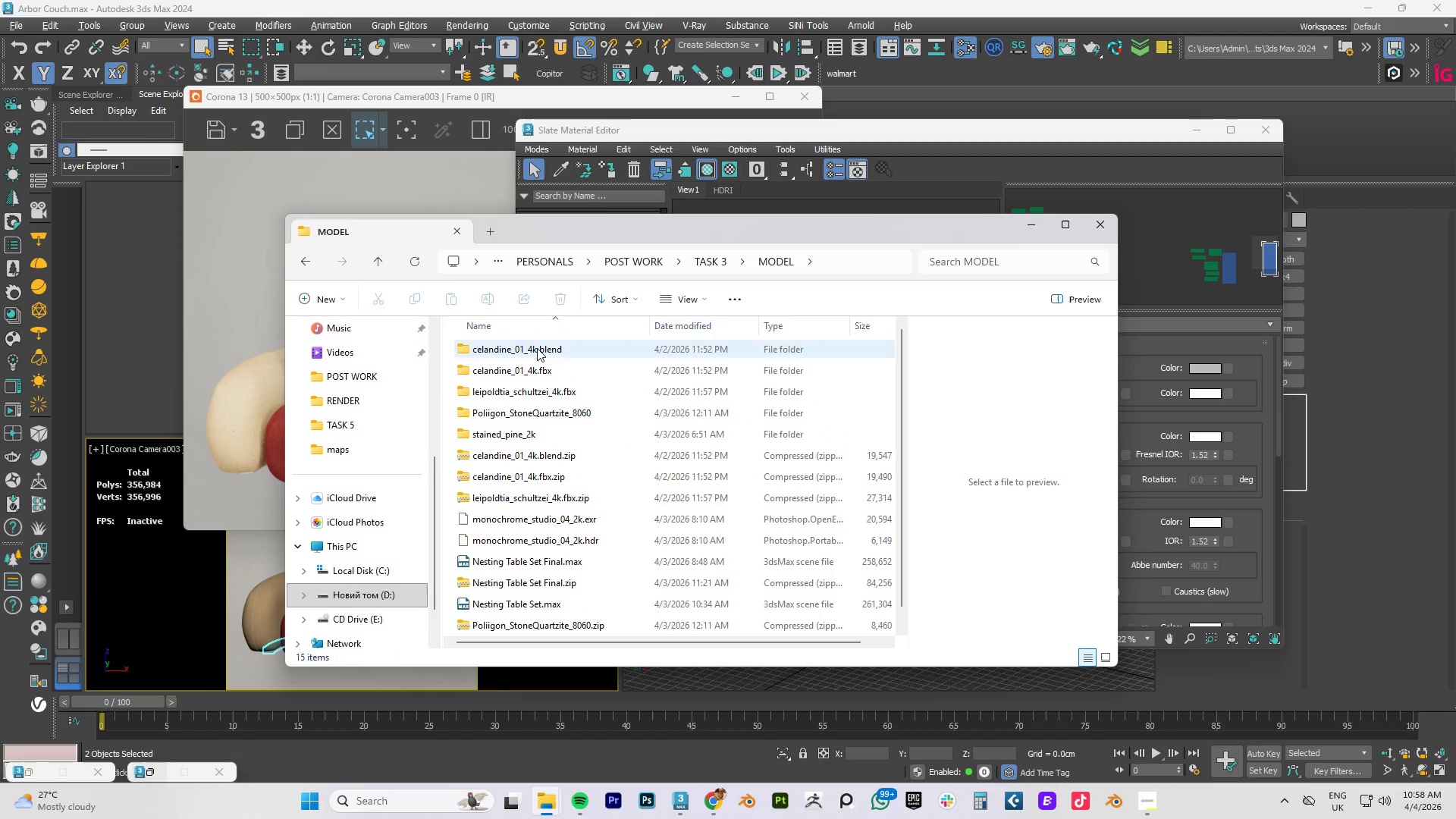 
double_click([537, 348])
 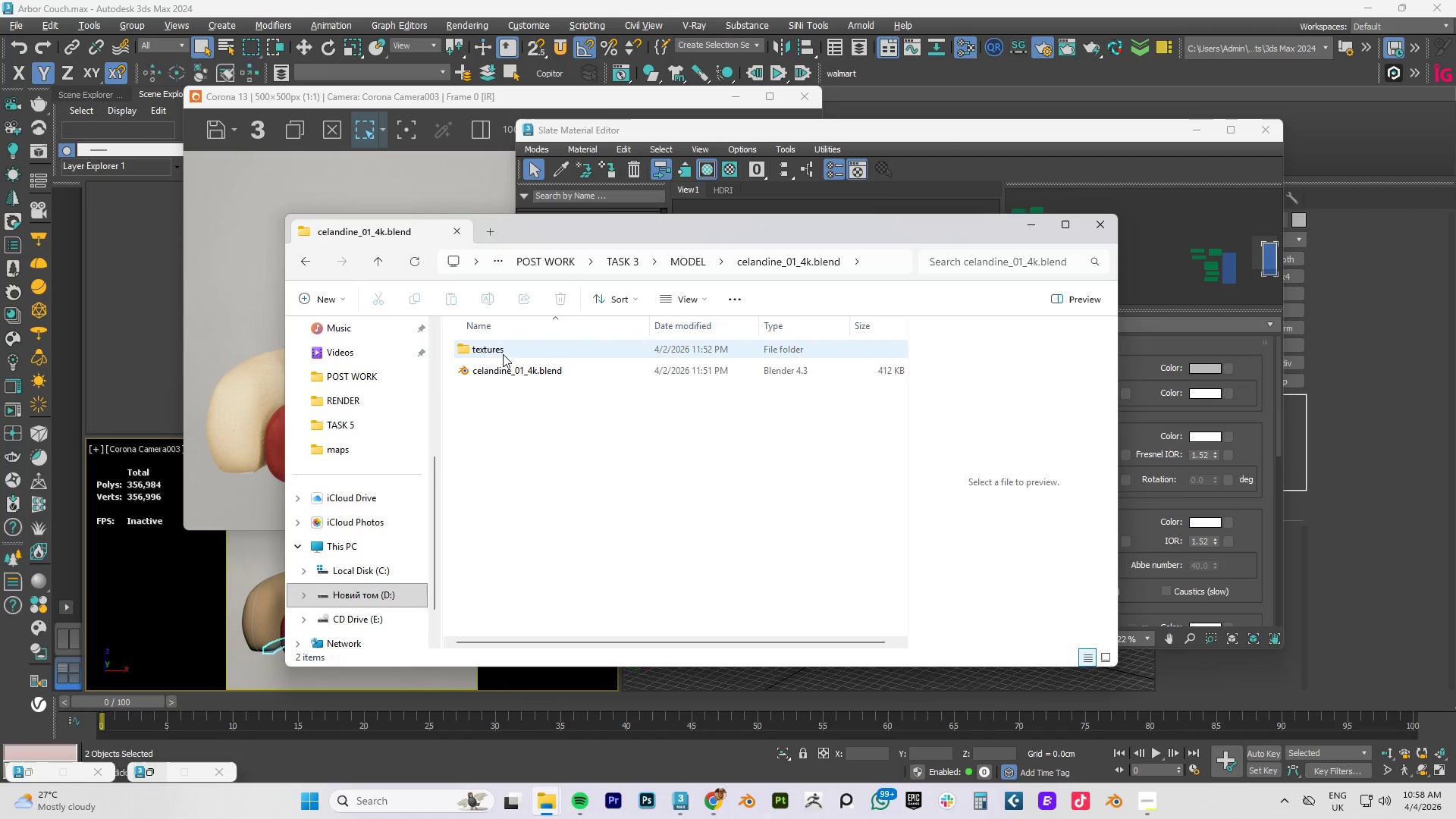 
left_click([503, 354])
 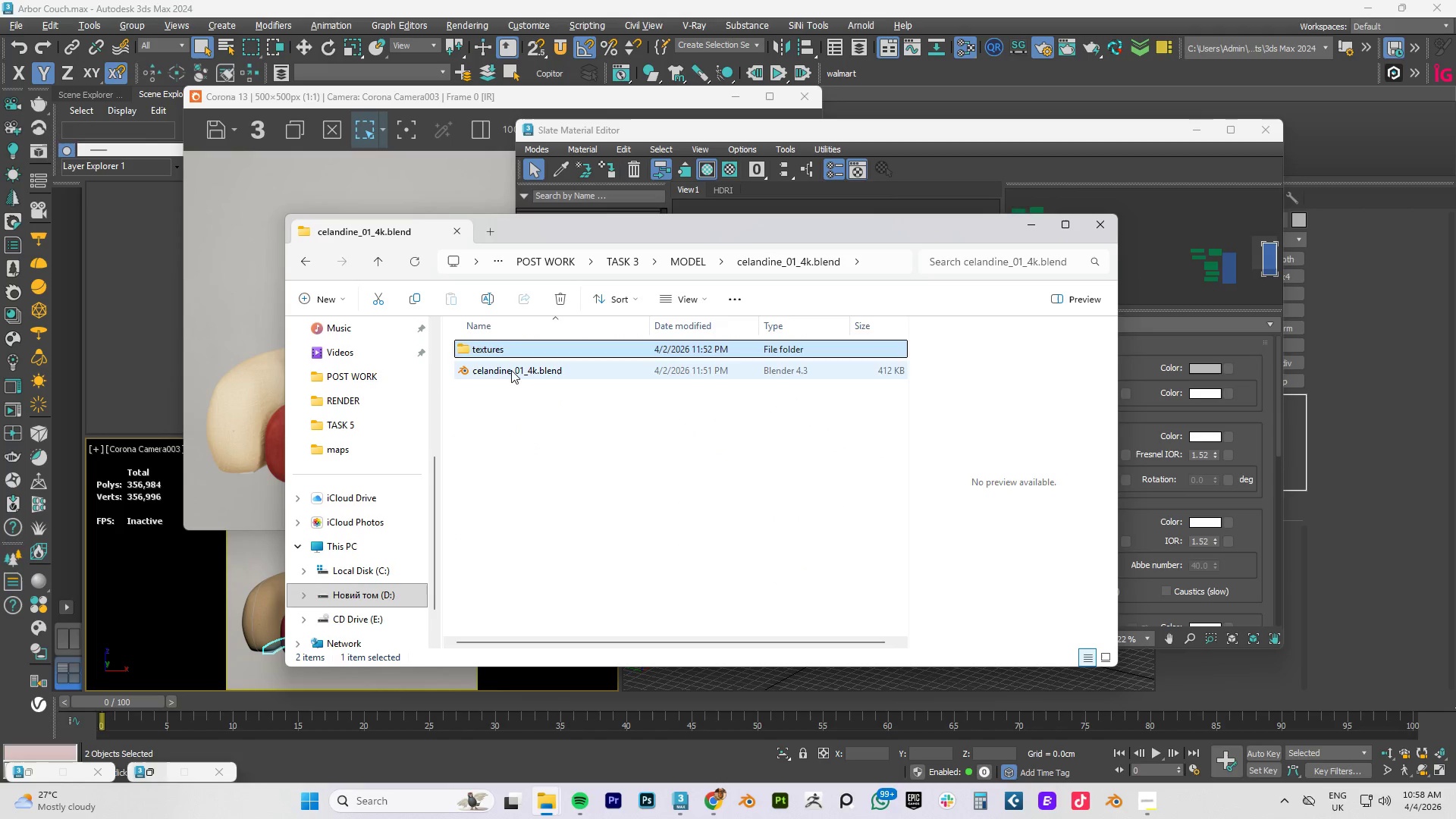 
left_click([512, 375])
 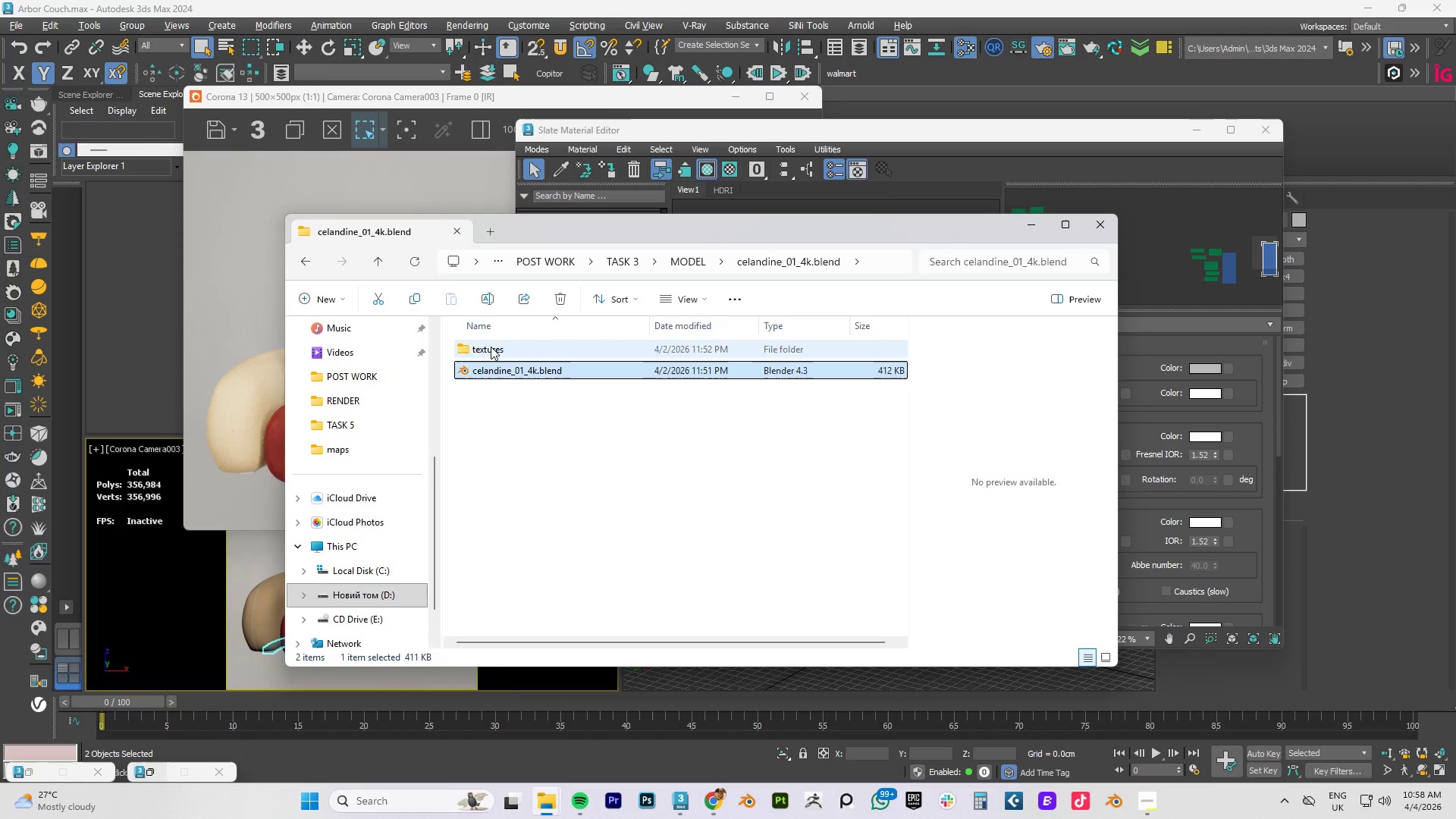 
double_click([491, 347])
 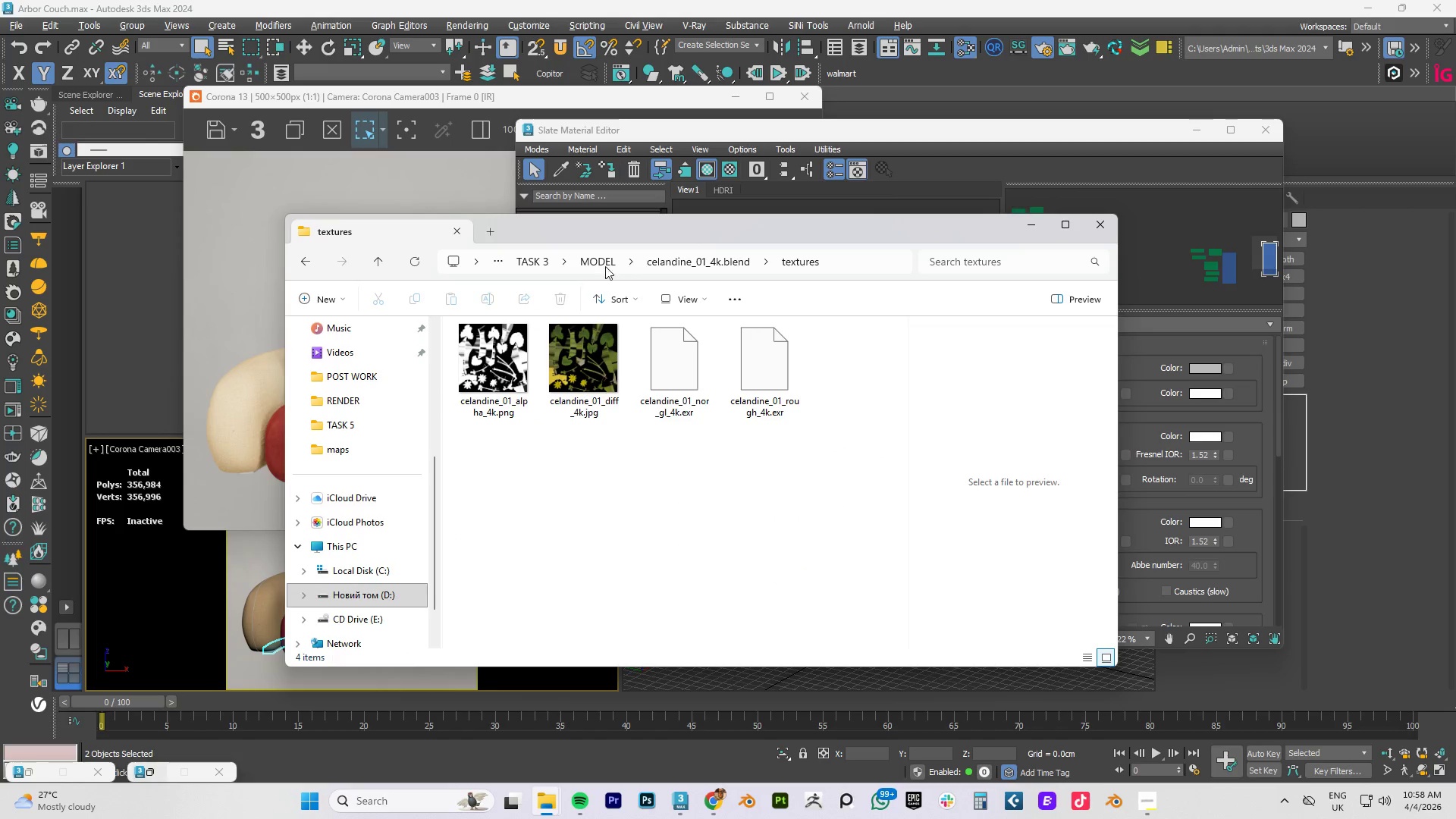 
left_click([673, 264])
 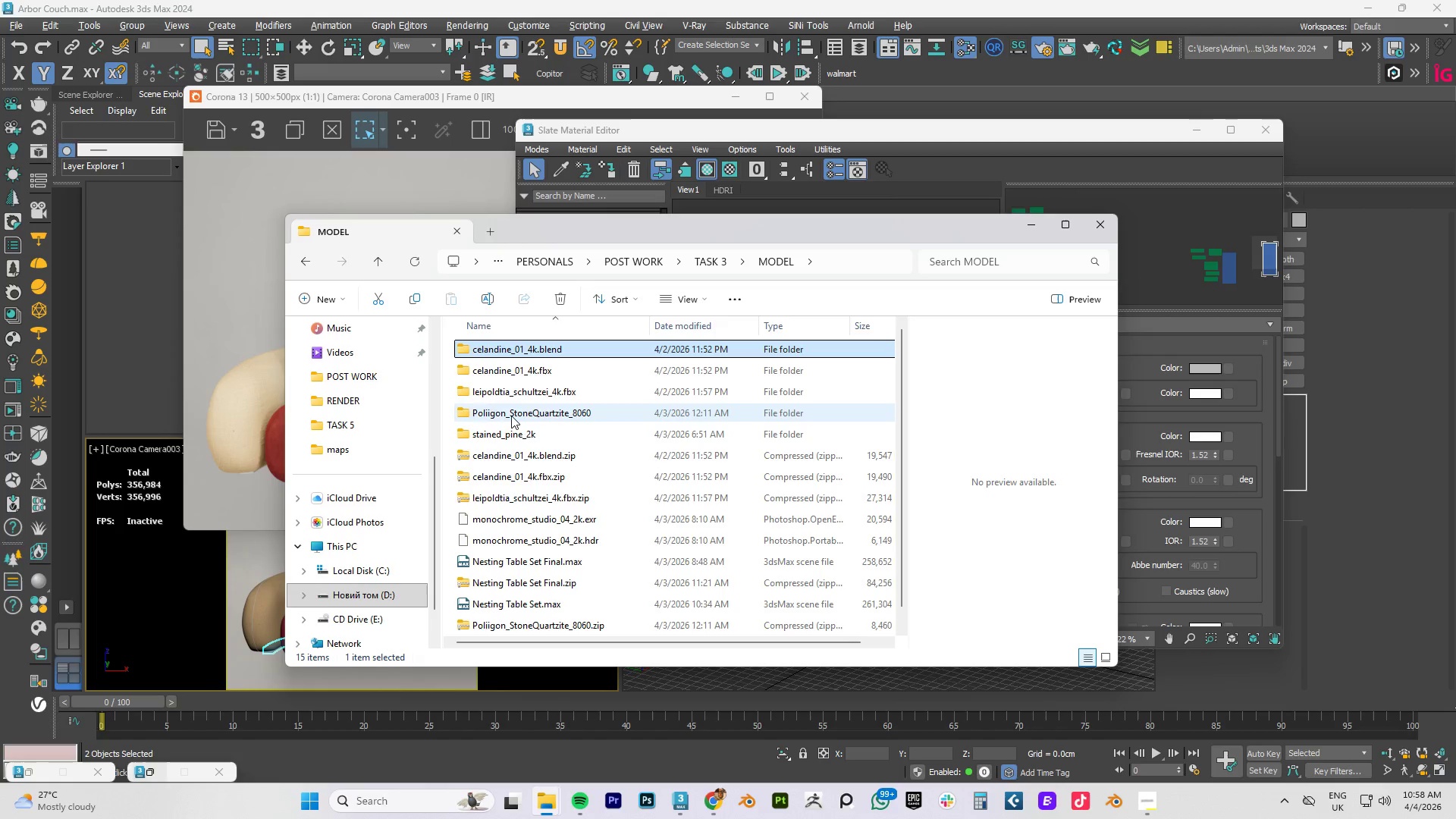 
wait(5.92)
 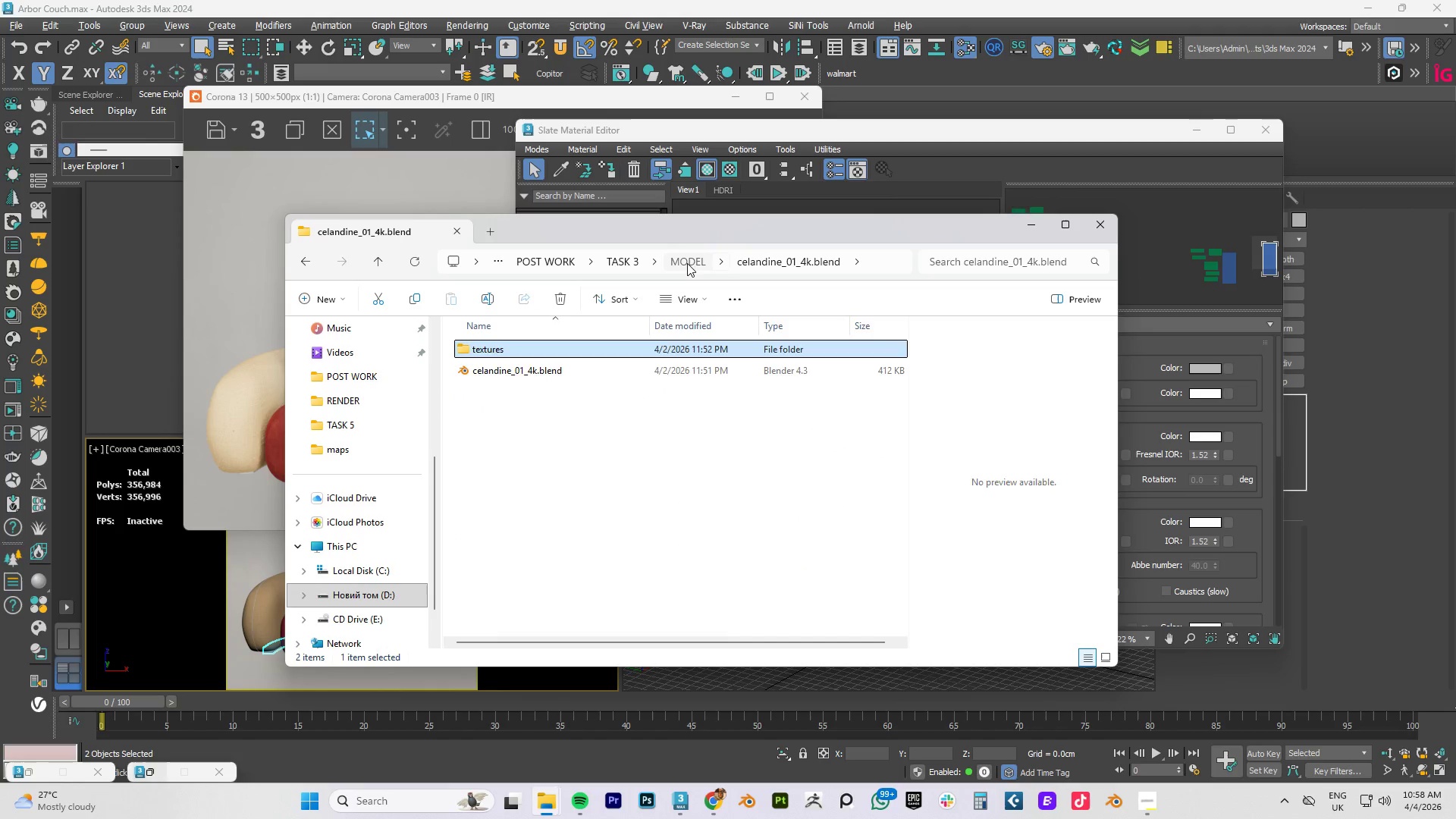 
double_click([511, 416])
 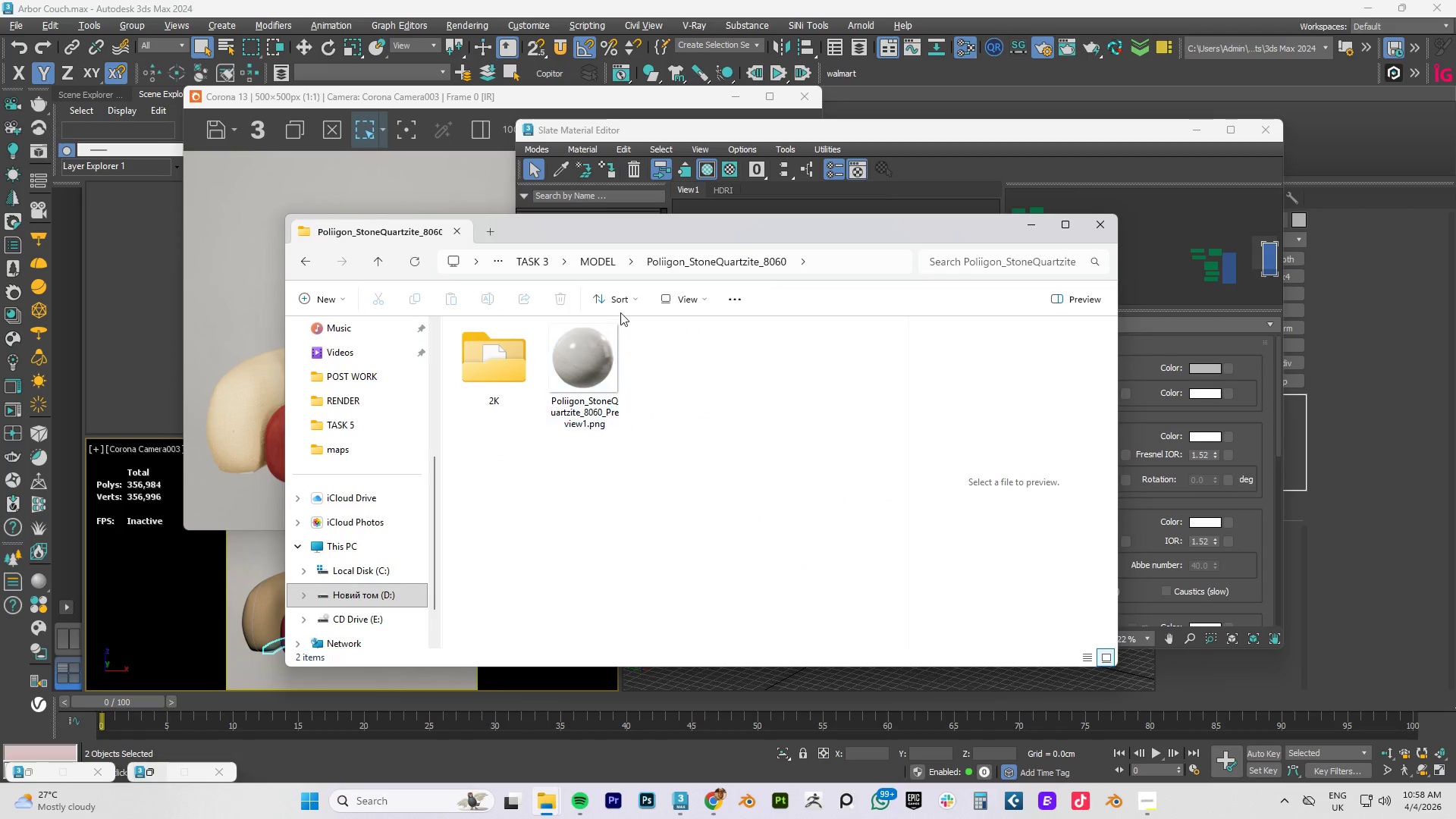 
left_click([607, 257])
 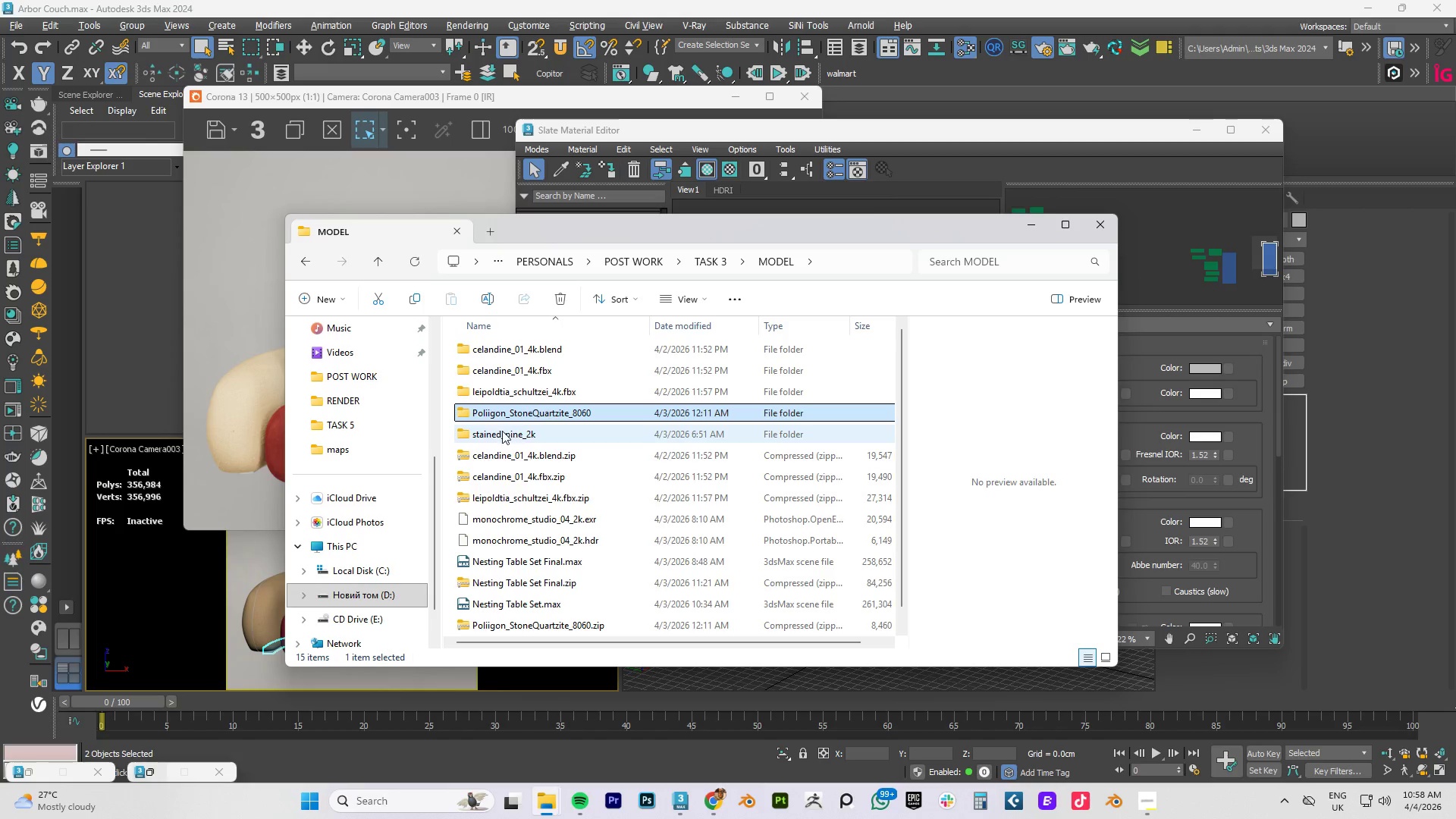 
double_click([500, 433])
 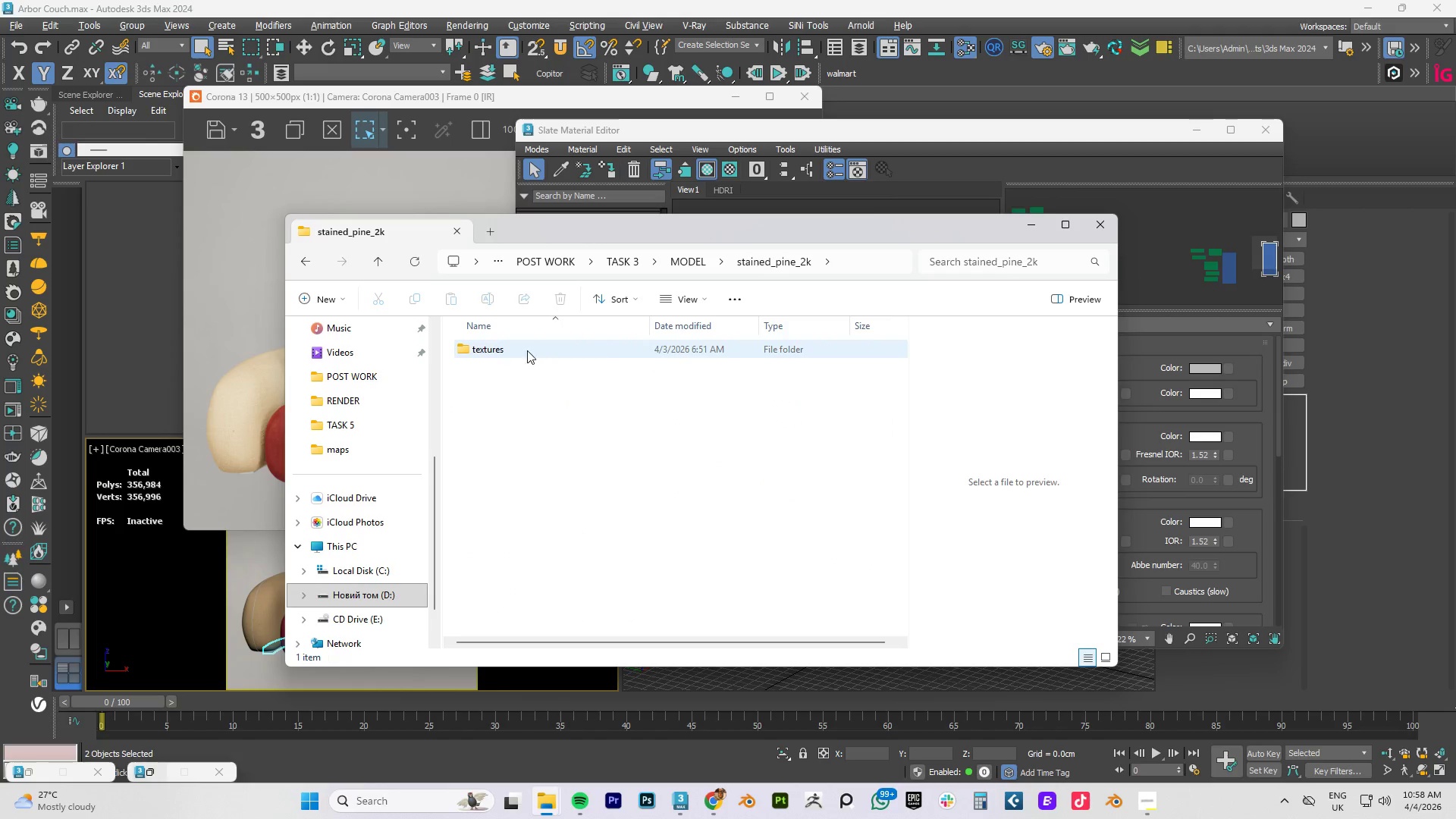 
double_click([527, 350])
 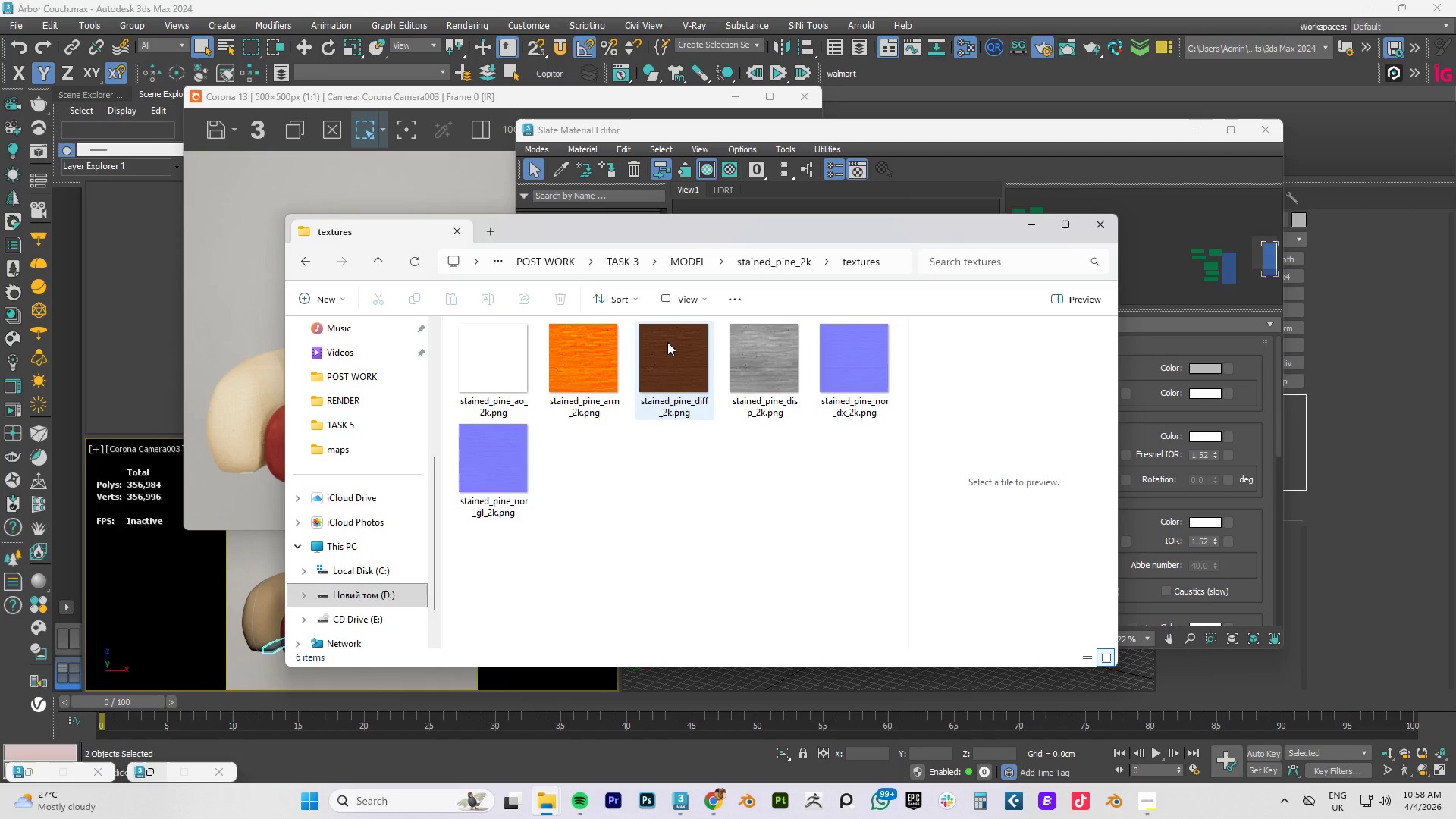 
left_click([690, 266])
 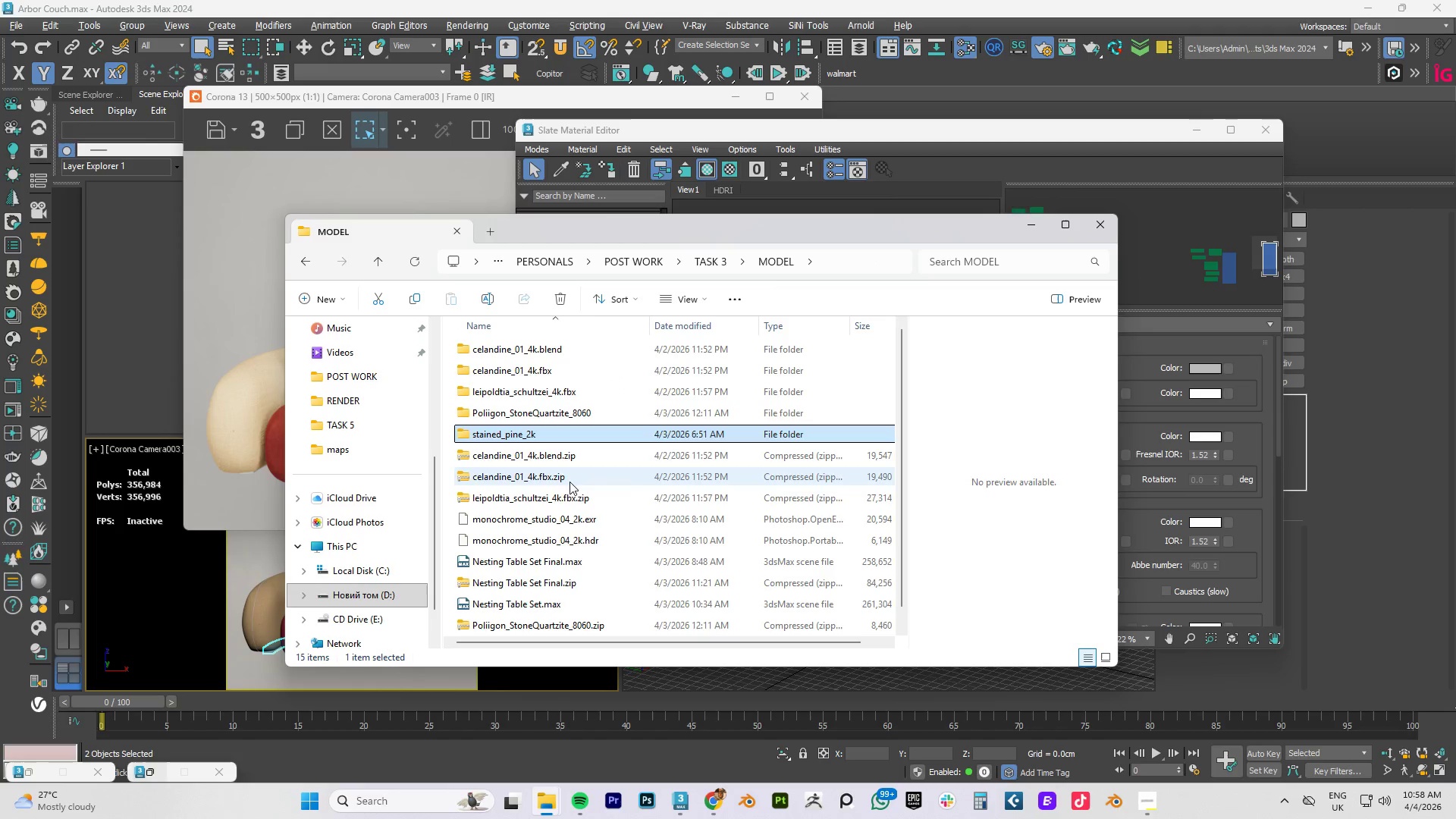 
scroll: coordinate [551, 494], scroll_direction: down, amount: 4.0
 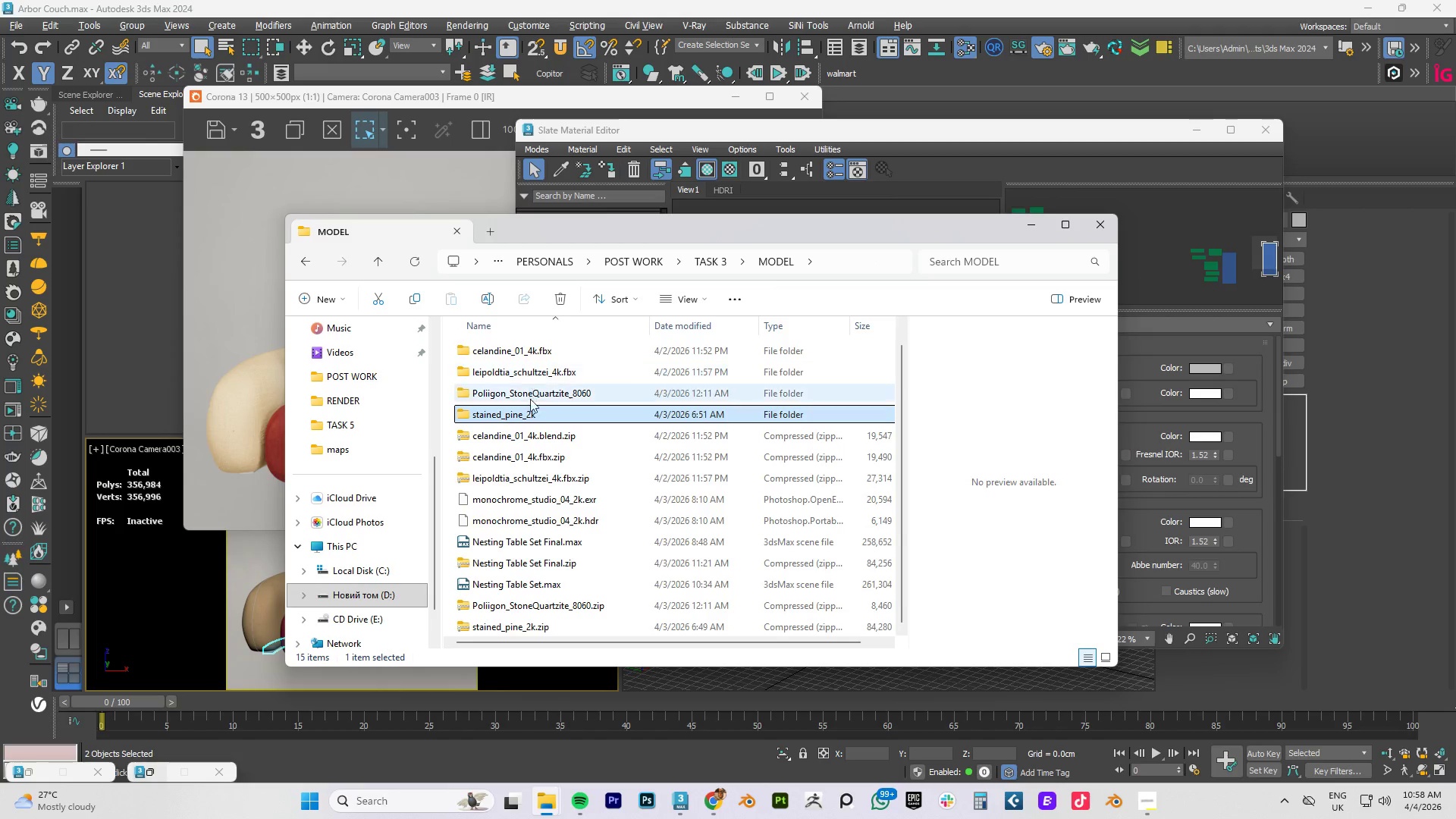 
double_click([515, 412])
 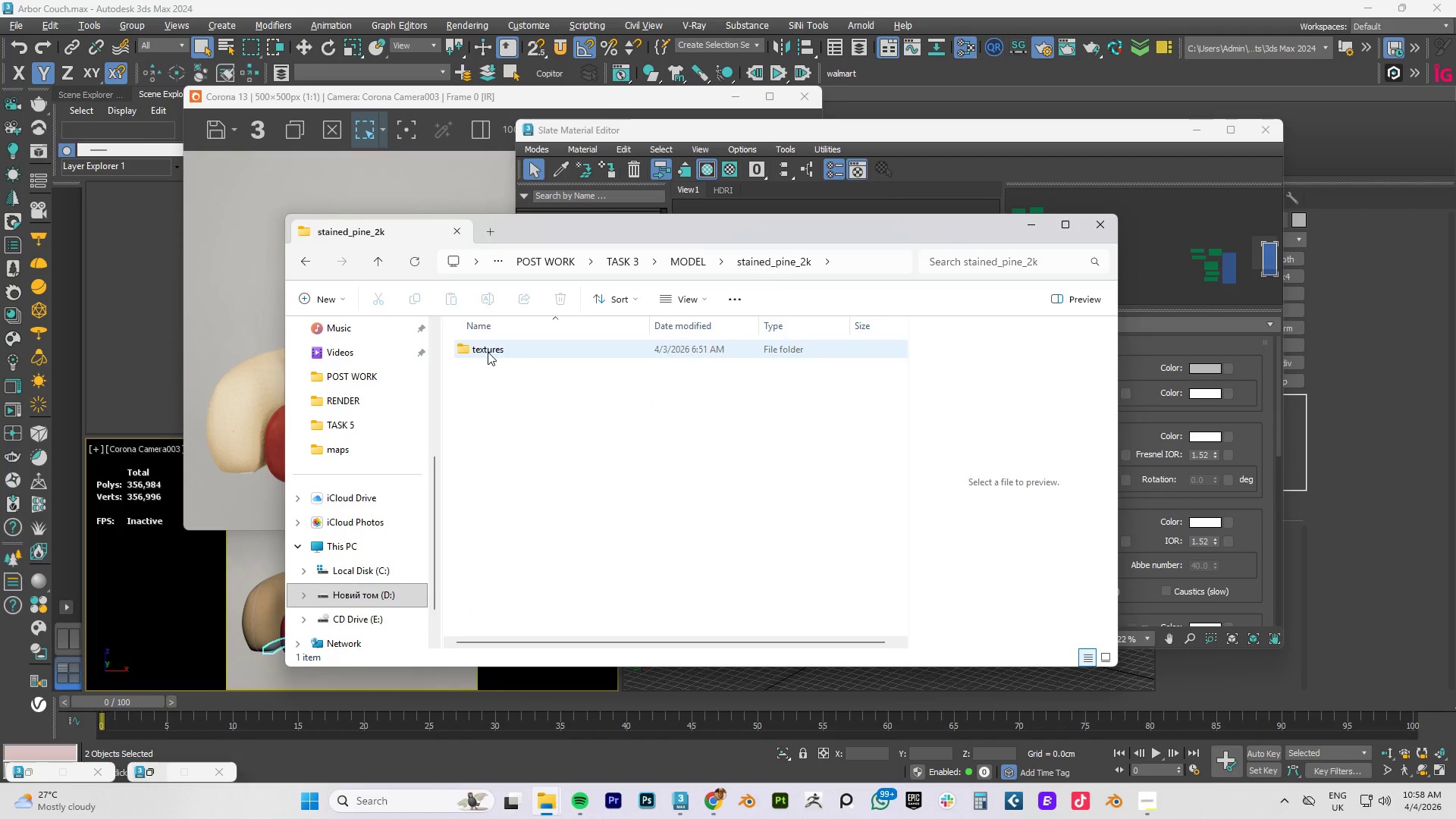 
double_click([488, 352])
 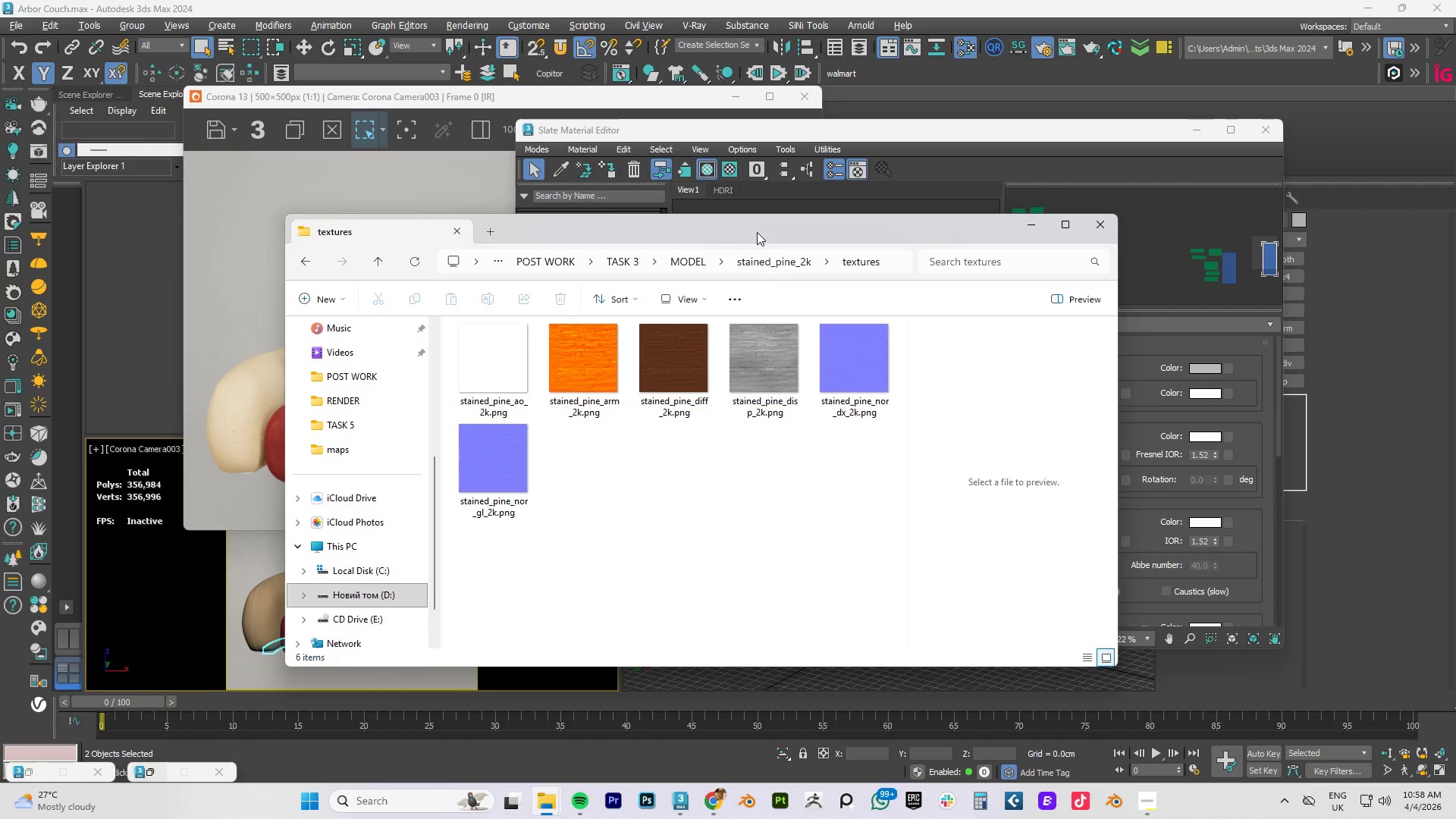 
left_click_drag(start_coordinate=[749, 233], to_coordinate=[467, 231])
 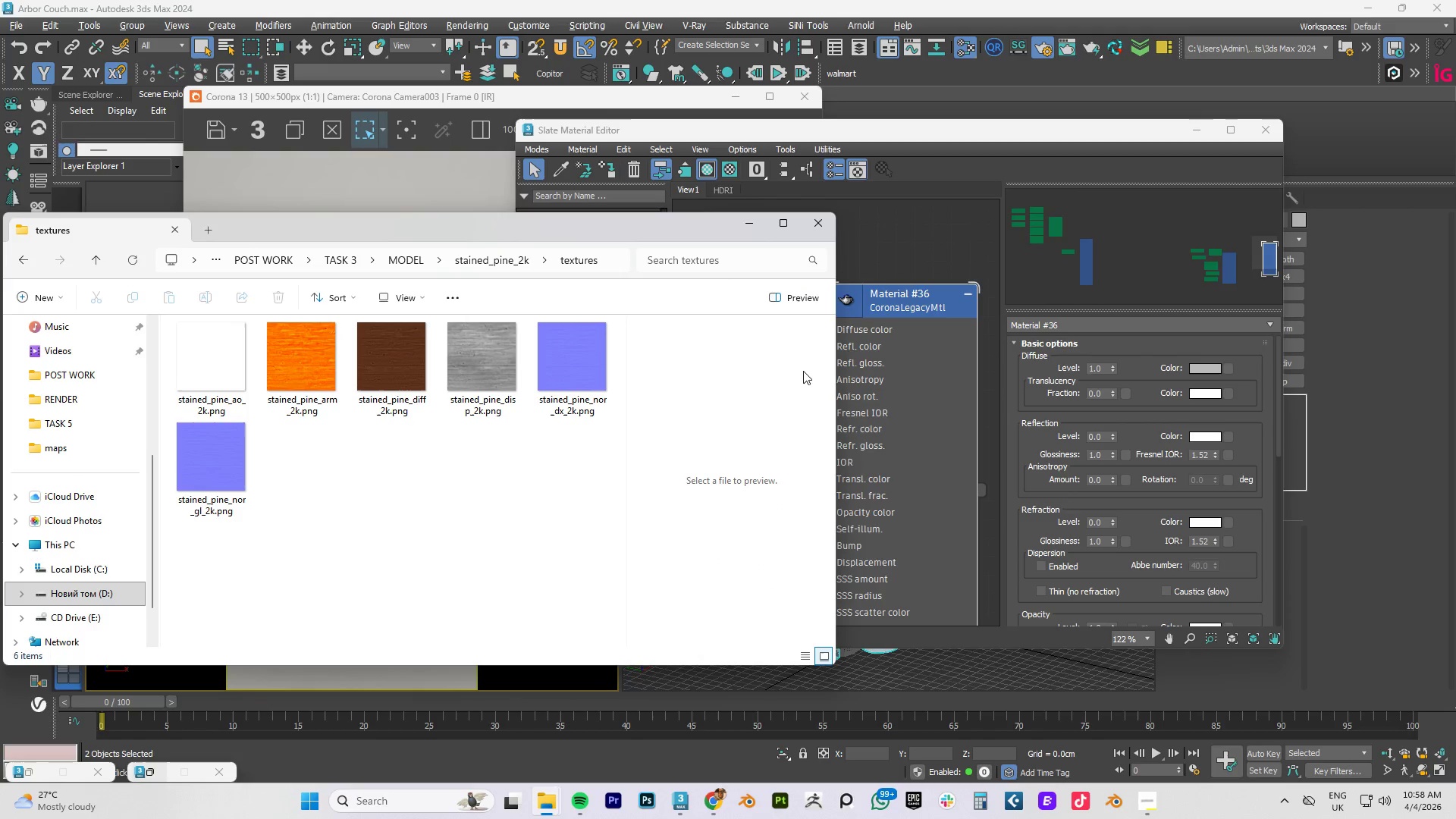 
scroll: coordinate [827, 378], scroll_direction: down, amount: 2.0
 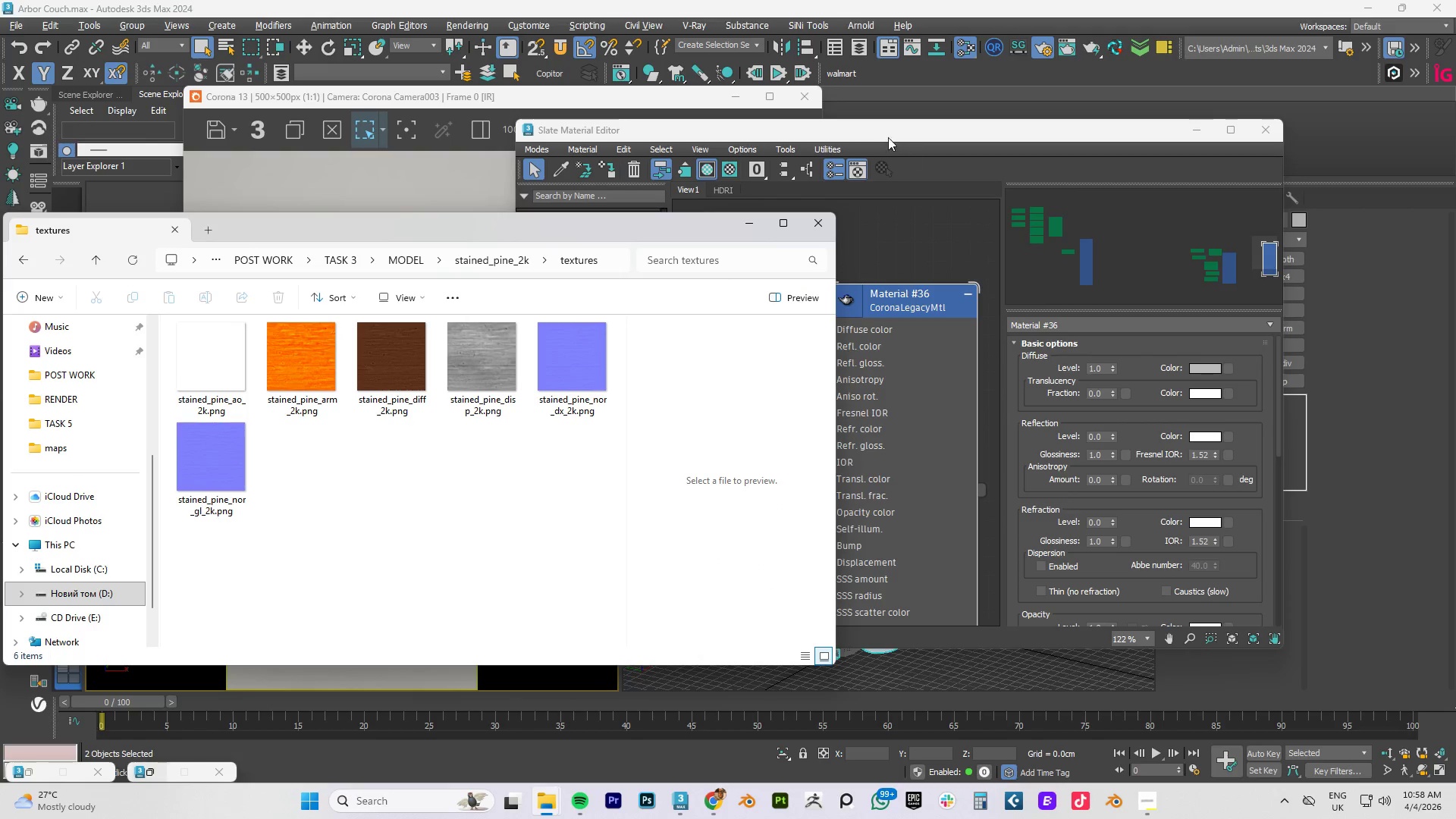 
left_click_drag(start_coordinate=[882, 133], to_coordinate=[1119, 137])
 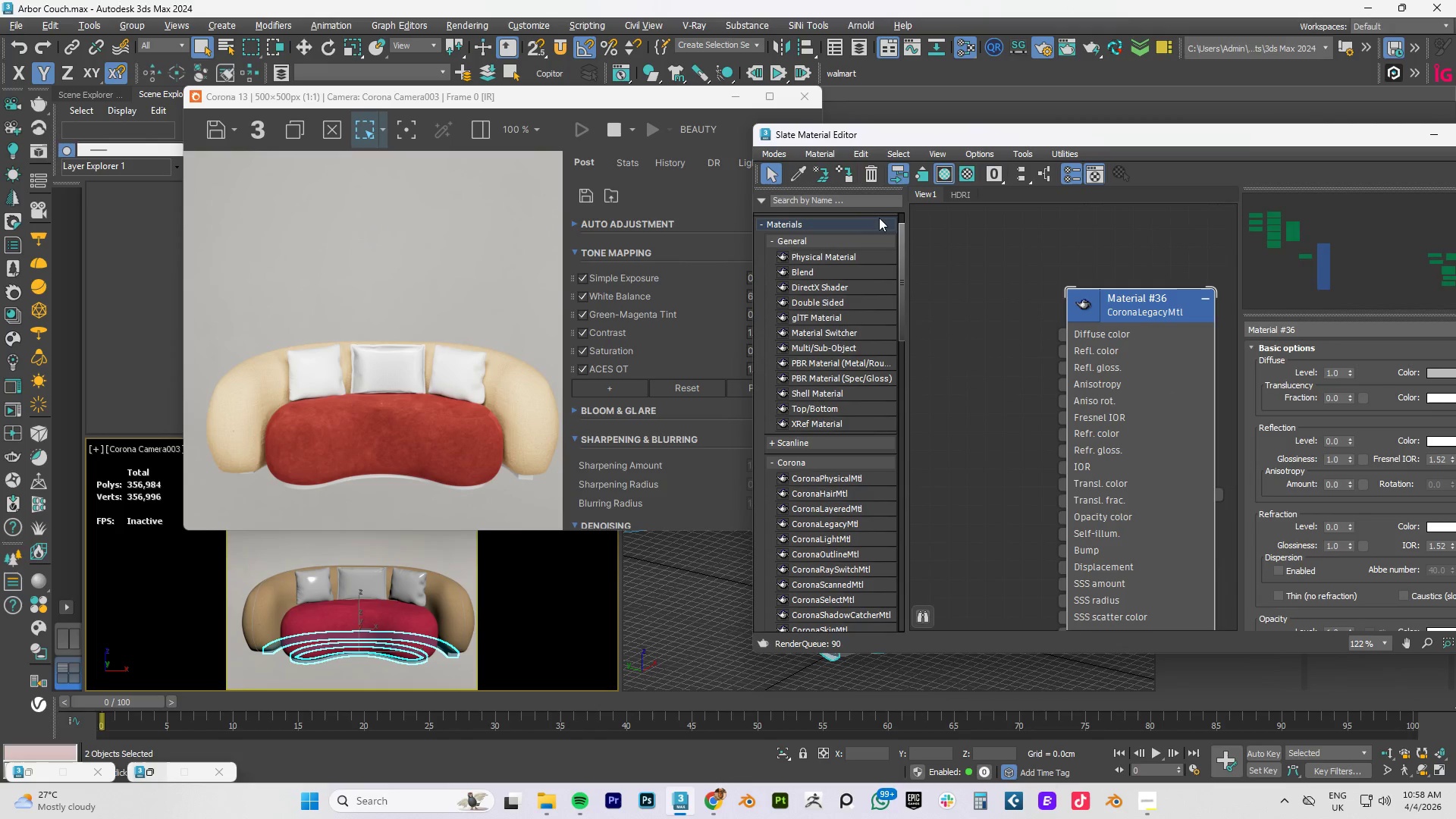 
key(Alt+AltLeft)
 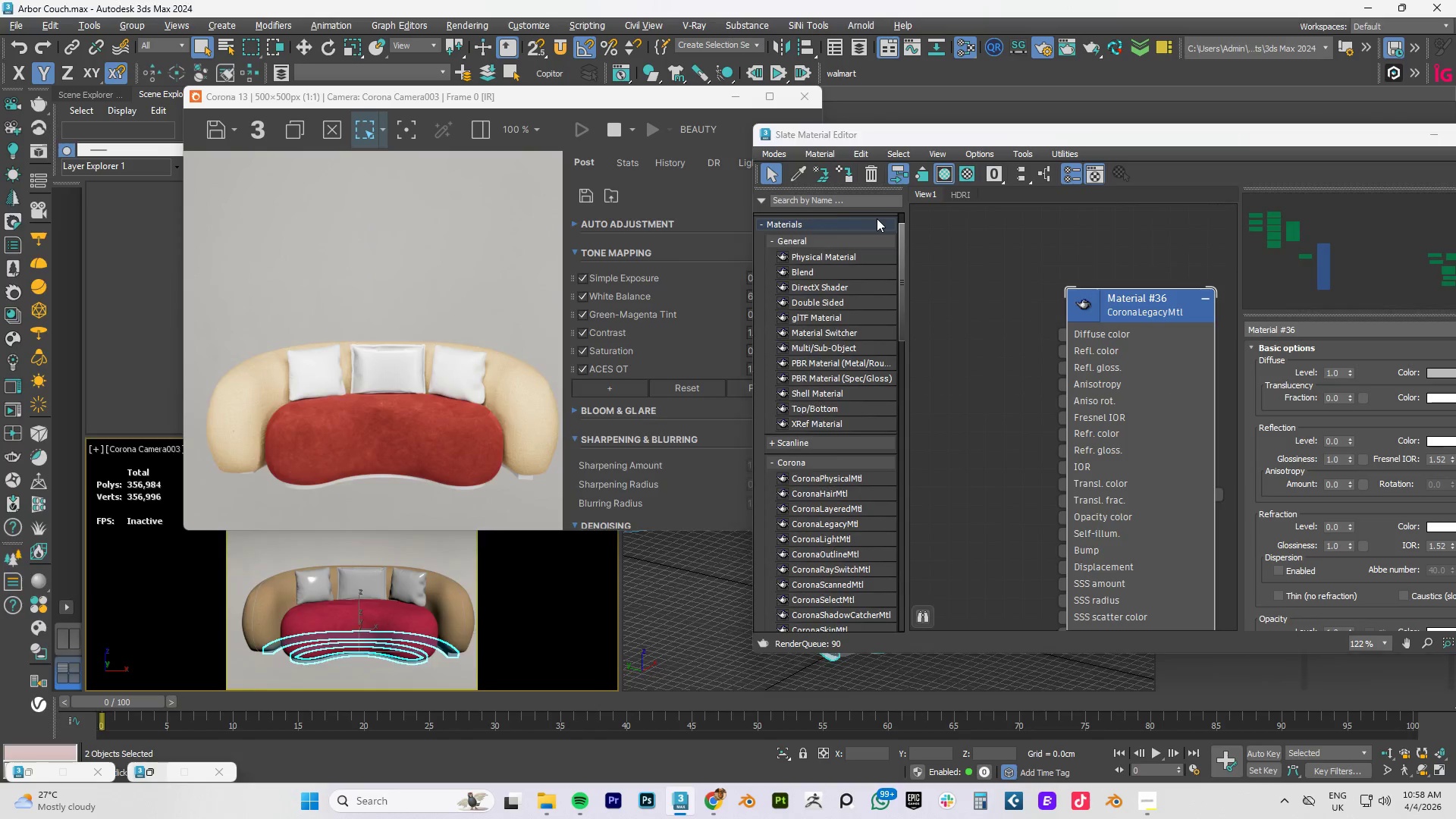 
key(Alt+Tab)
 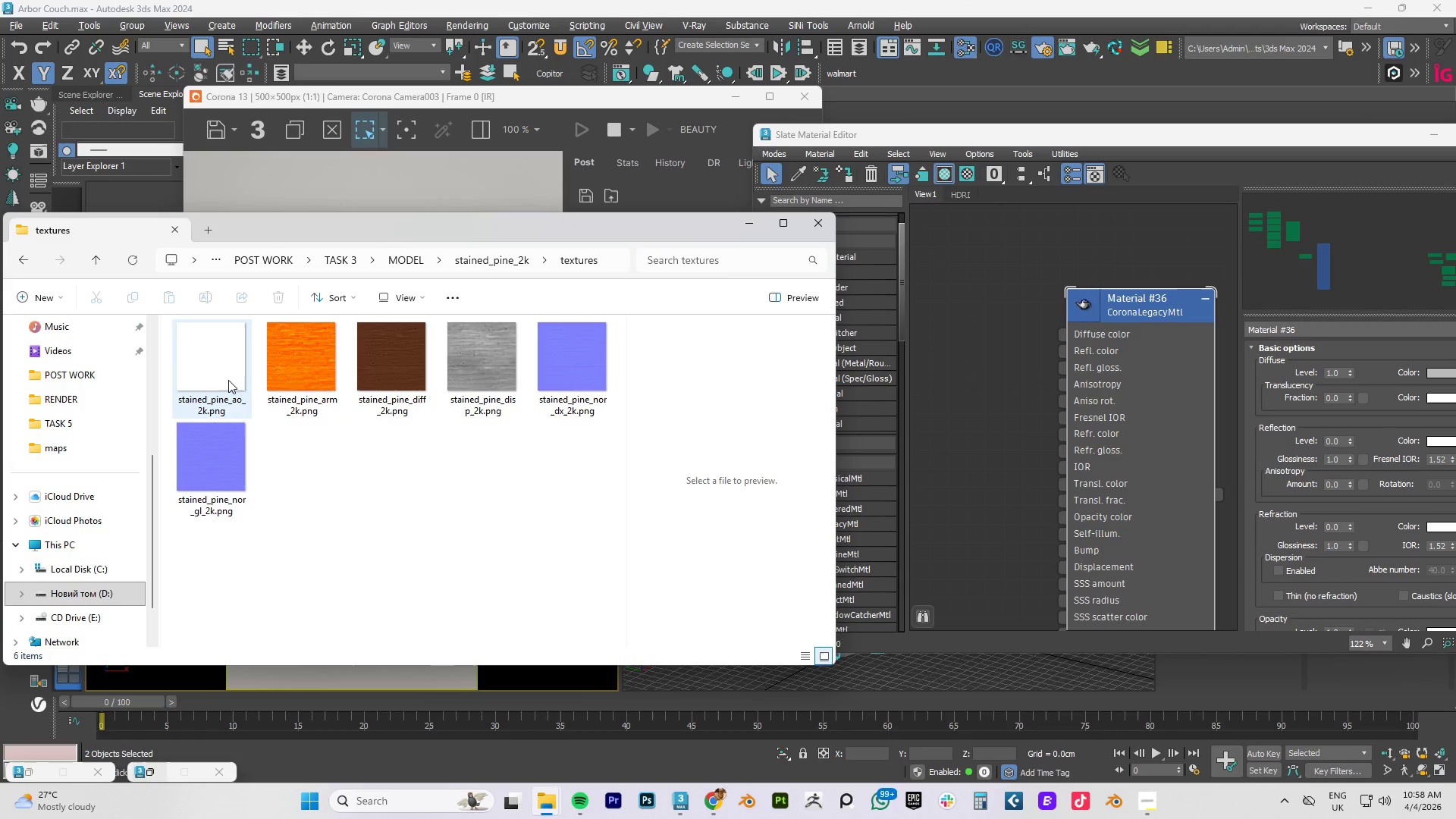 
left_click_drag(start_coordinate=[219, 378], to_coordinate=[219, 371])
 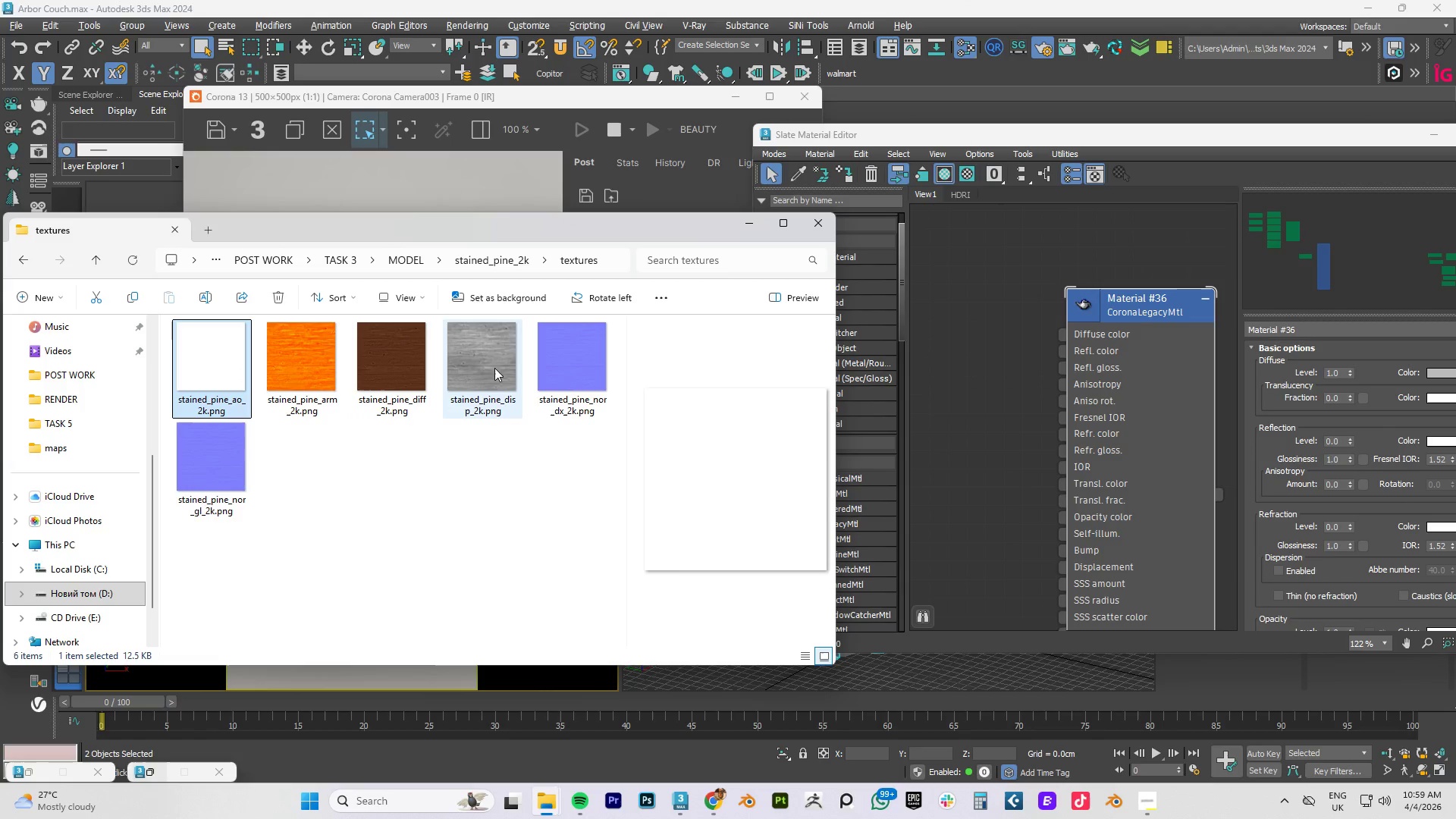 
left_click_drag(start_coordinate=[409, 377], to_coordinate=[960, 331])
 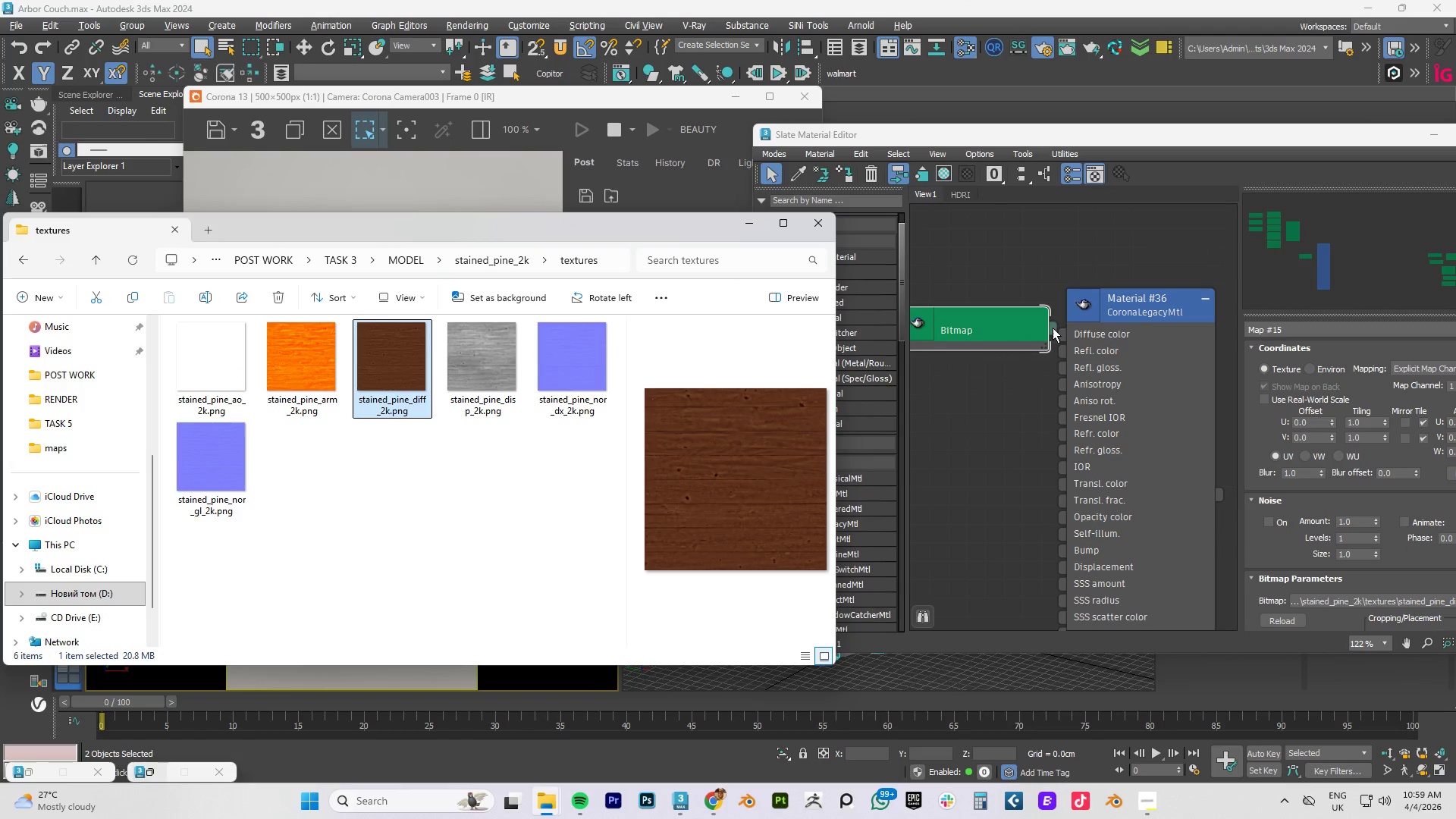 
left_click_drag(start_coordinate=[1010, 326], to_coordinate=[914, 309])
 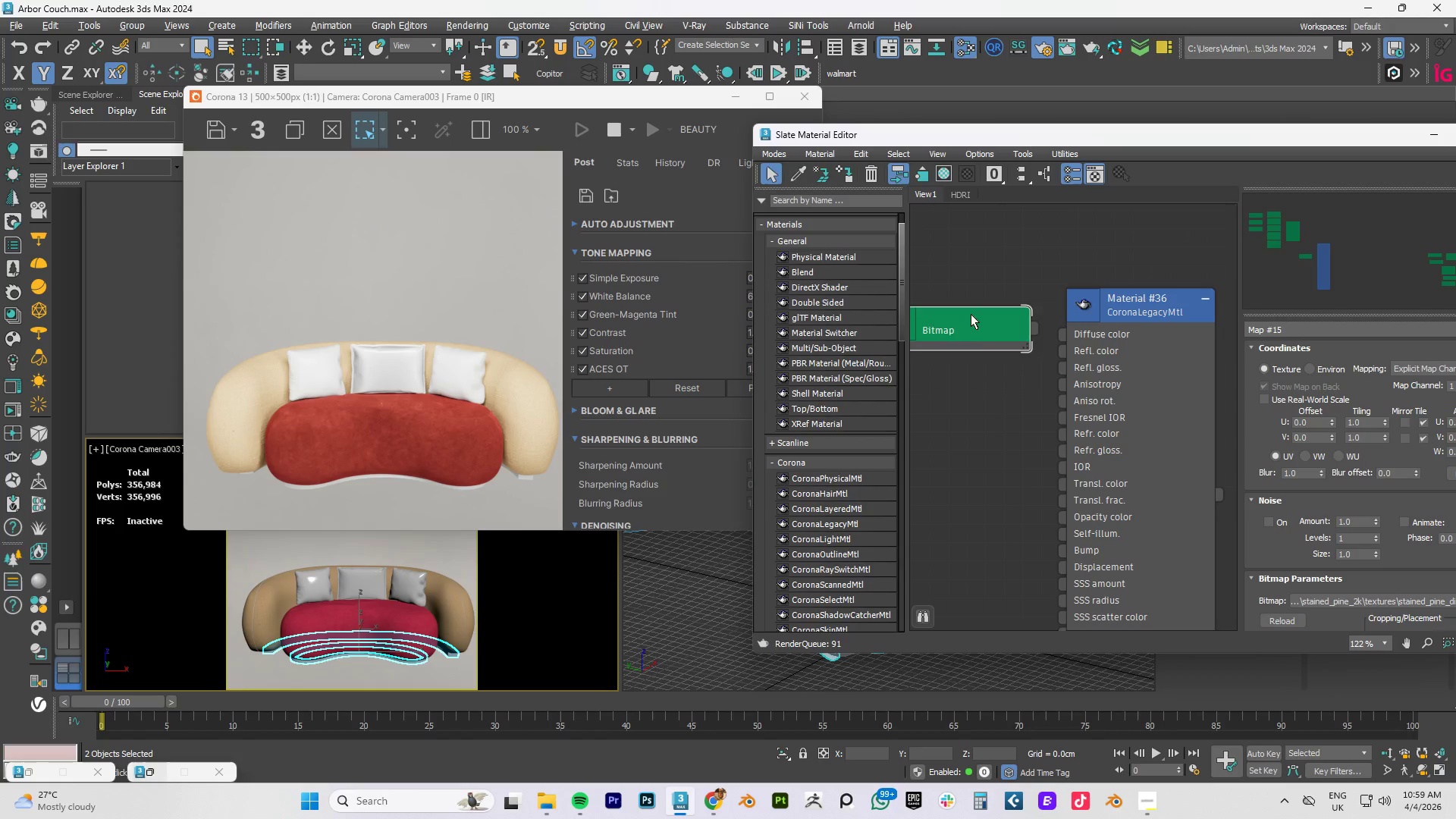 
left_click_drag(start_coordinate=[985, 314], to_coordinate=[914, 305])
 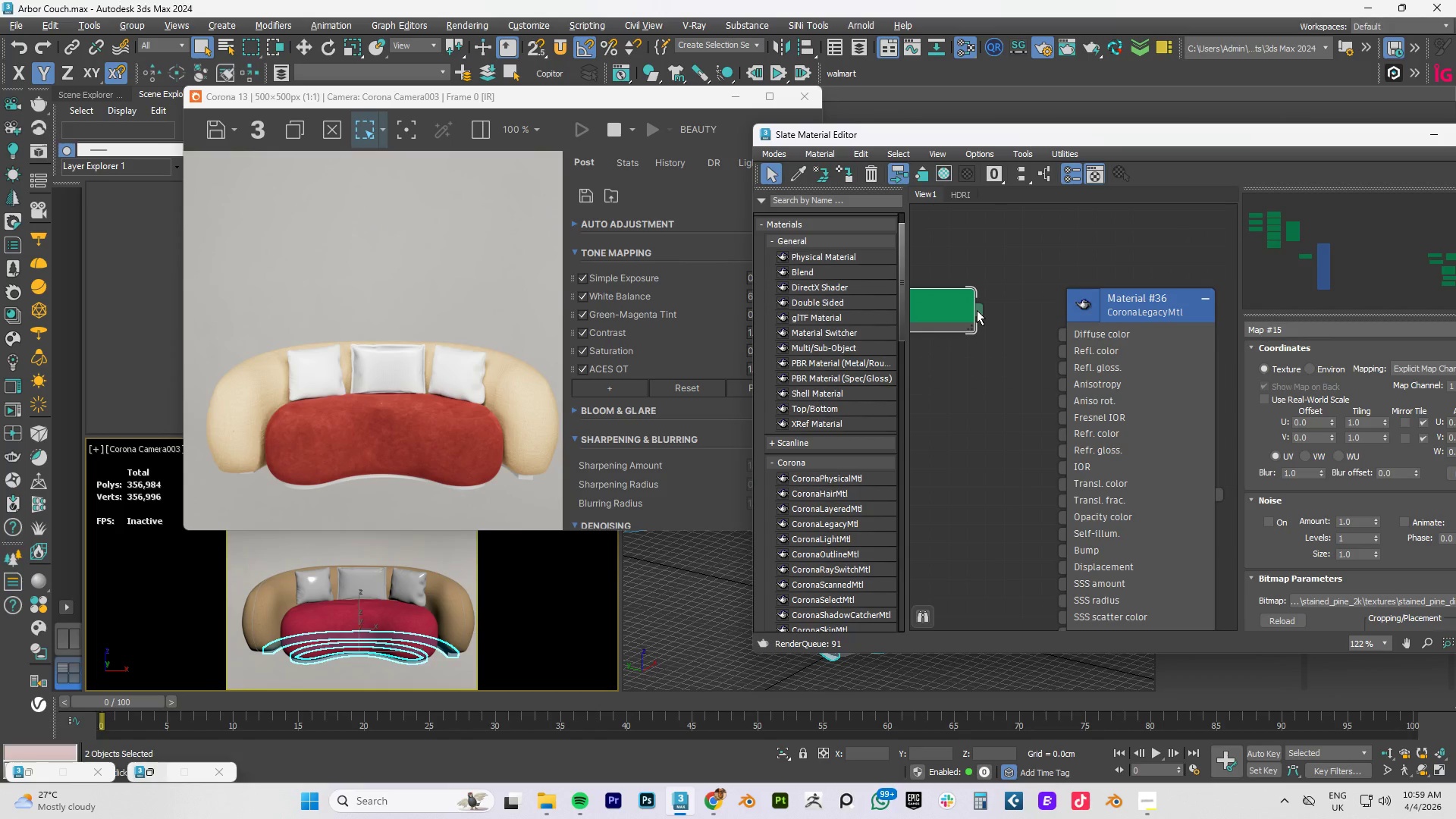 
left_click_drag(start_coordinate=[977, 310], to_coordinate=[1069, 338])
 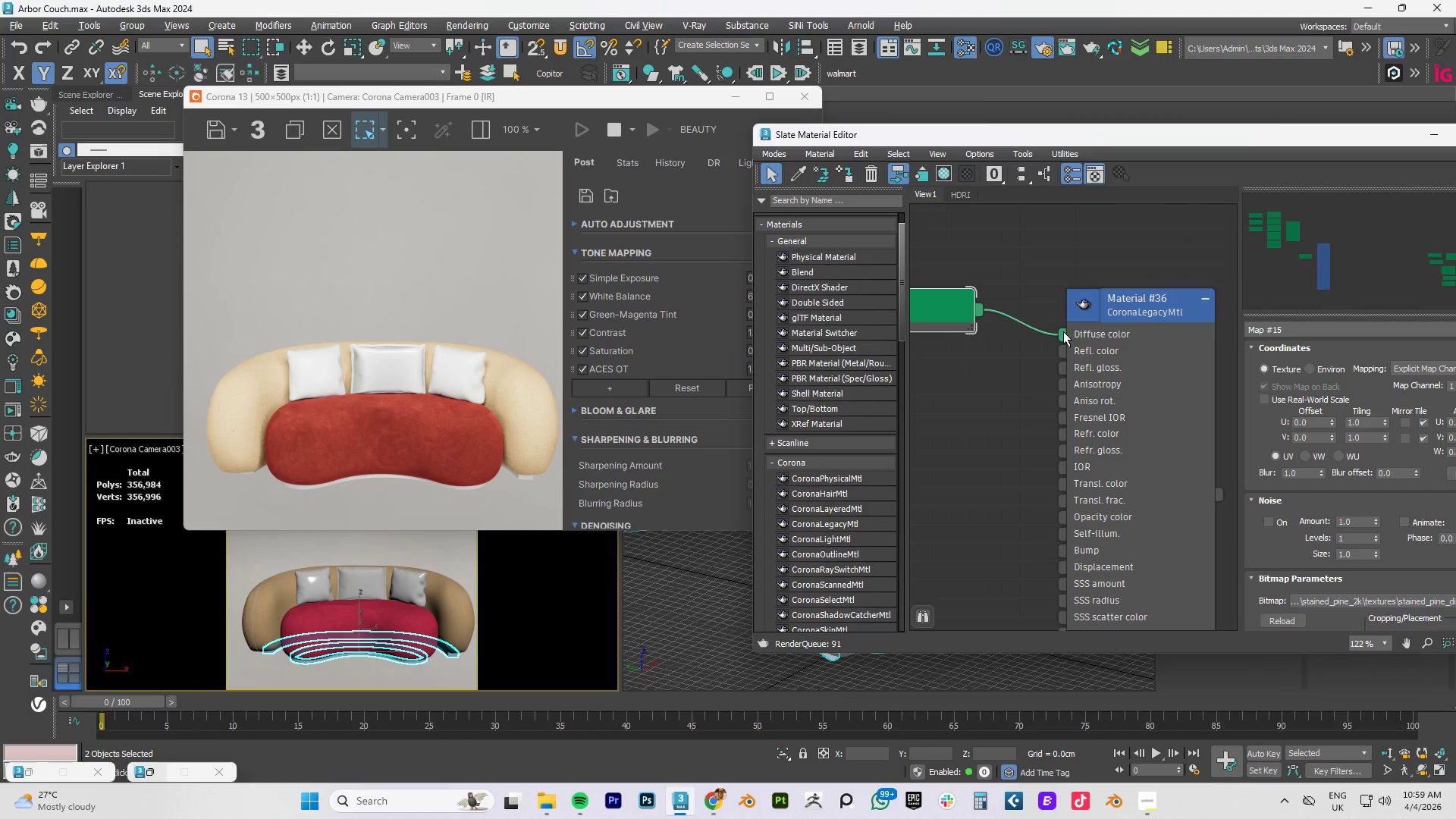 
key(Alt+AltLeft)
 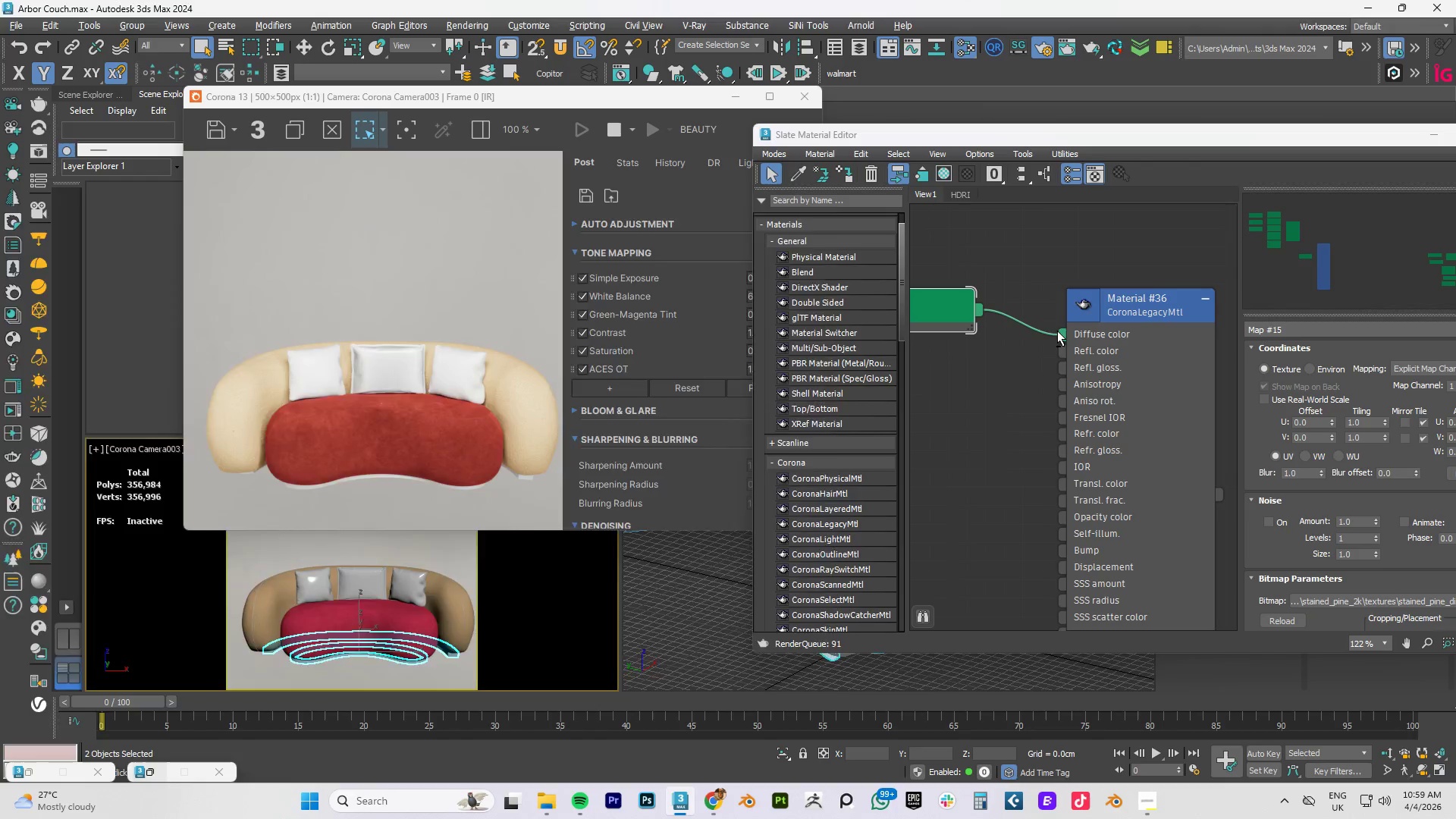 
key(Alt+Tab)
 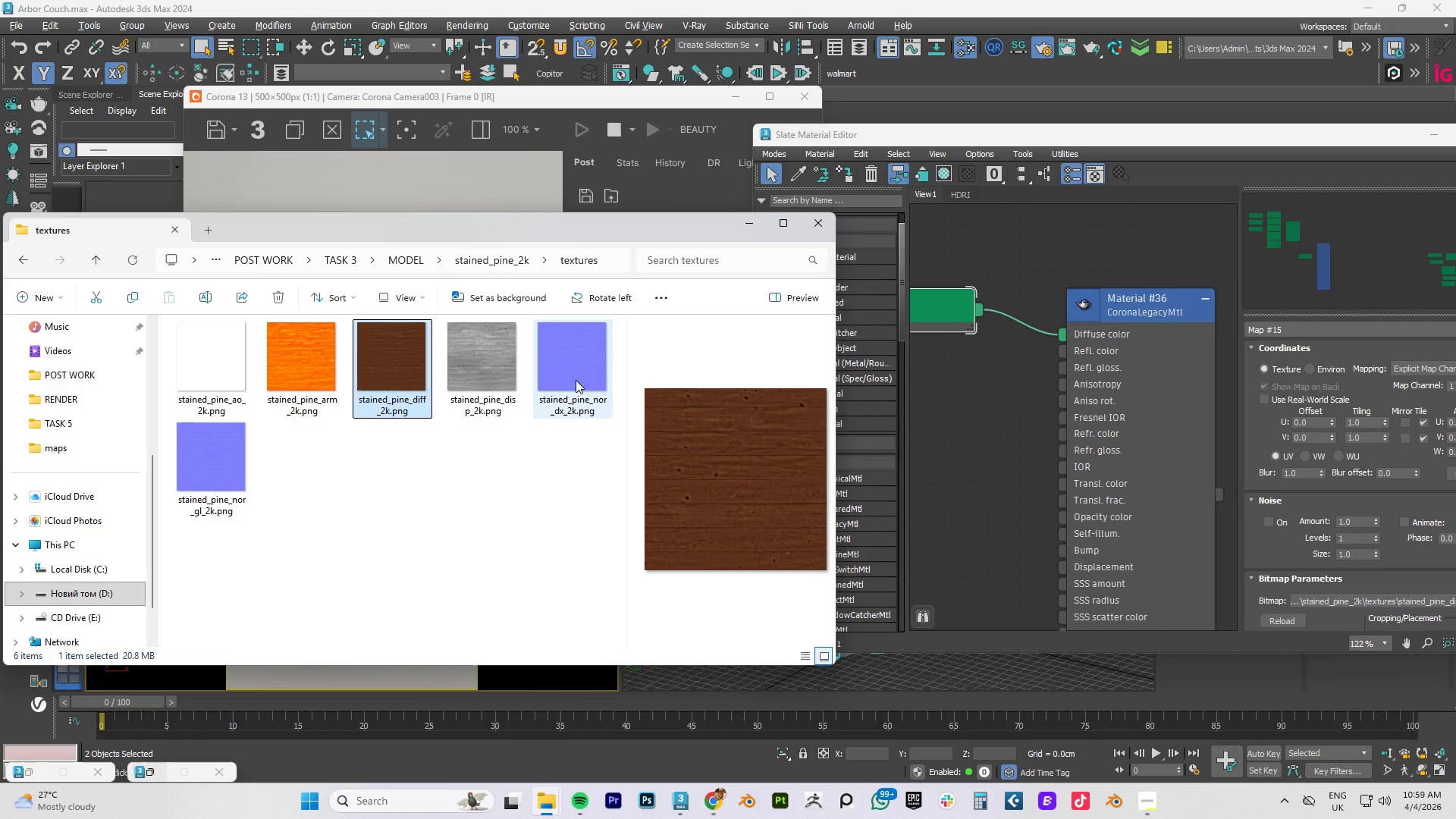 
left_click_drag(start_coordinate=[572, 372], to_coordinate=[579, 377])
 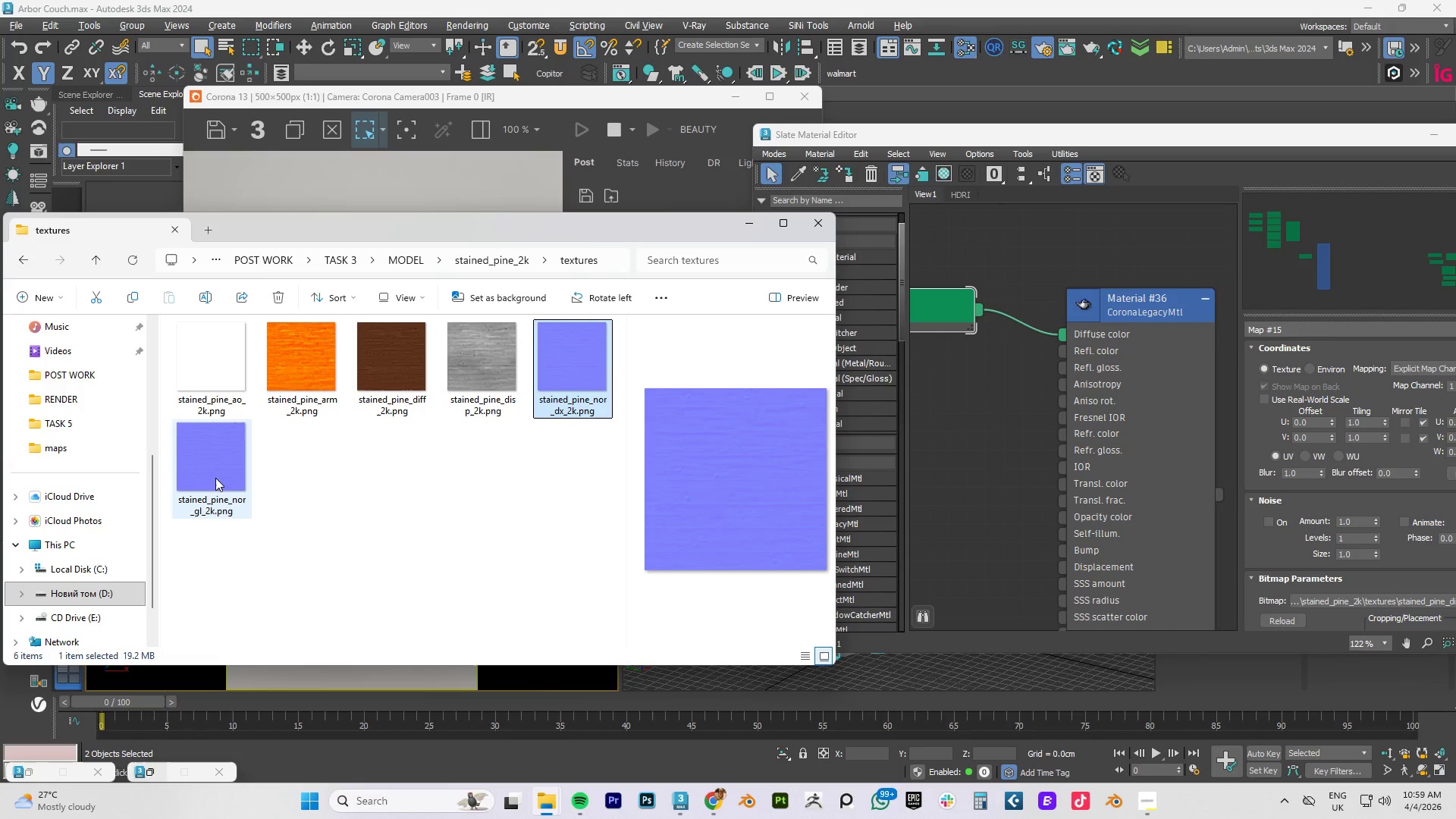 
left_click_drag(start_coordinate=[214, 478], to_coordinate=[949, 438])
 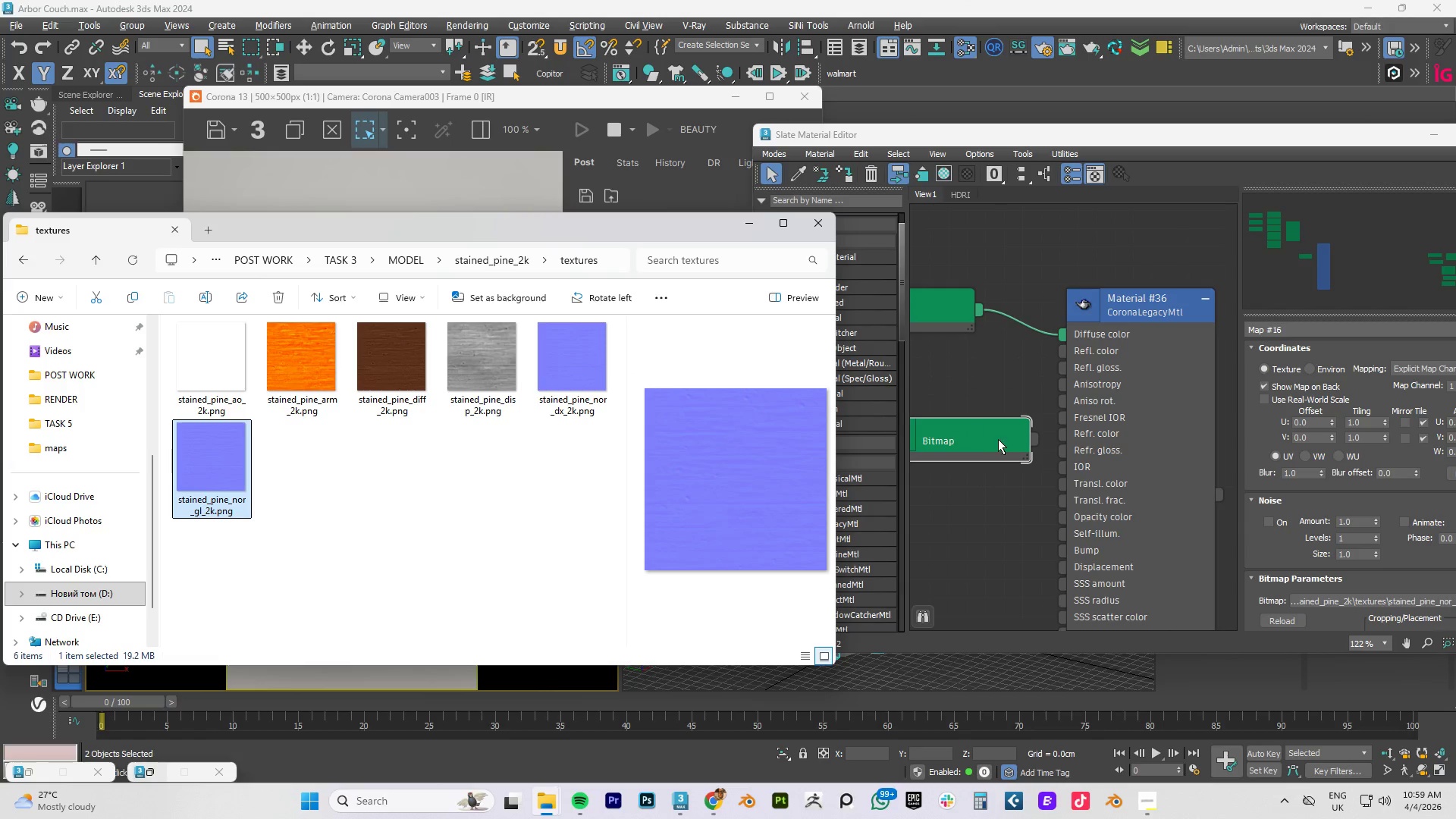 
left_click_drag(start_coordinate=[974, 446], to_coordinate=[922, 432])
 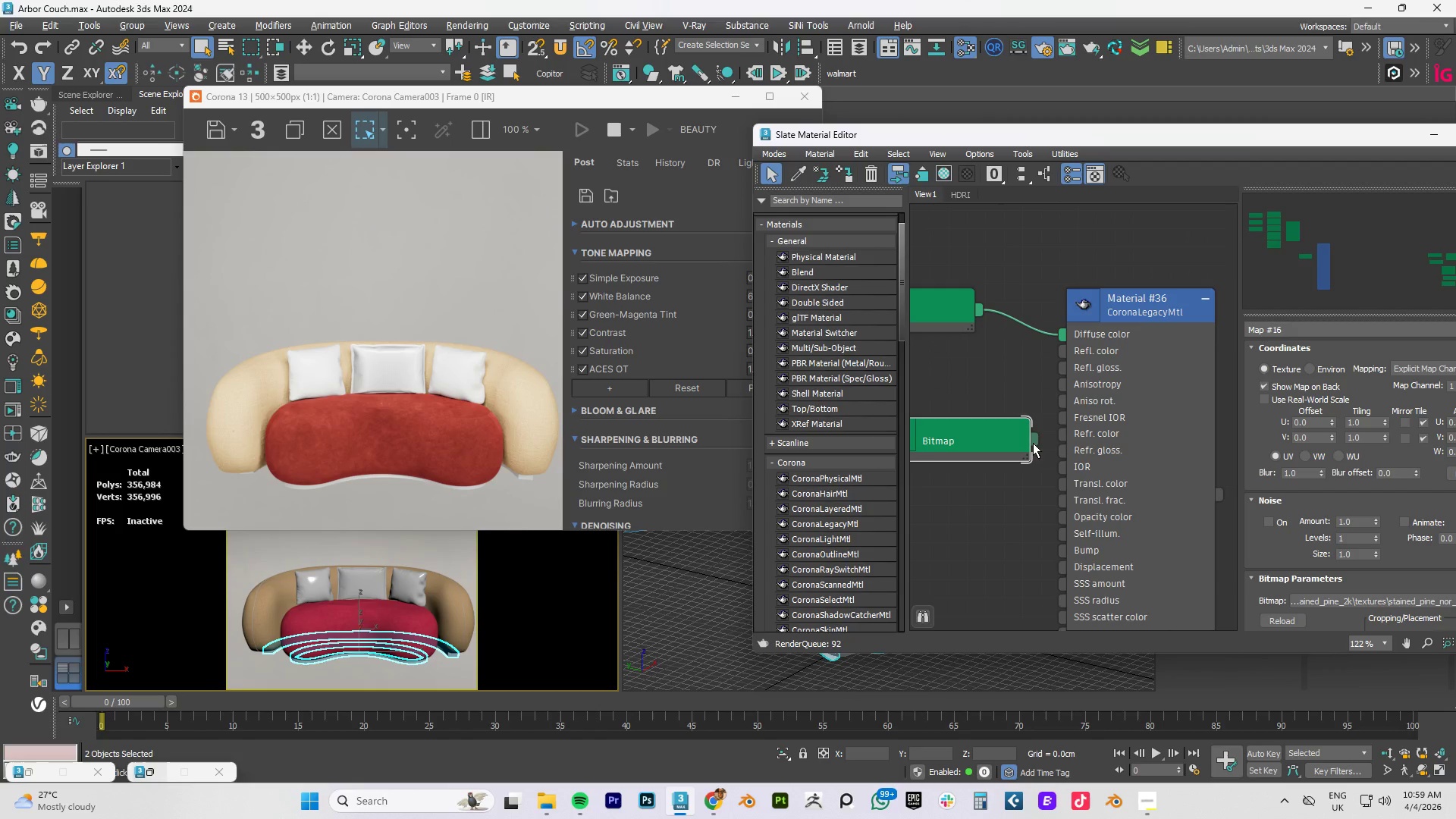 
left_click_drag(start_coordinate=[1033, 441], to_coordinate=[1060, 369])
 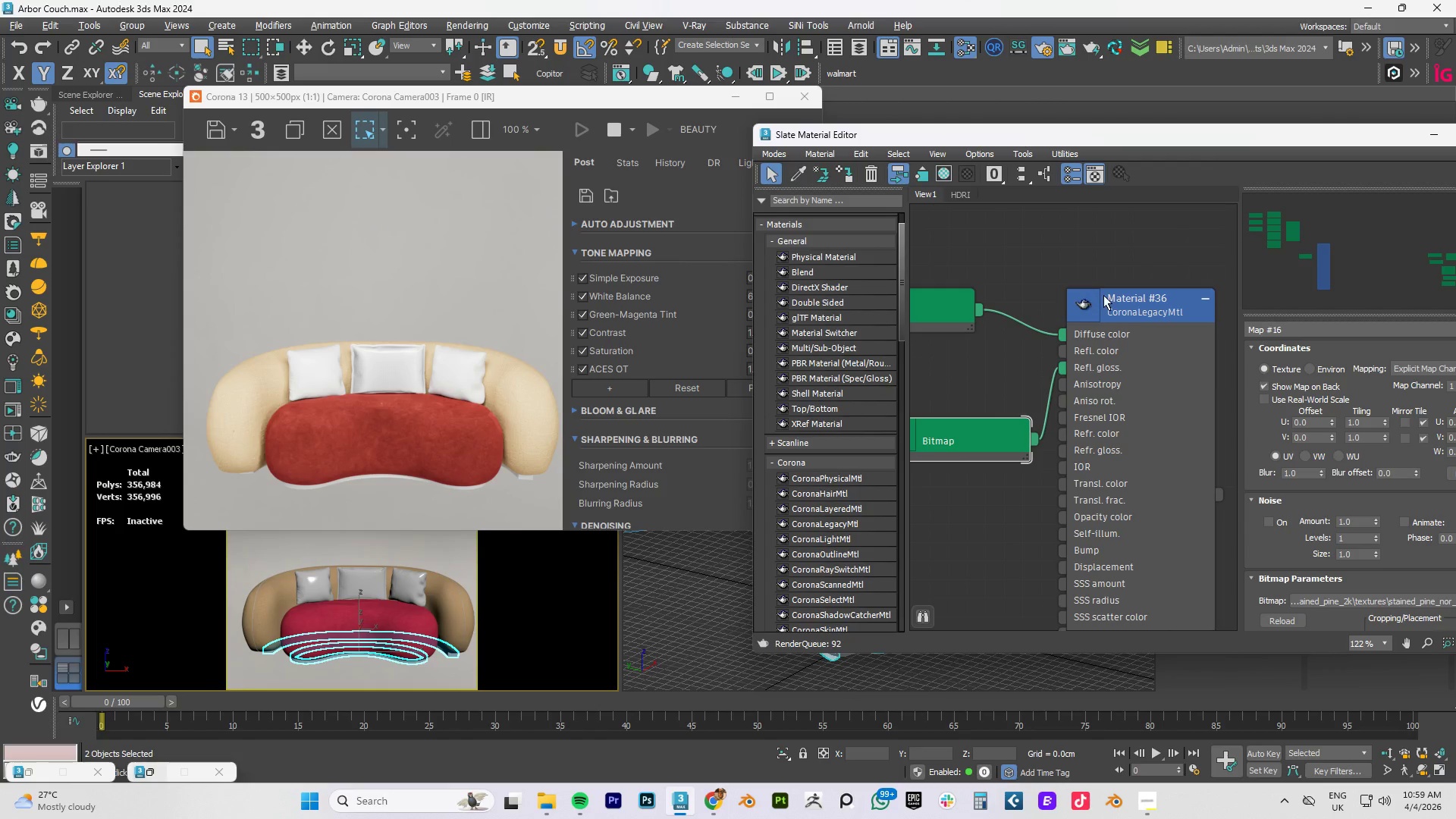 
right_click([1103, 295])
 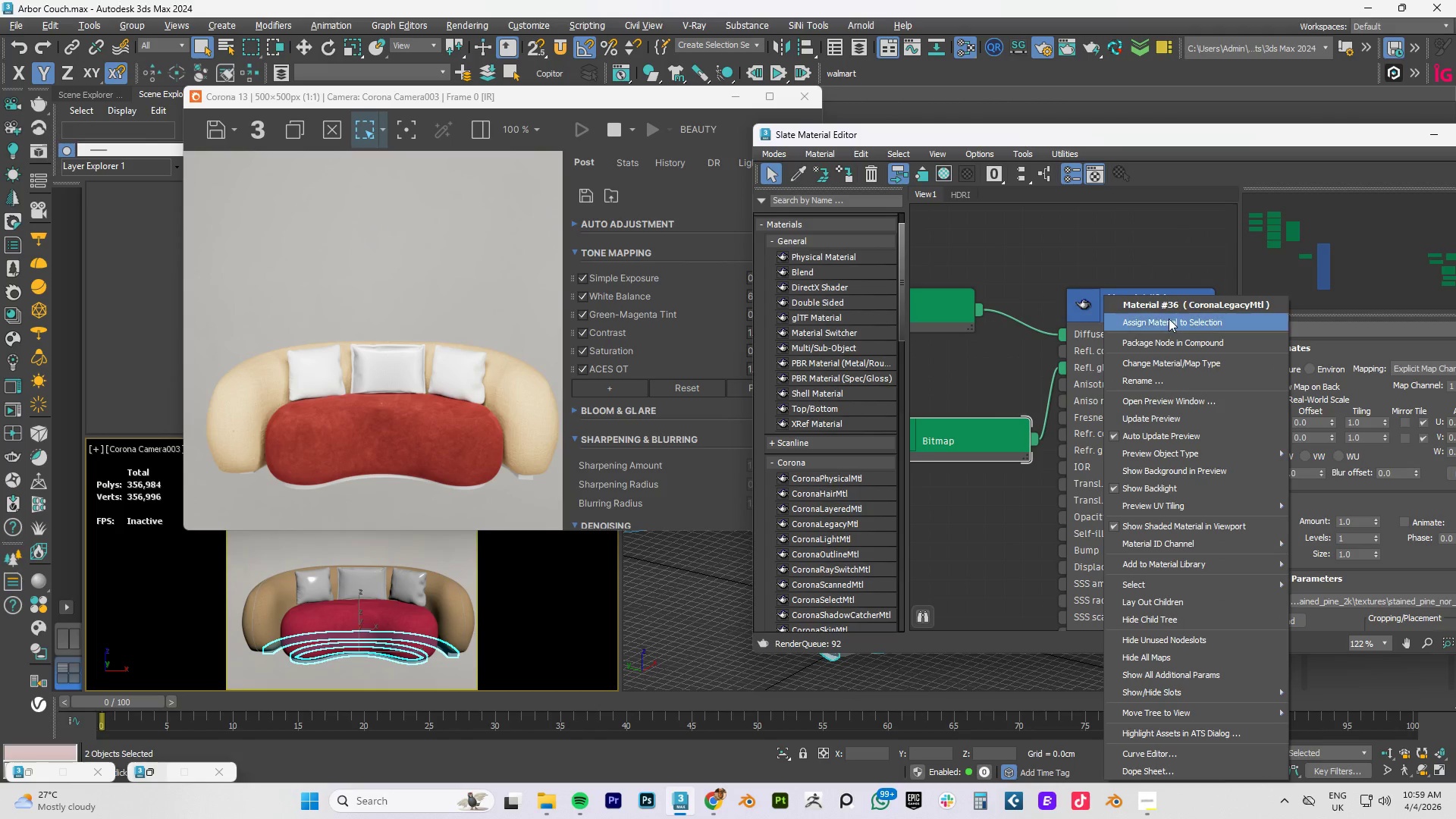 
left_click([1161, 322])
 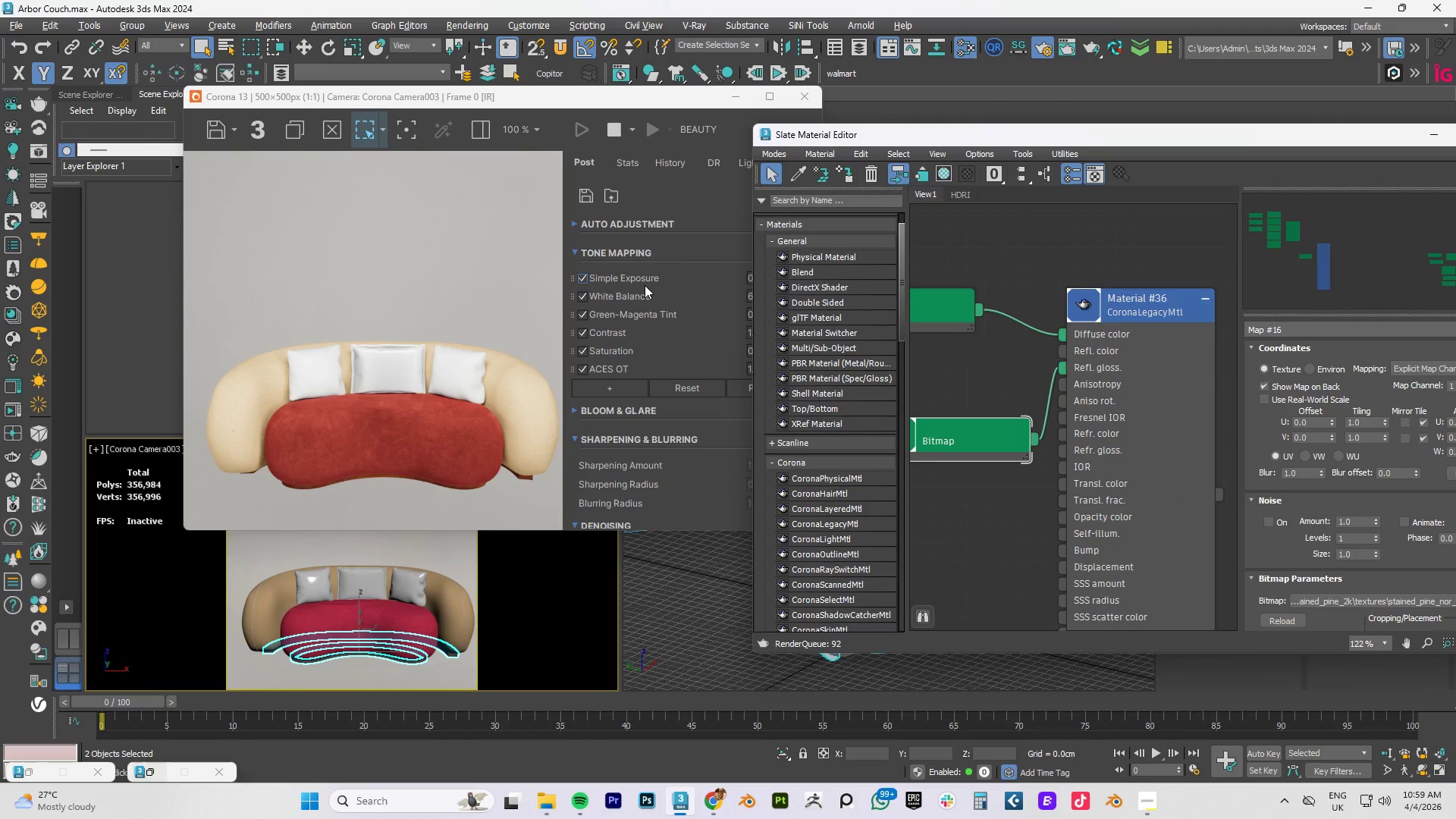 
wait(5.14)
 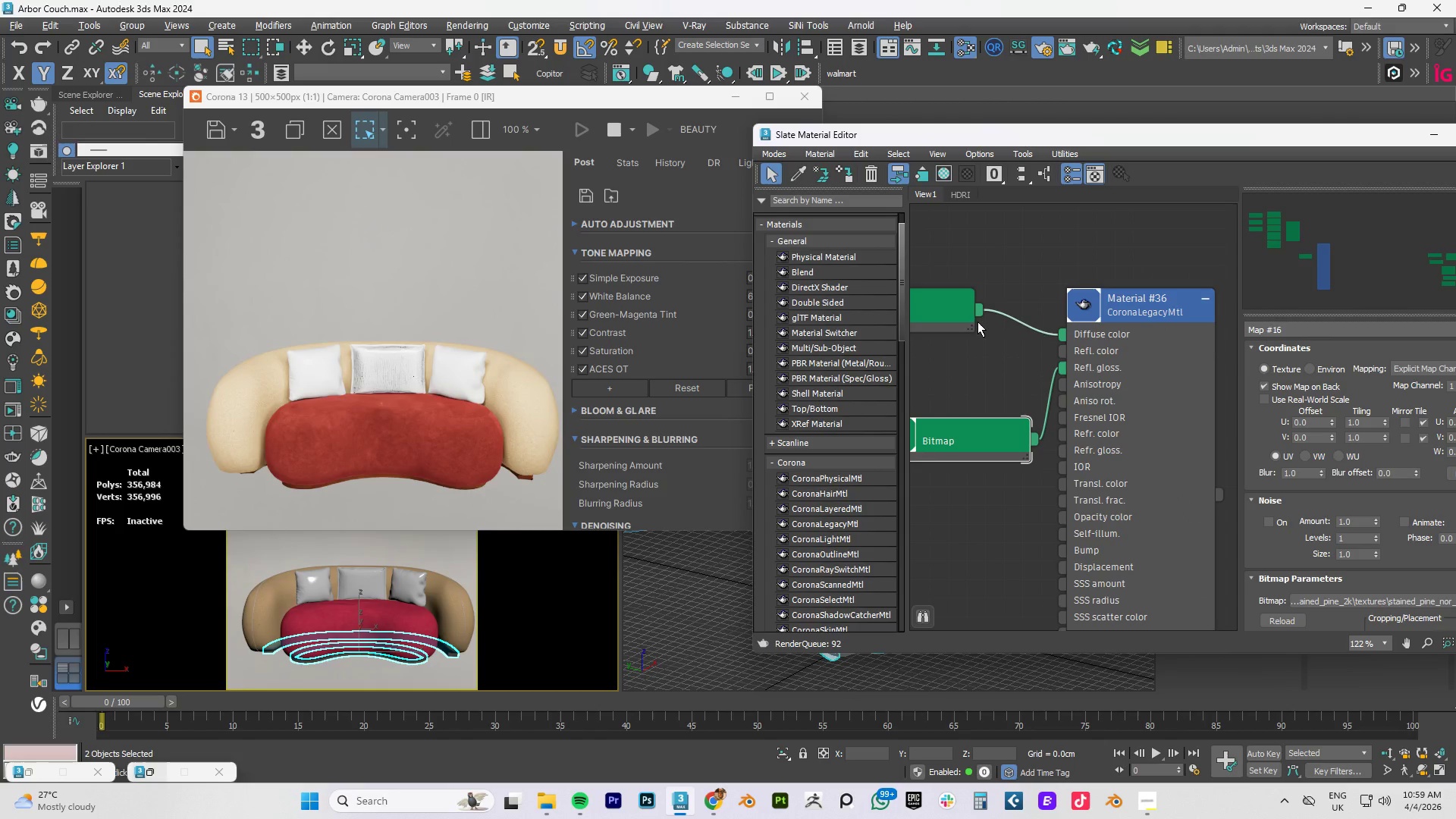 
left_click_drag(start_coordinate=[964, 441], to_coordinate=[911, 369])
 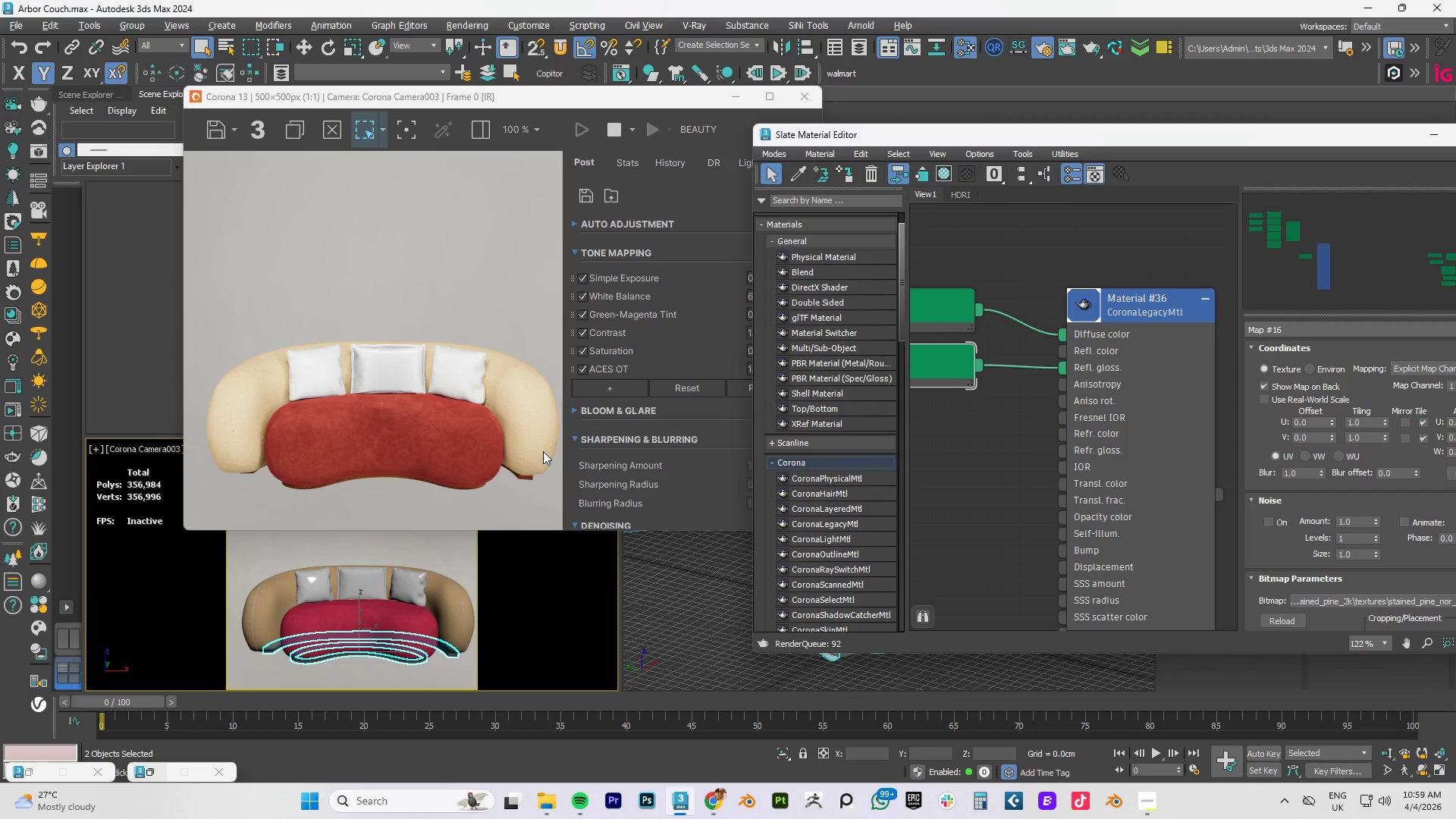 
scroll: coordinate [511, 448], scroll_direction: up, amount: 3.0
 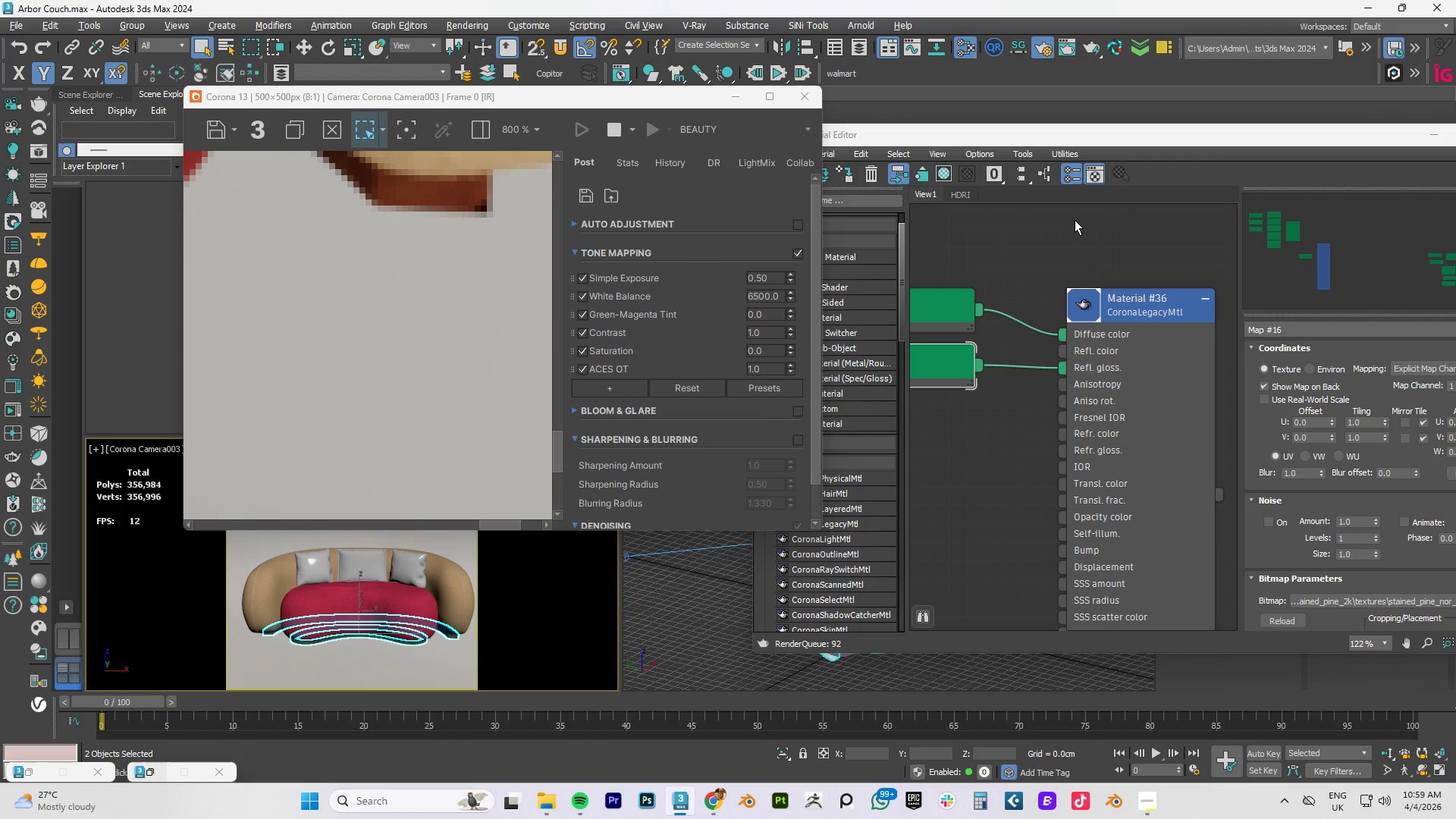 
wait(5.1)
 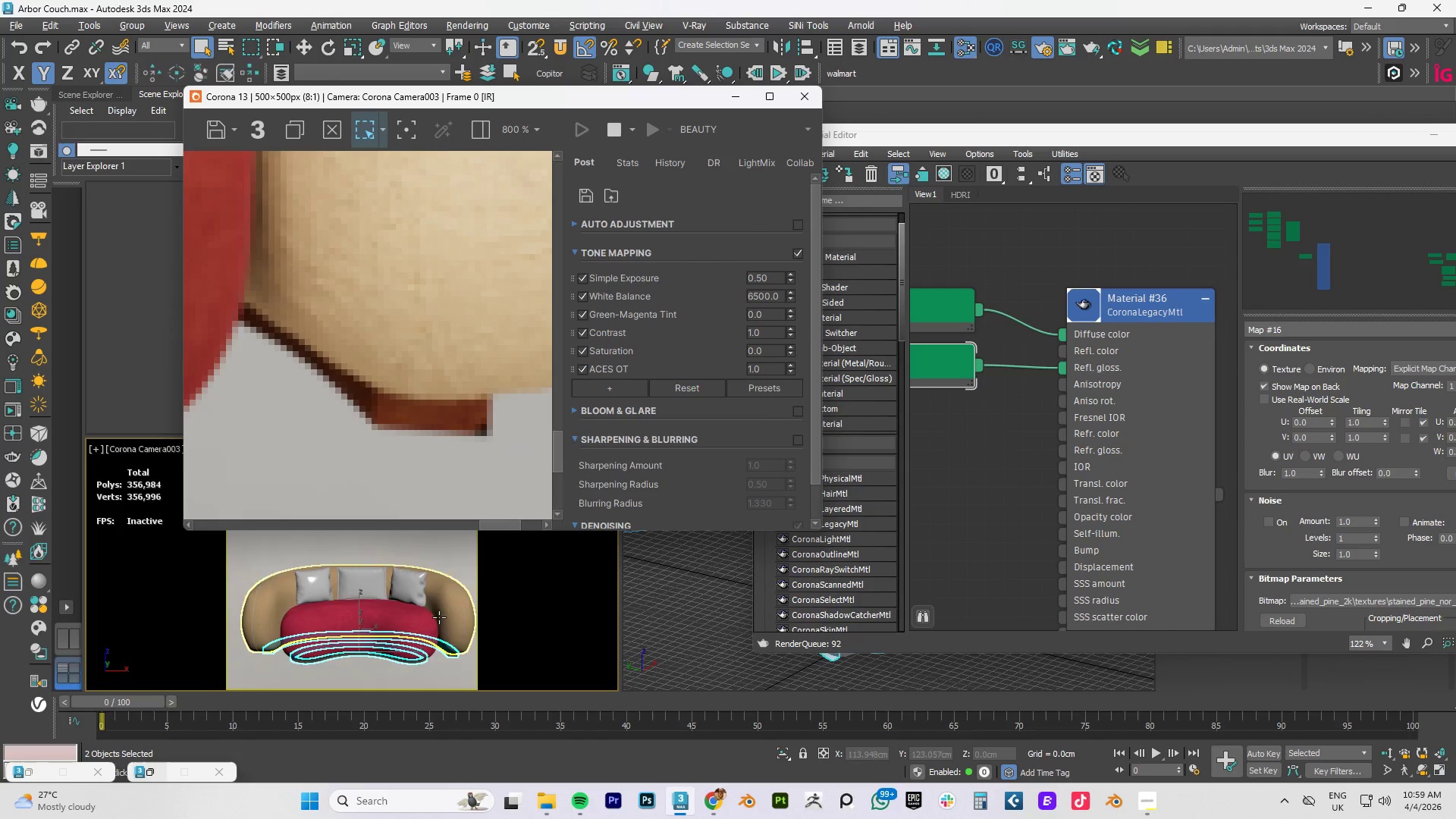 
scroll: coordinate [459, 289], scroll_direction: down, amount: 3.0
 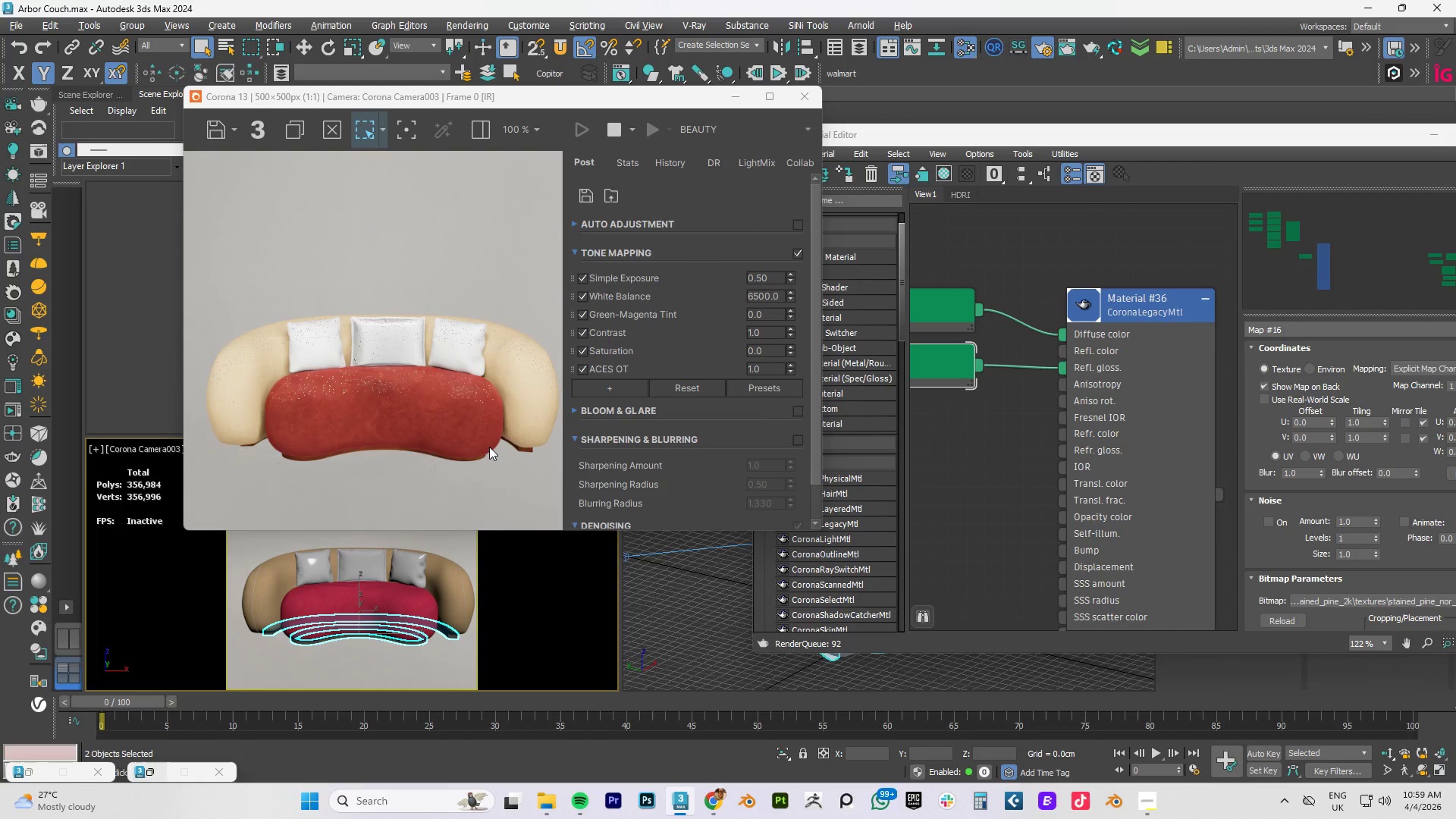 
key(Alt+AltLeft)
 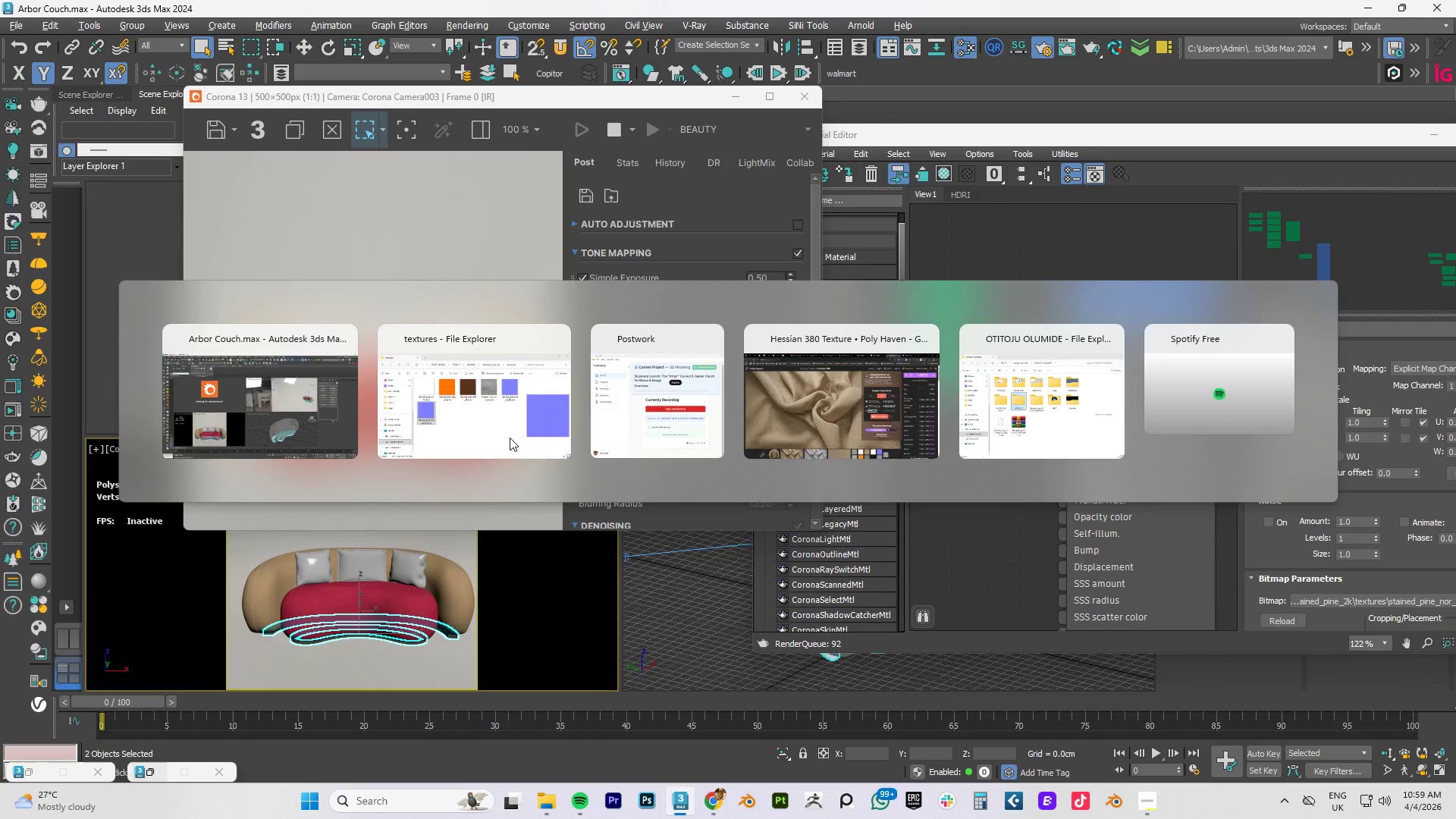 
key(Alt+Tab)
 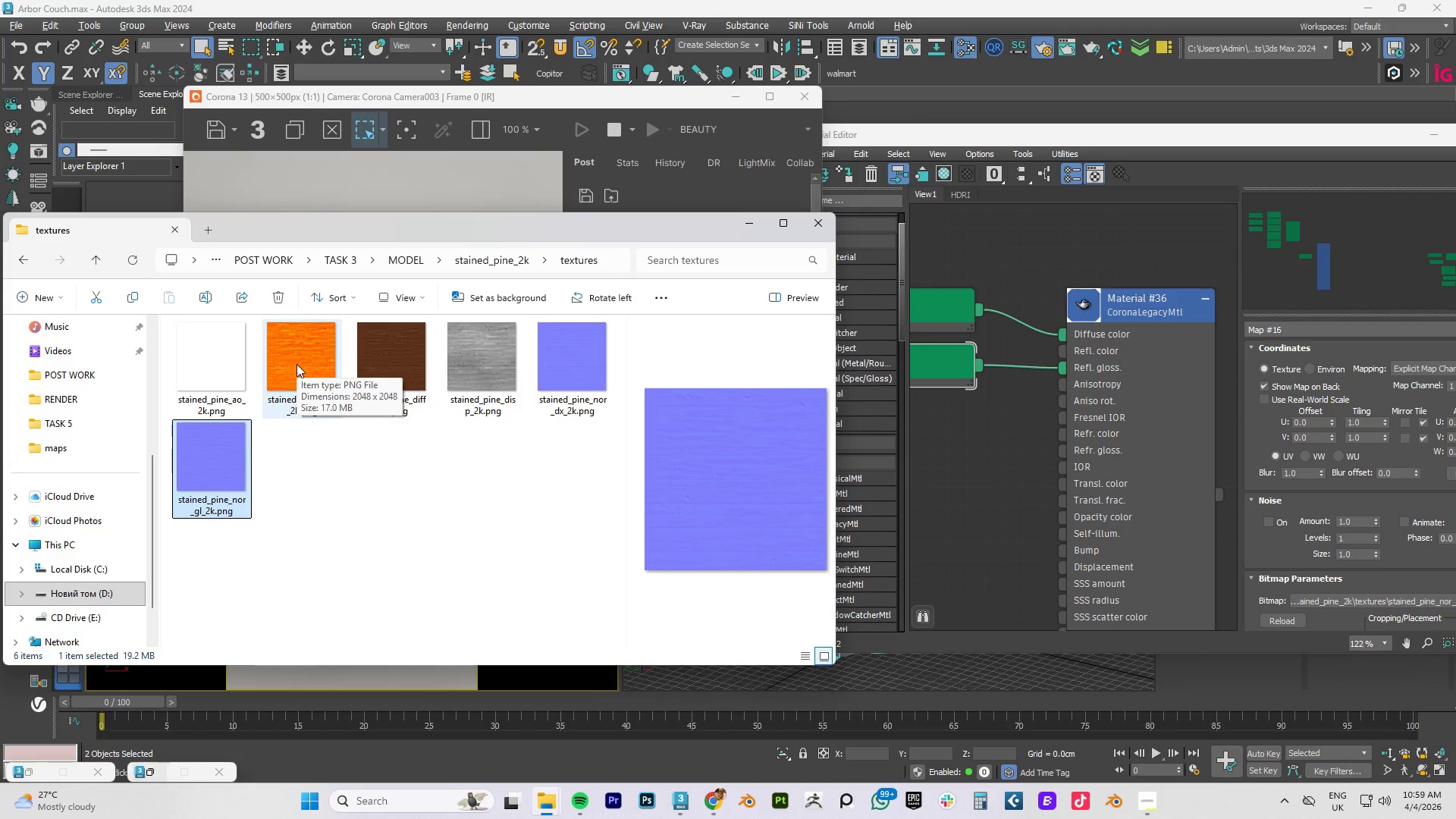 
wait(6.49)
 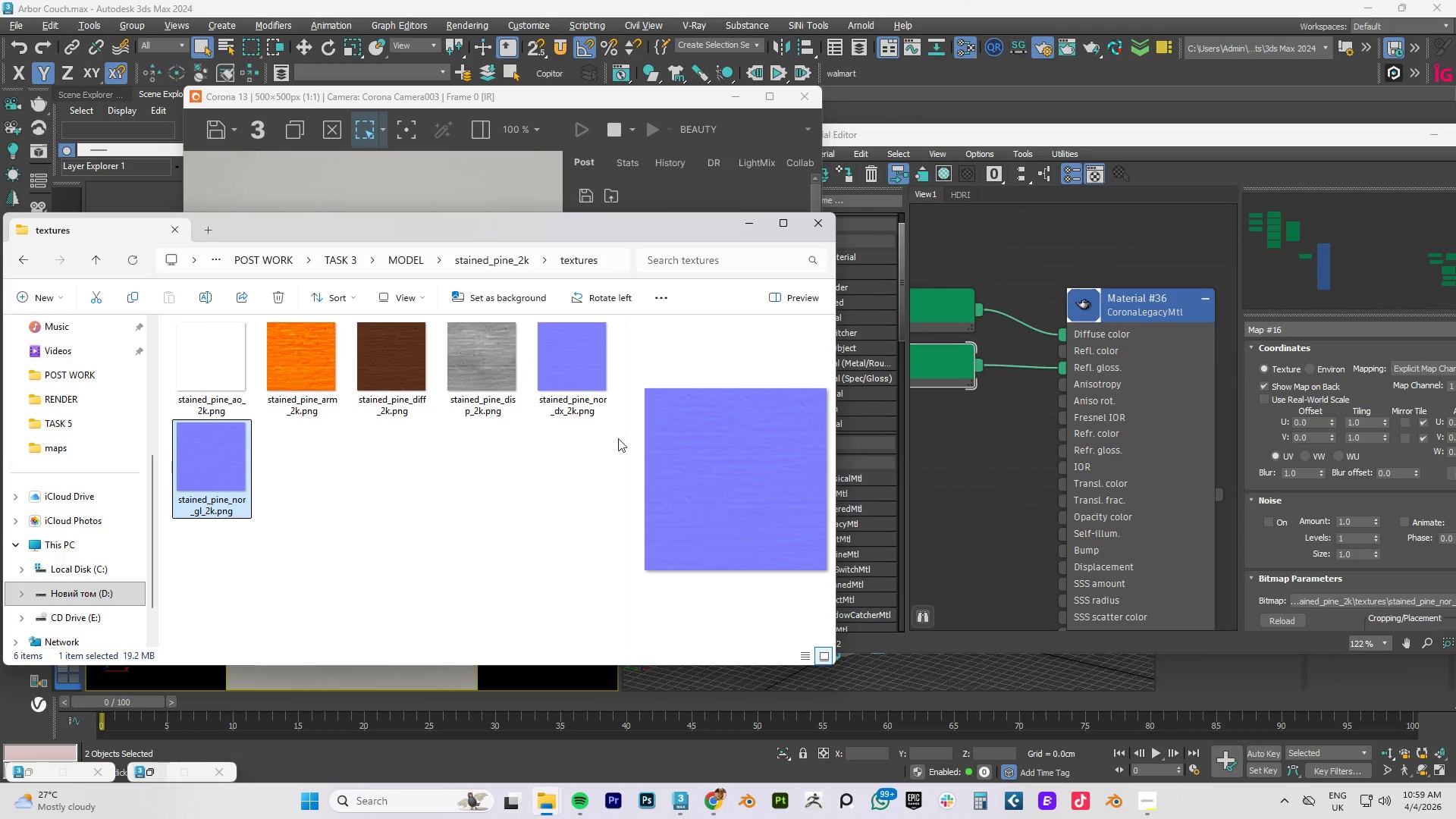 
mouse_move([478, 370])
 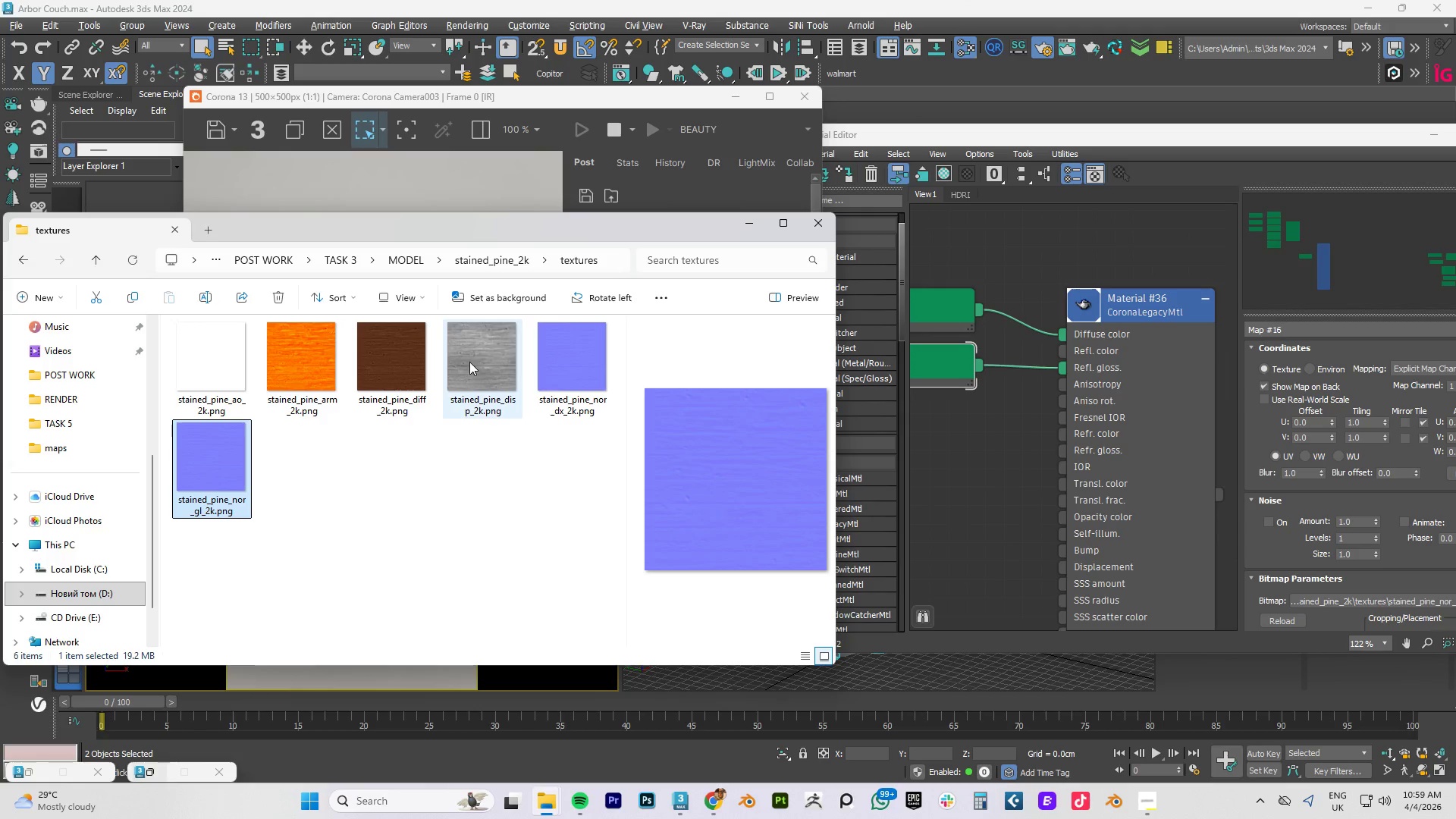 
left_click_drag(start_coordinate=[469, 362], to_coordinate=[921, 462])
 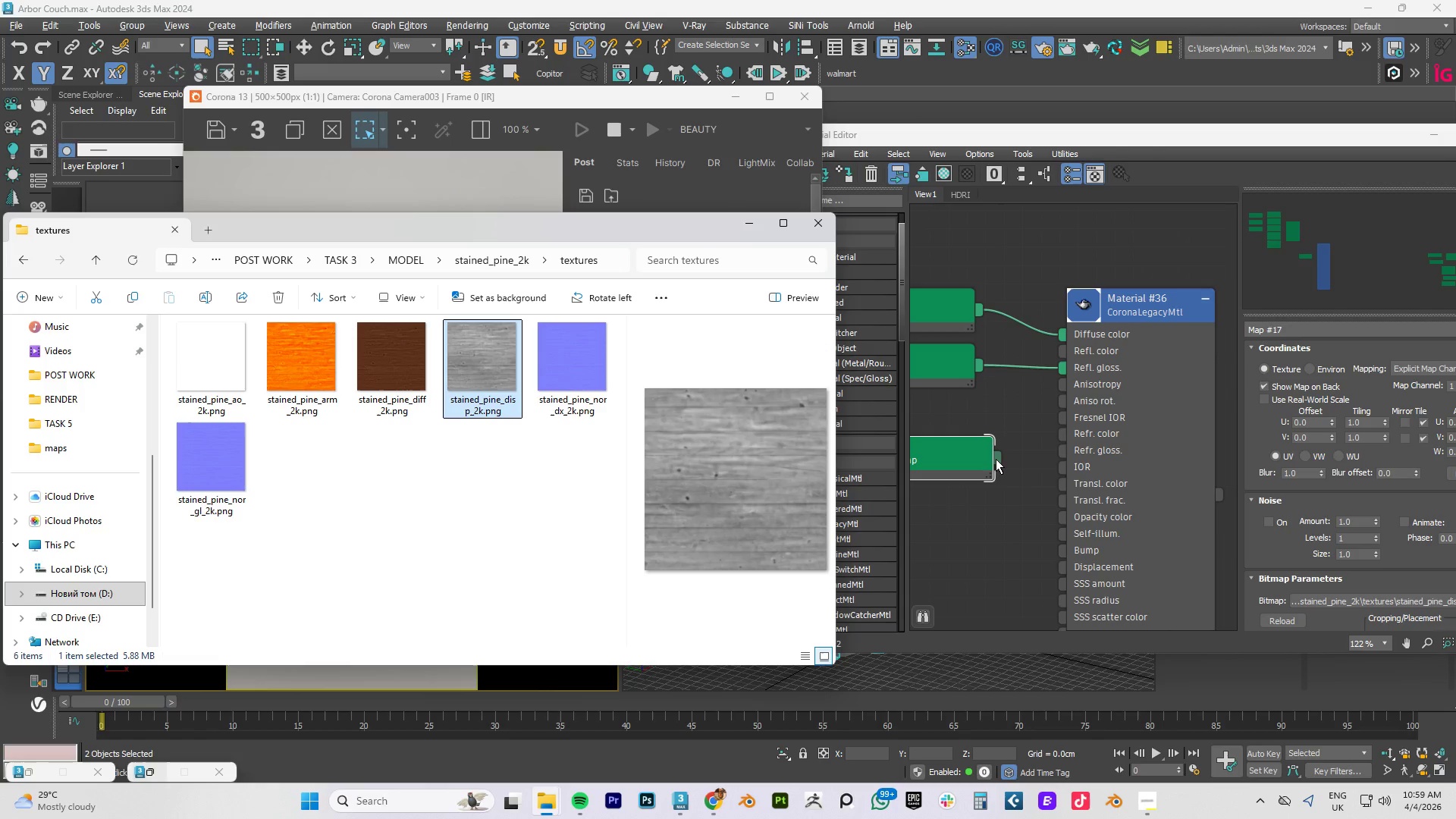 
left_click_drag(start_coordinate=[996, 459], to_coordinate=[1058, 563])
 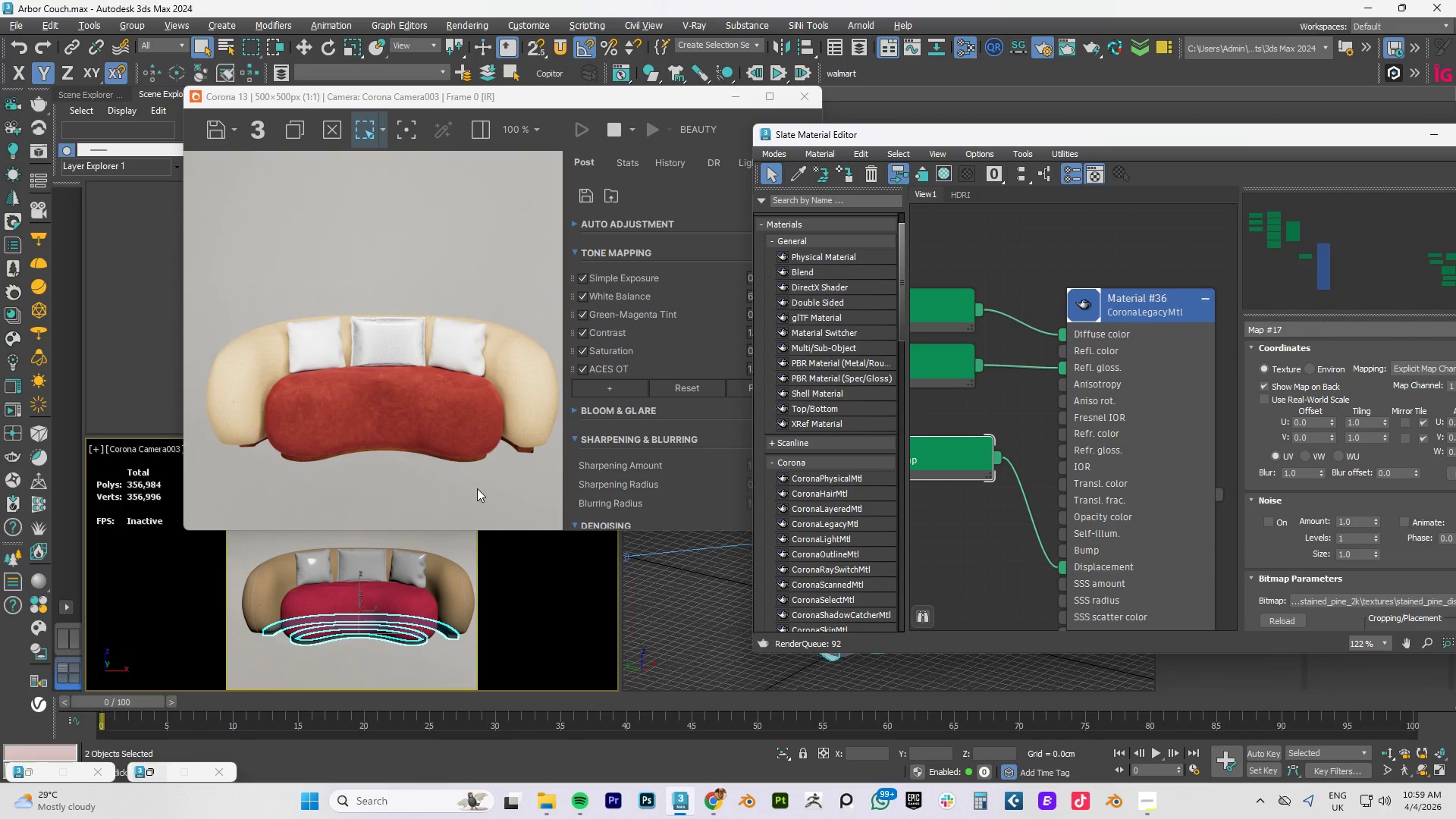 
key(Alt+AltLeft)
 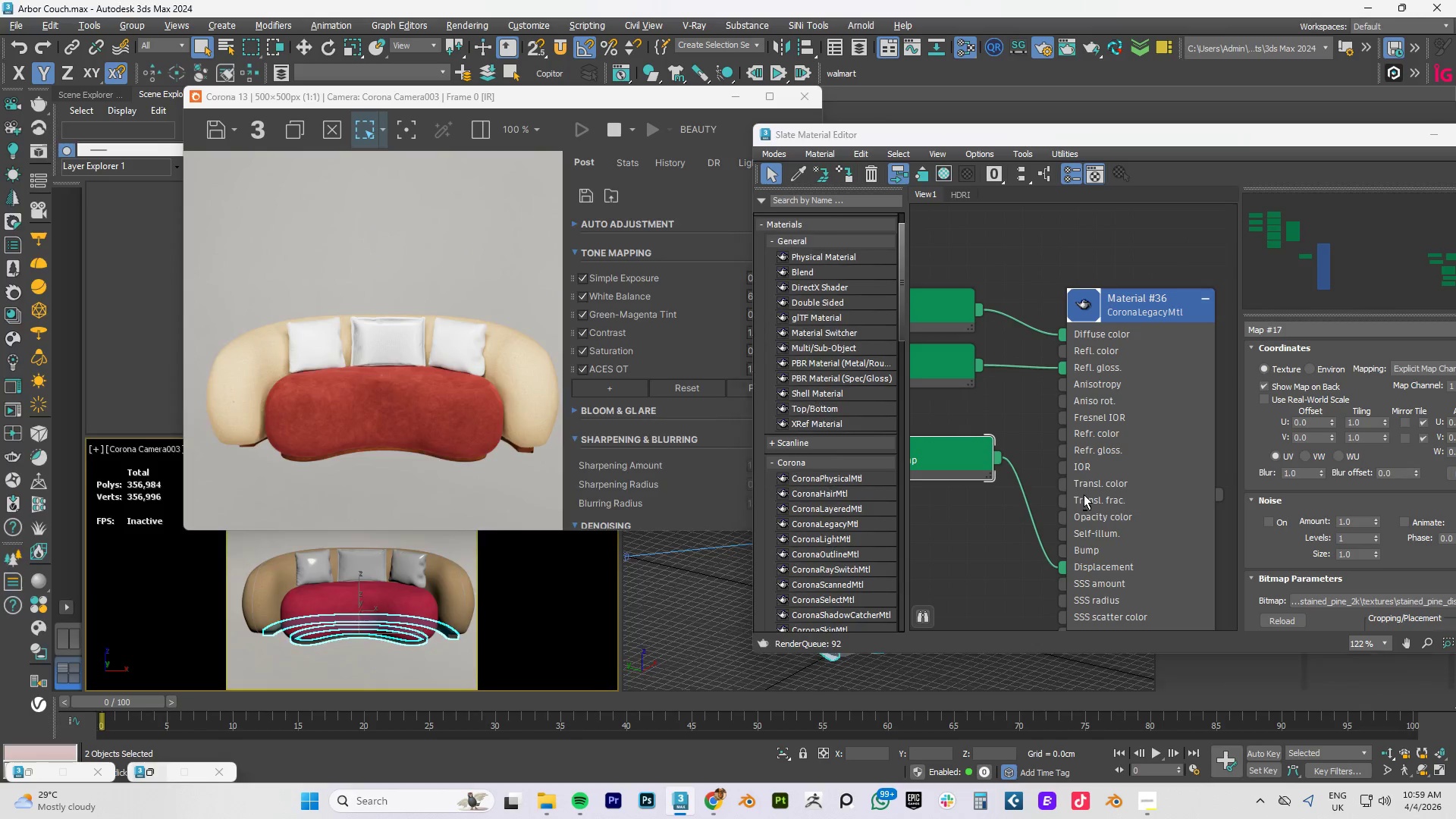 
key(Alt+Tab)
 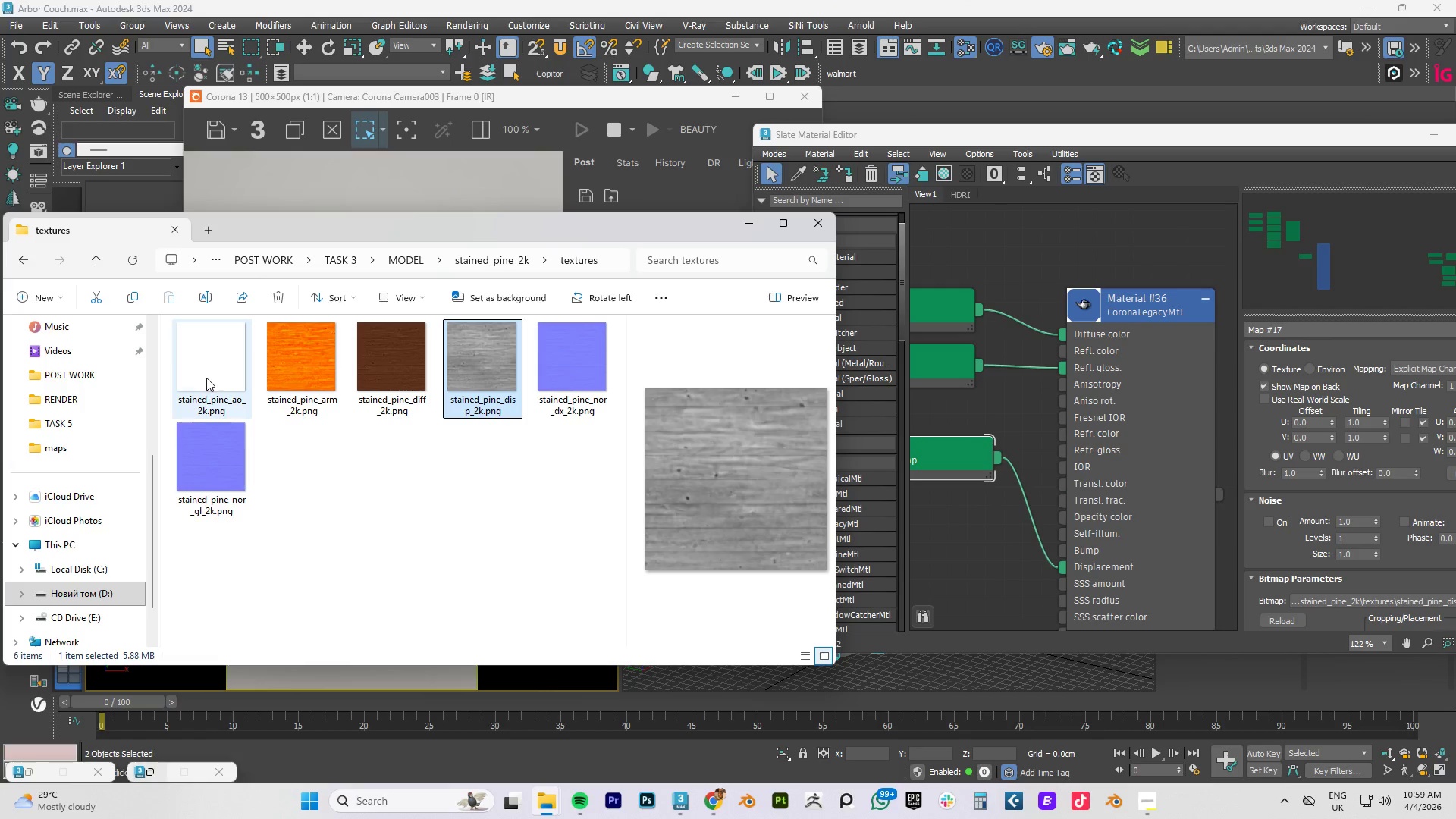 
left_click_drag(start_coordinate=[203, 378], to_coordinate=[953, 415])
 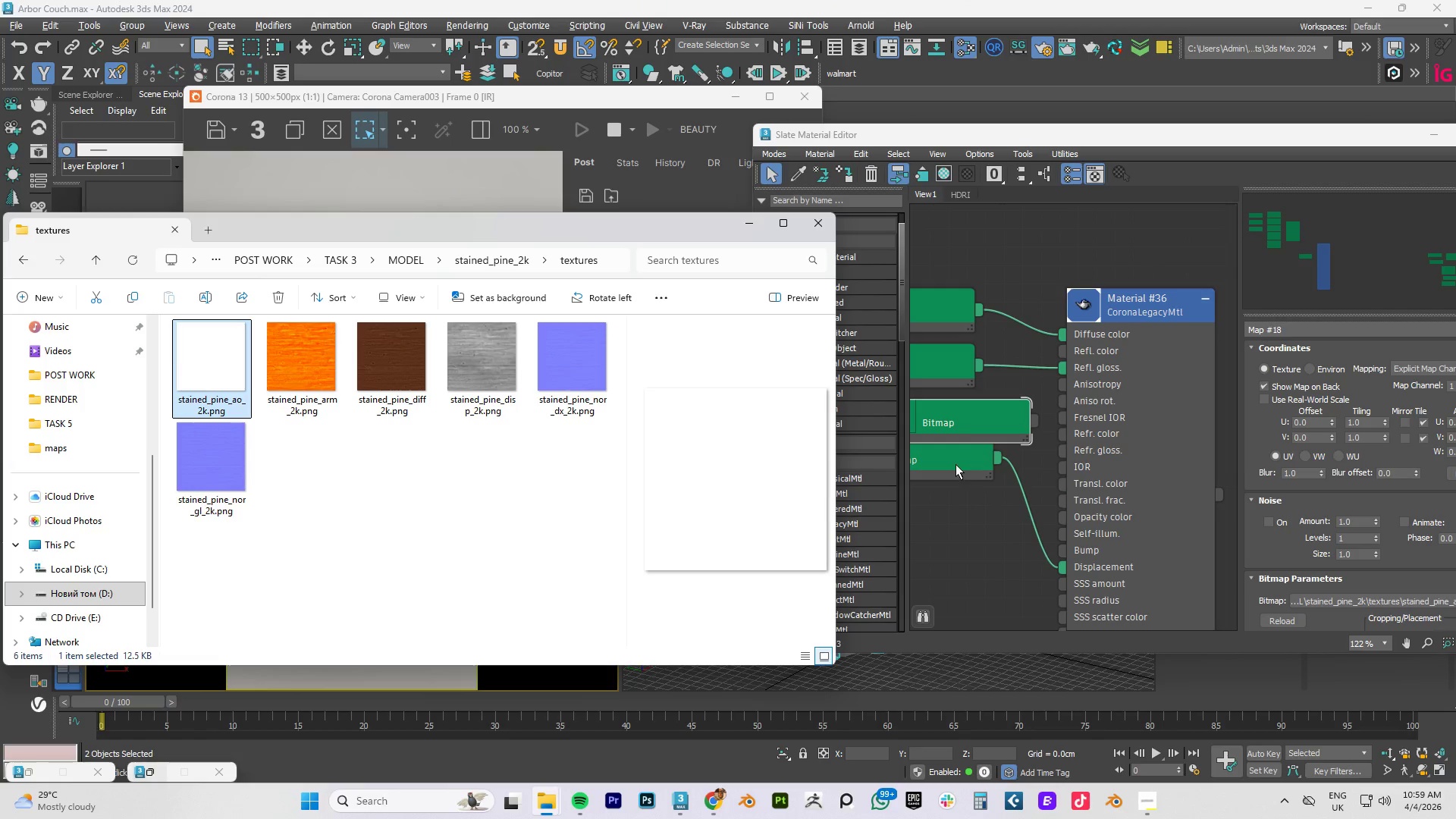 
left_click_drag(start_coordinate=[956, 464], to_coordinate=[940, 536])
 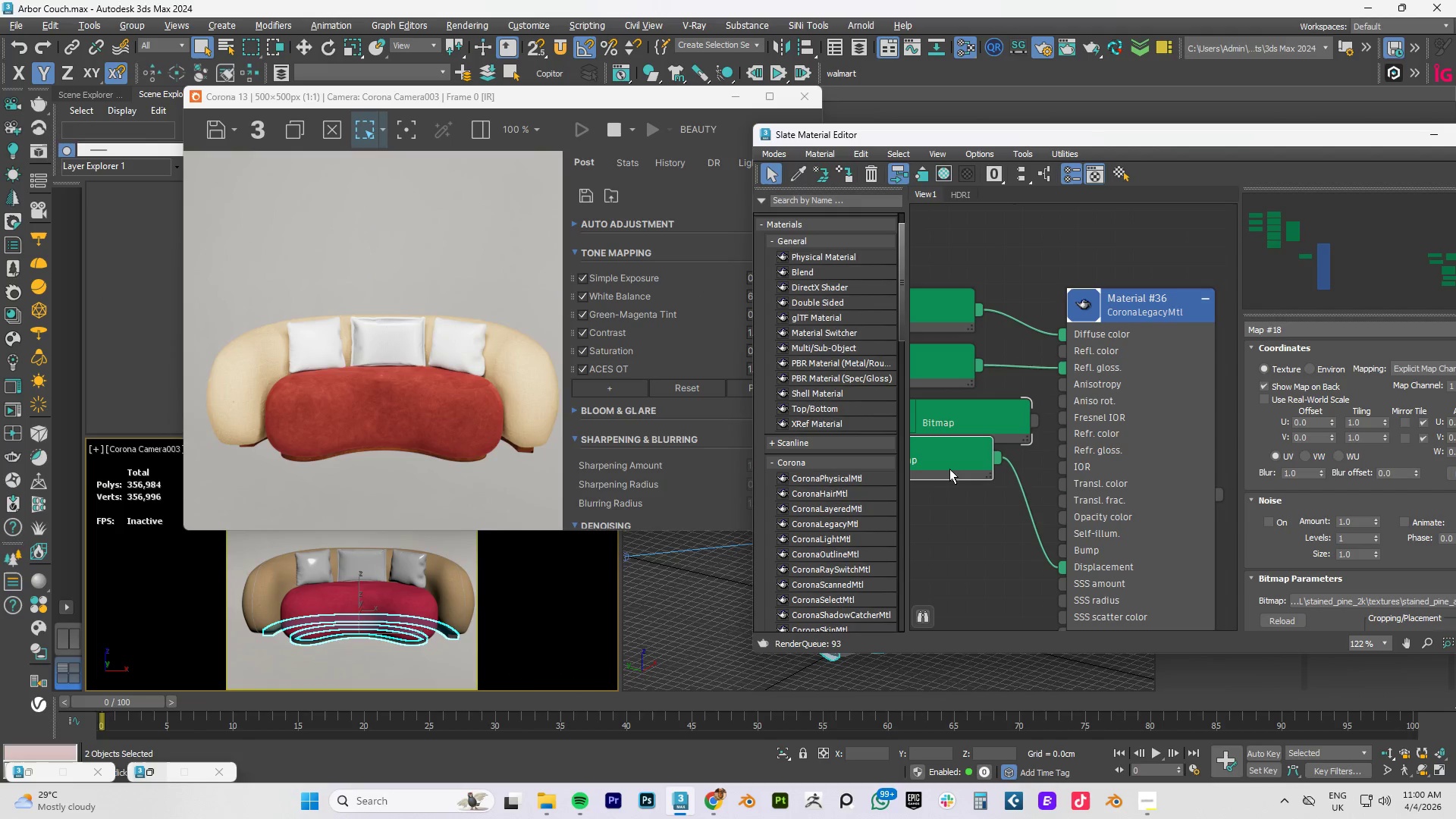 
left_click_drag(start_coordinate=[949, 469], to_coordinate=[951, 537])
 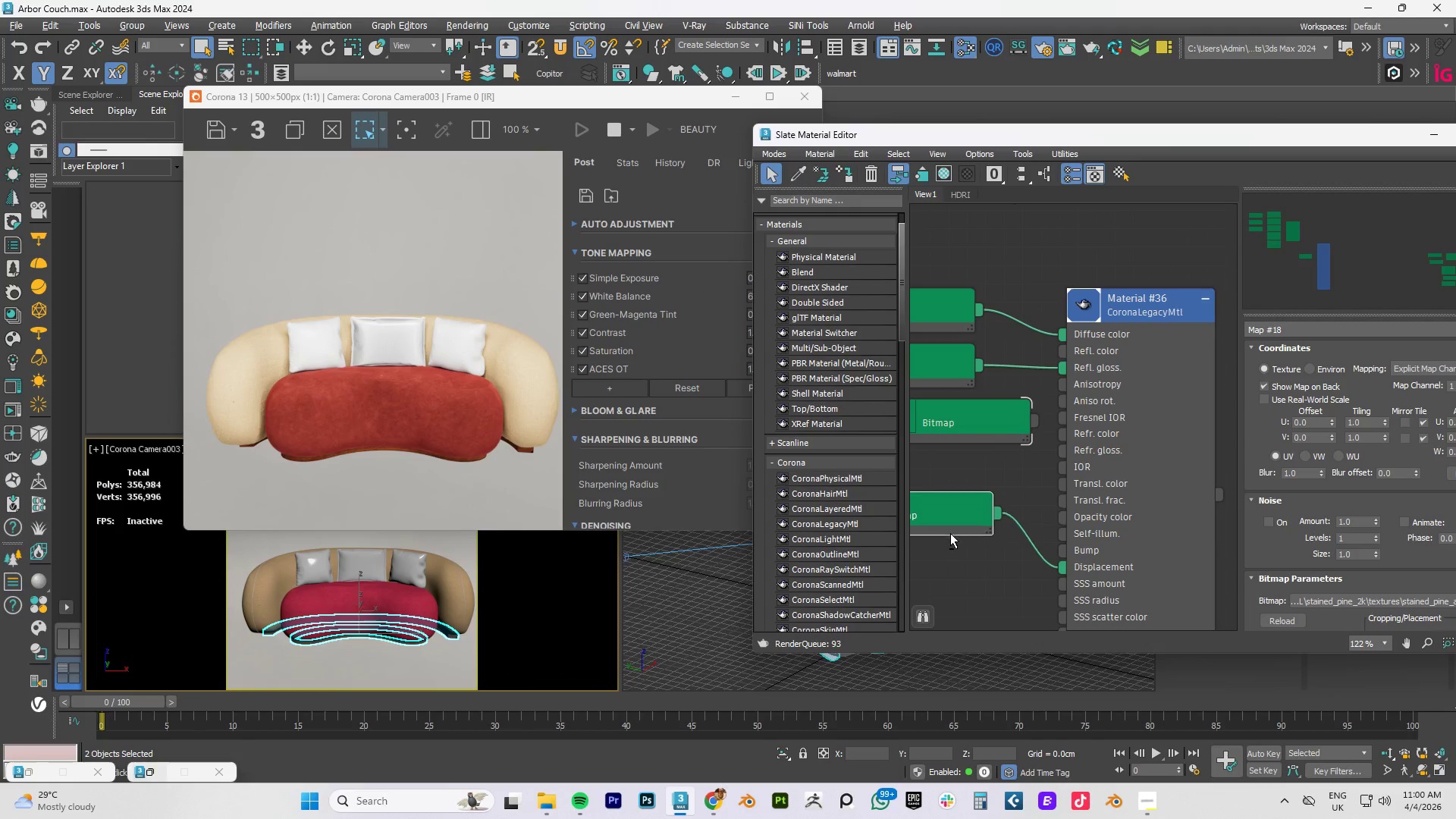 
key(Alt+AltLeft)
 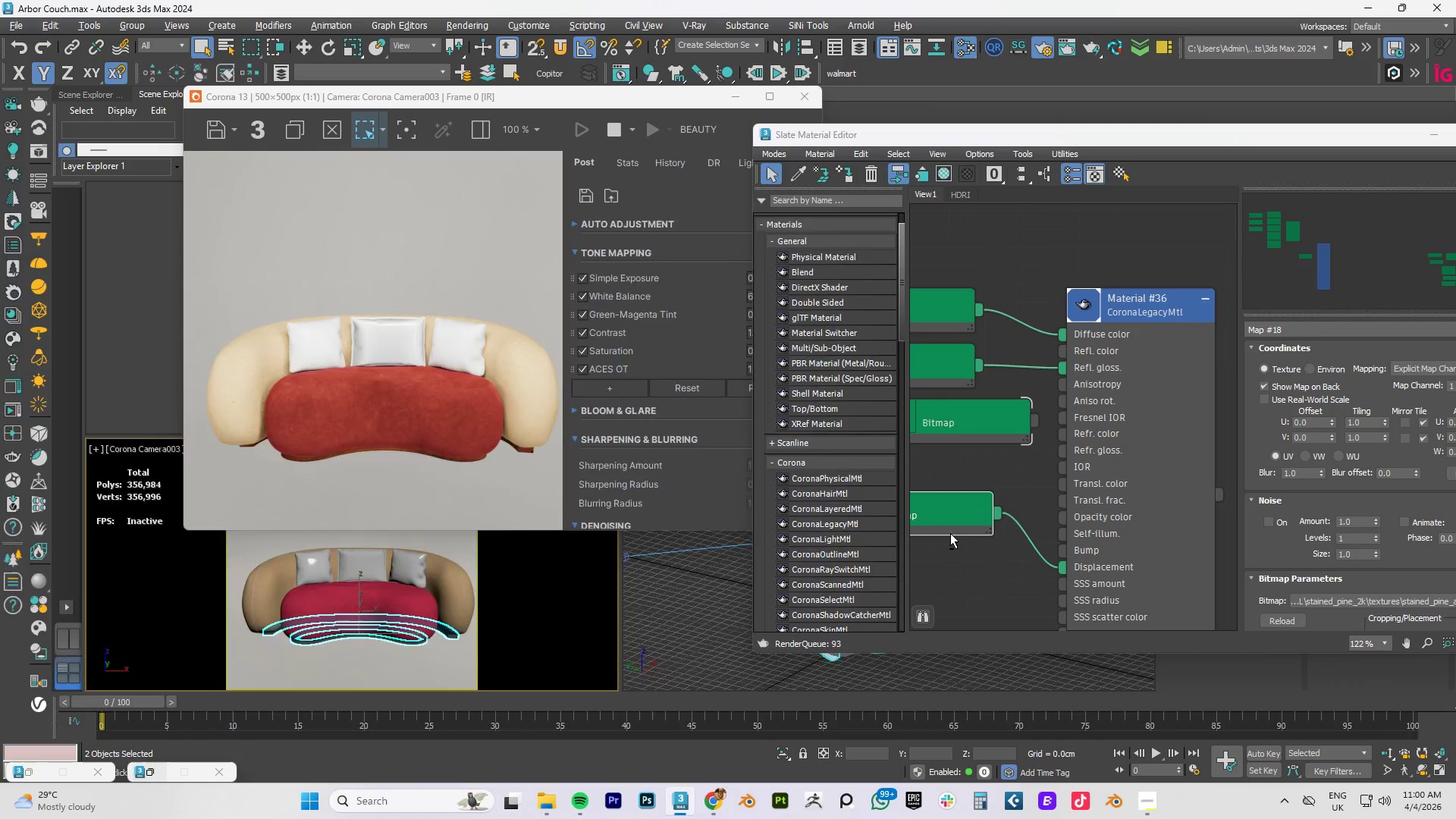 
key(Alt+Tab)
 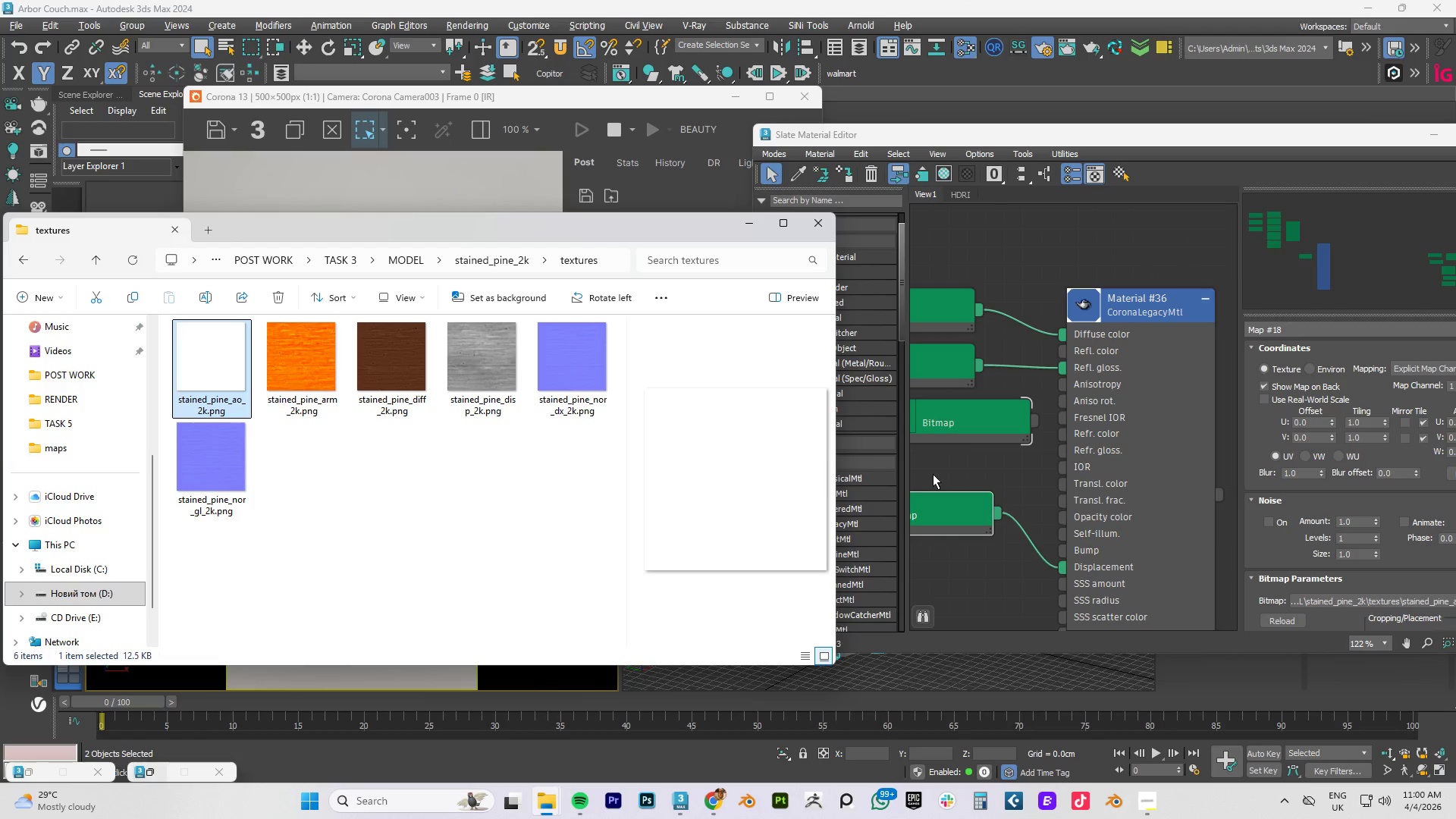 
left_click_drag(start_coordinate=[995, 419], to_coordinate=[939, 419])
 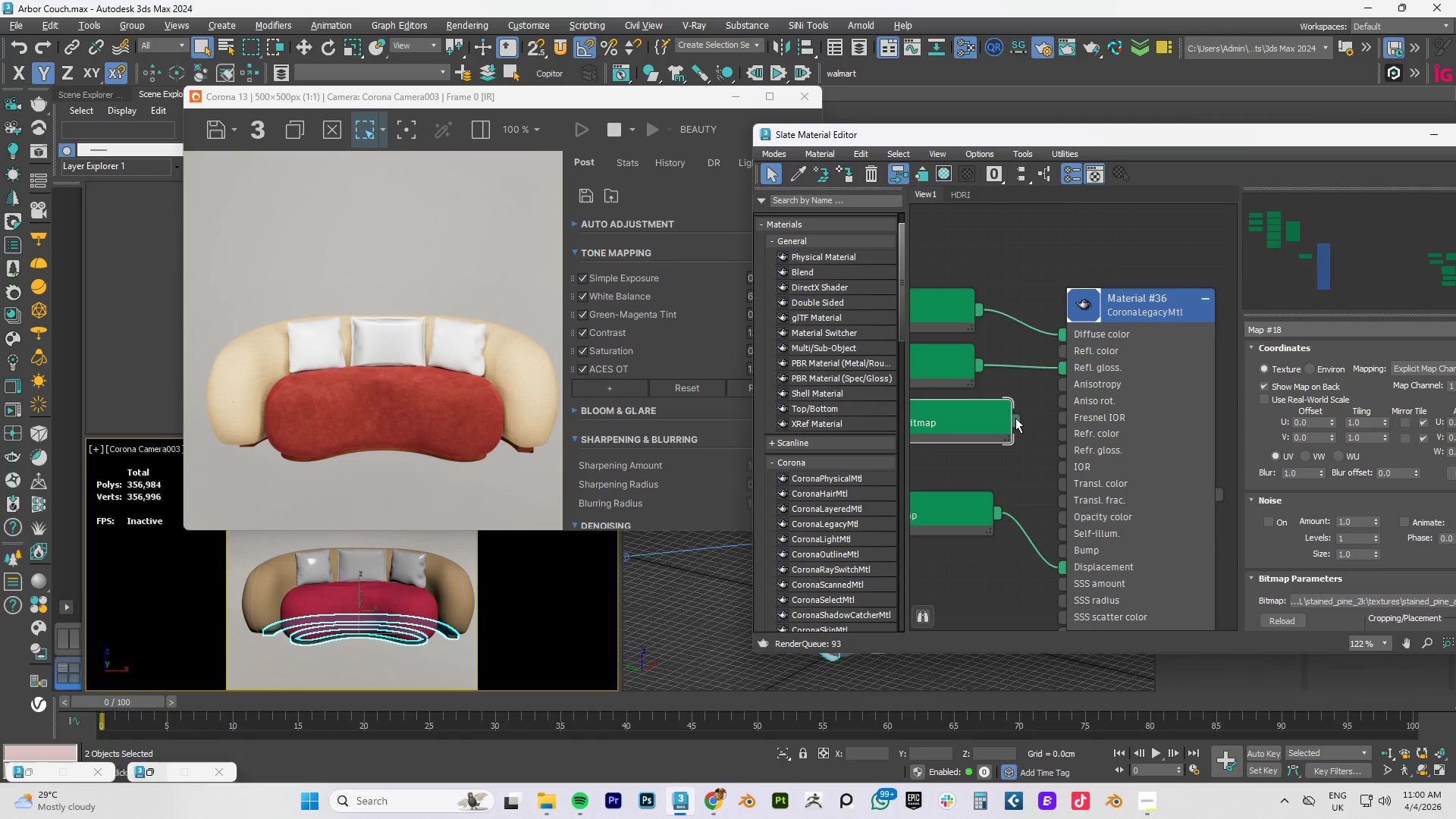 
left_click_drag(start_coordinate=[1015, 418], to_coordinate=[1061, 481])
 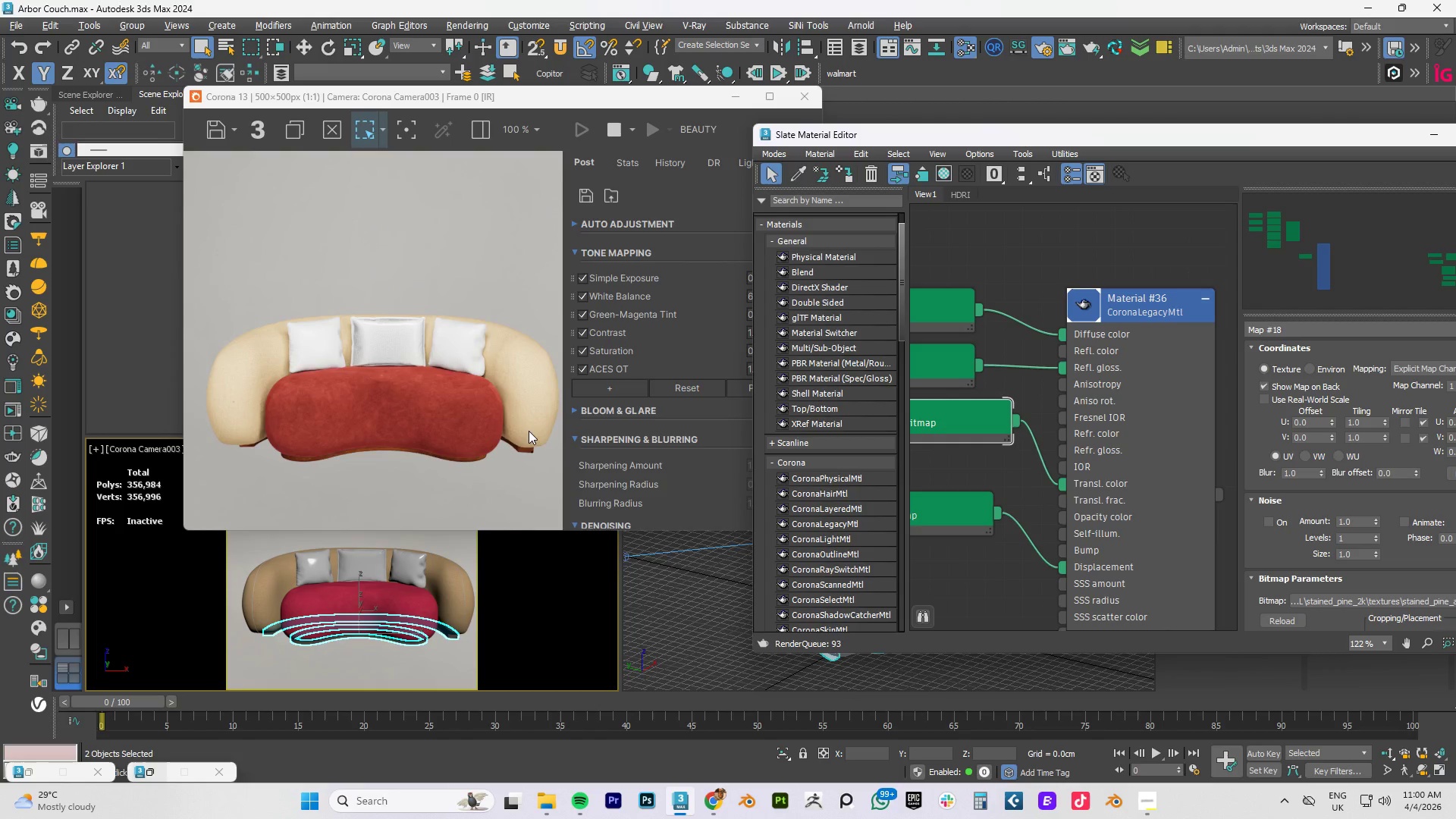 
left_click_drag(start_coordinate=[1297, 139], to_coordinate=[1398, 295])
 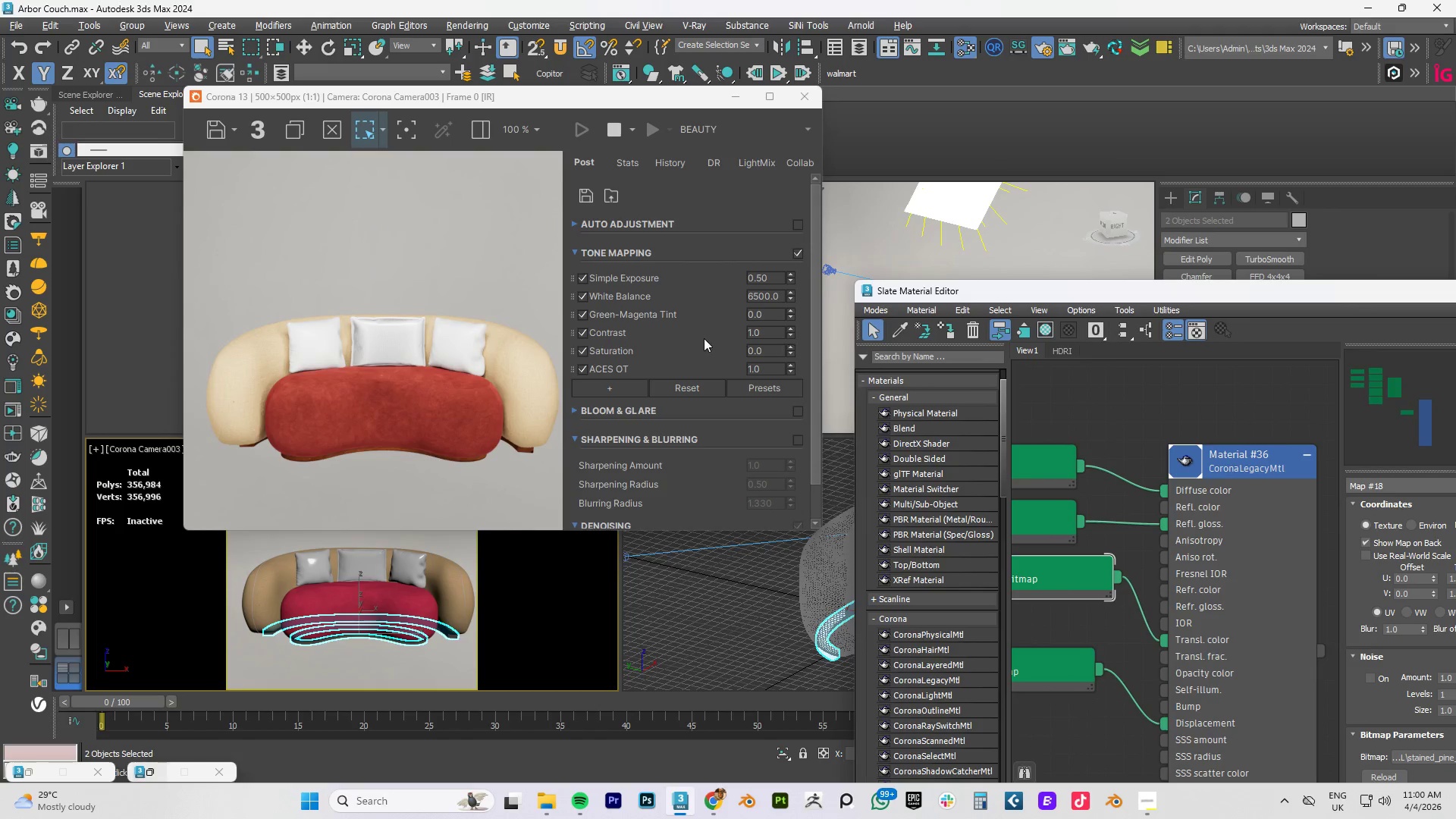 
scroll: coordinate [685, 338], scroll_direction: down, amount: 2.0
 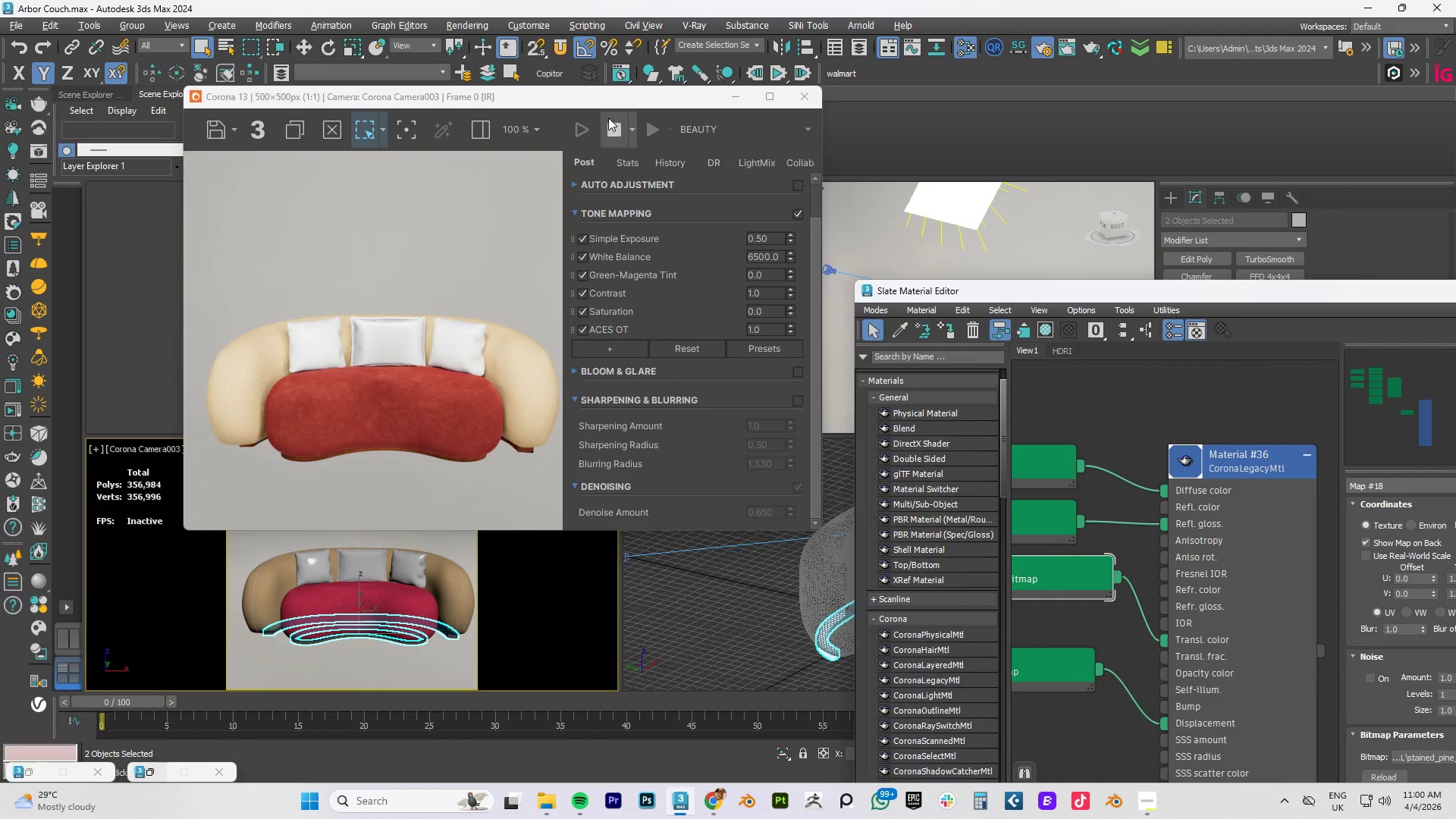 
left_click_drag(start_coordinate=[584, 102], to_coordinate=[322, 315])
 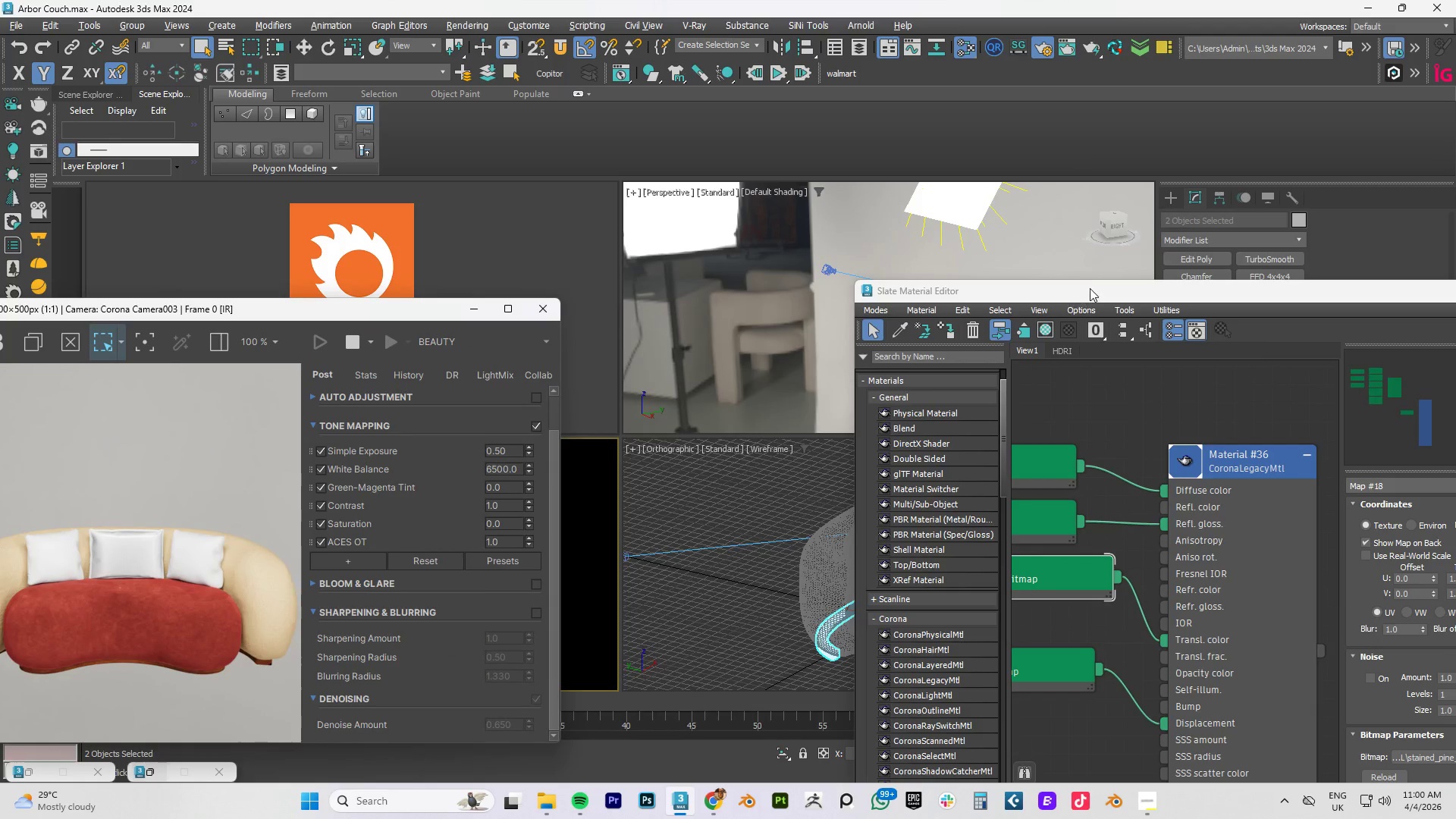 
left_click_drag(start_coordinate=[1090, 288], to_coordinate=[1370, 463])
 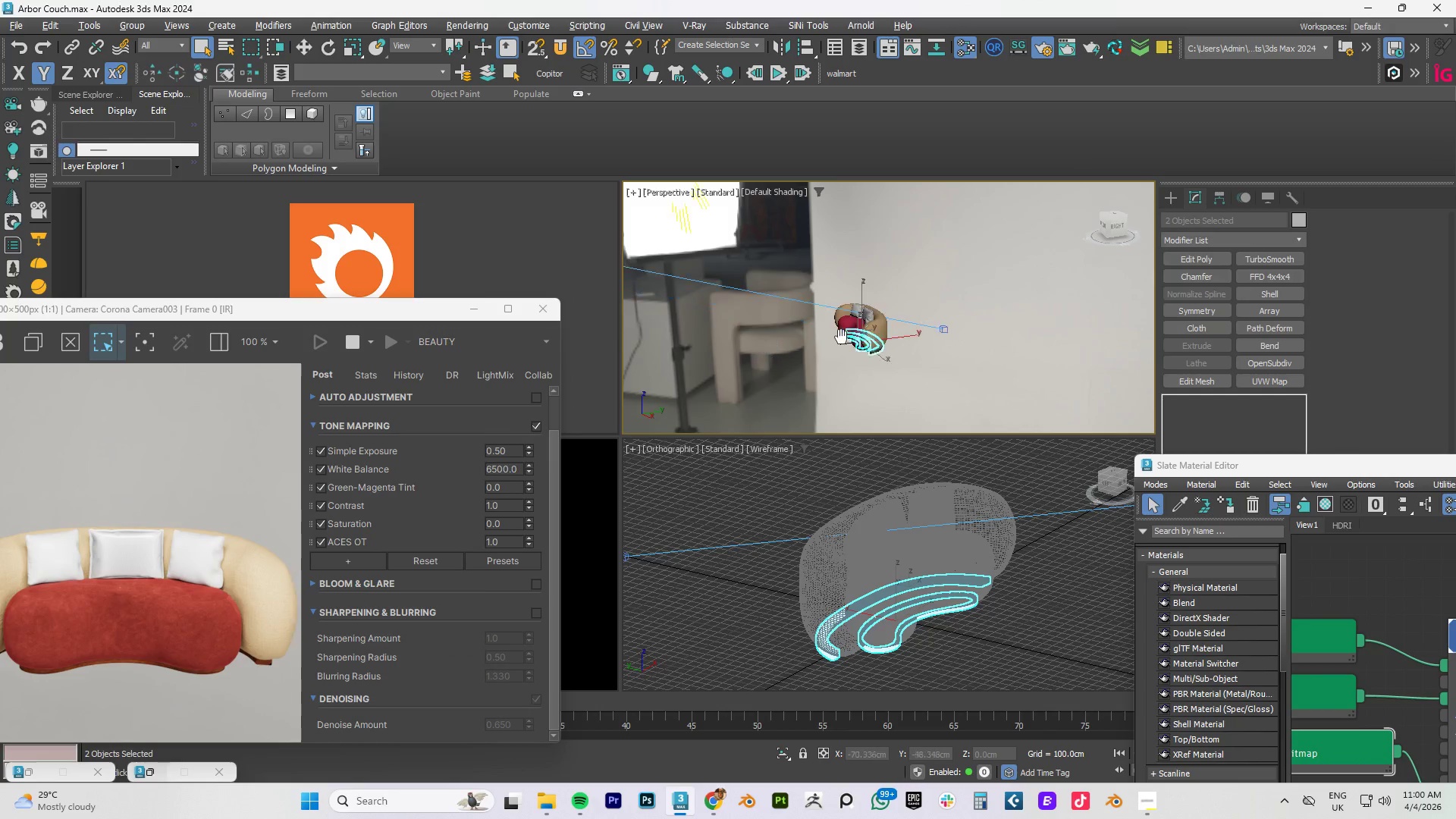 
type(tz)
 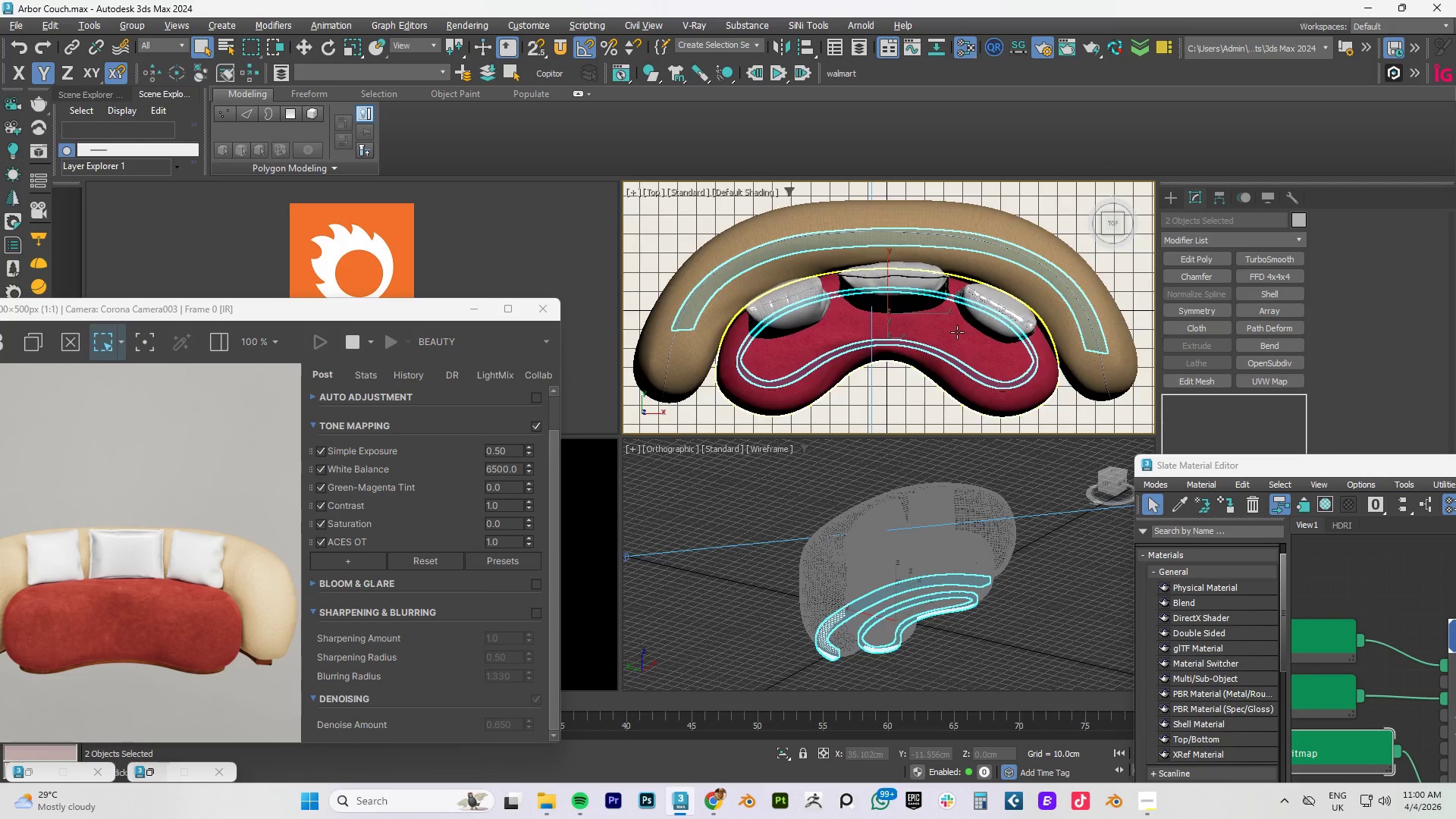 
scroll: coordinate [929, 253], scroll_direction: down, amount: 4.0
 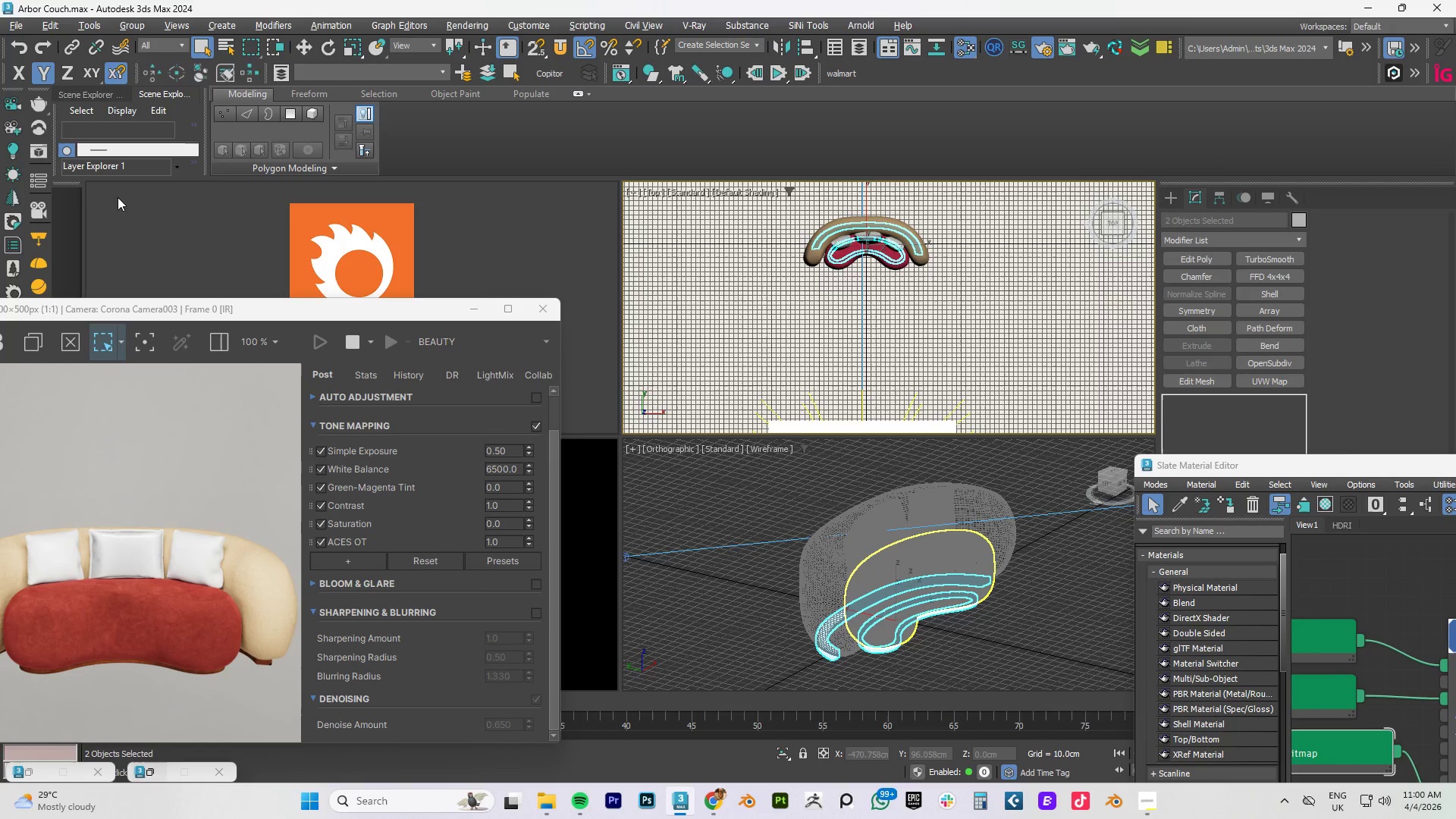 
left_click([12, 104])
 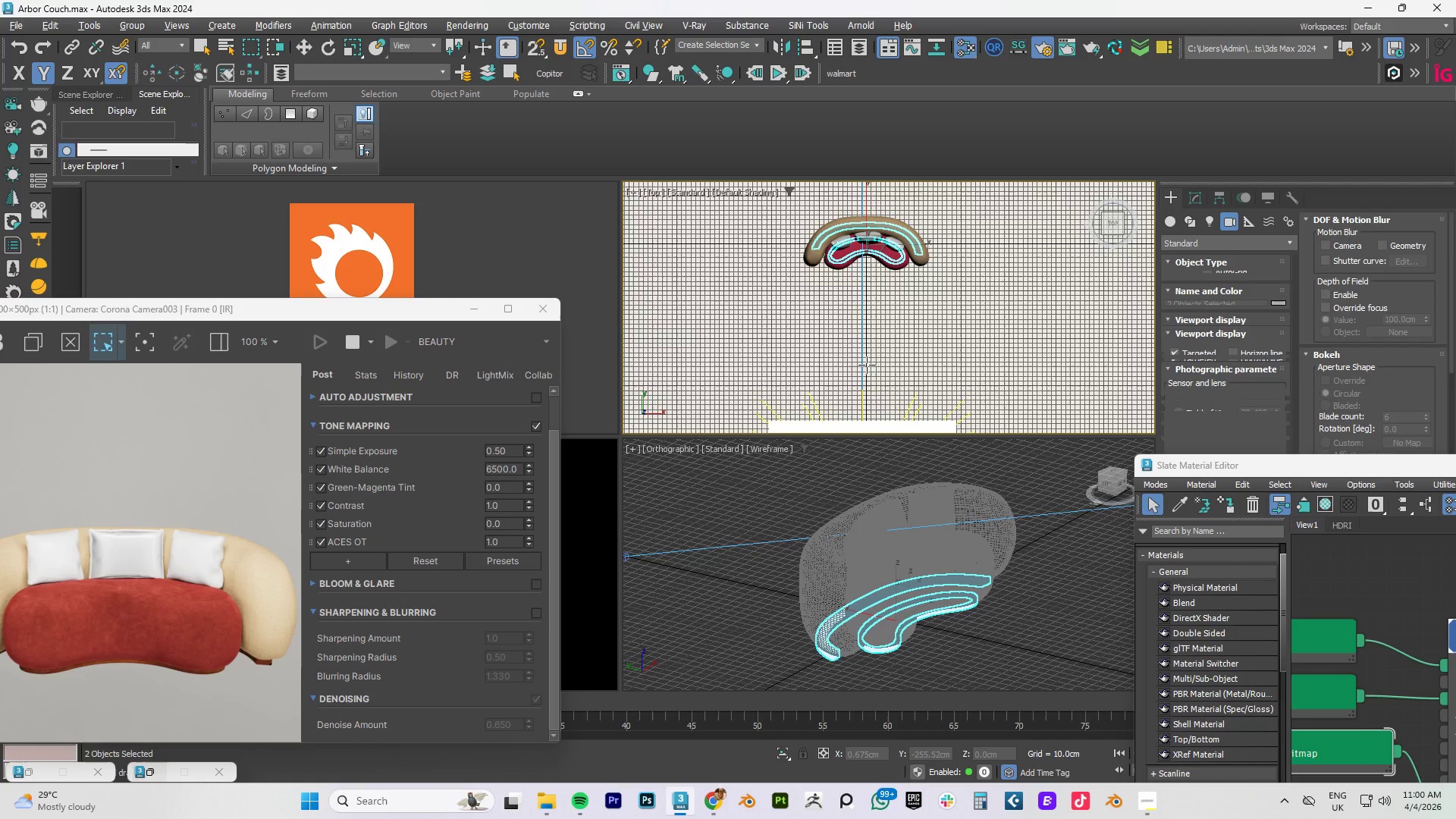 
left_click_drag(start_coordinate=[864, 367], to_coordinate=[867, 250])
 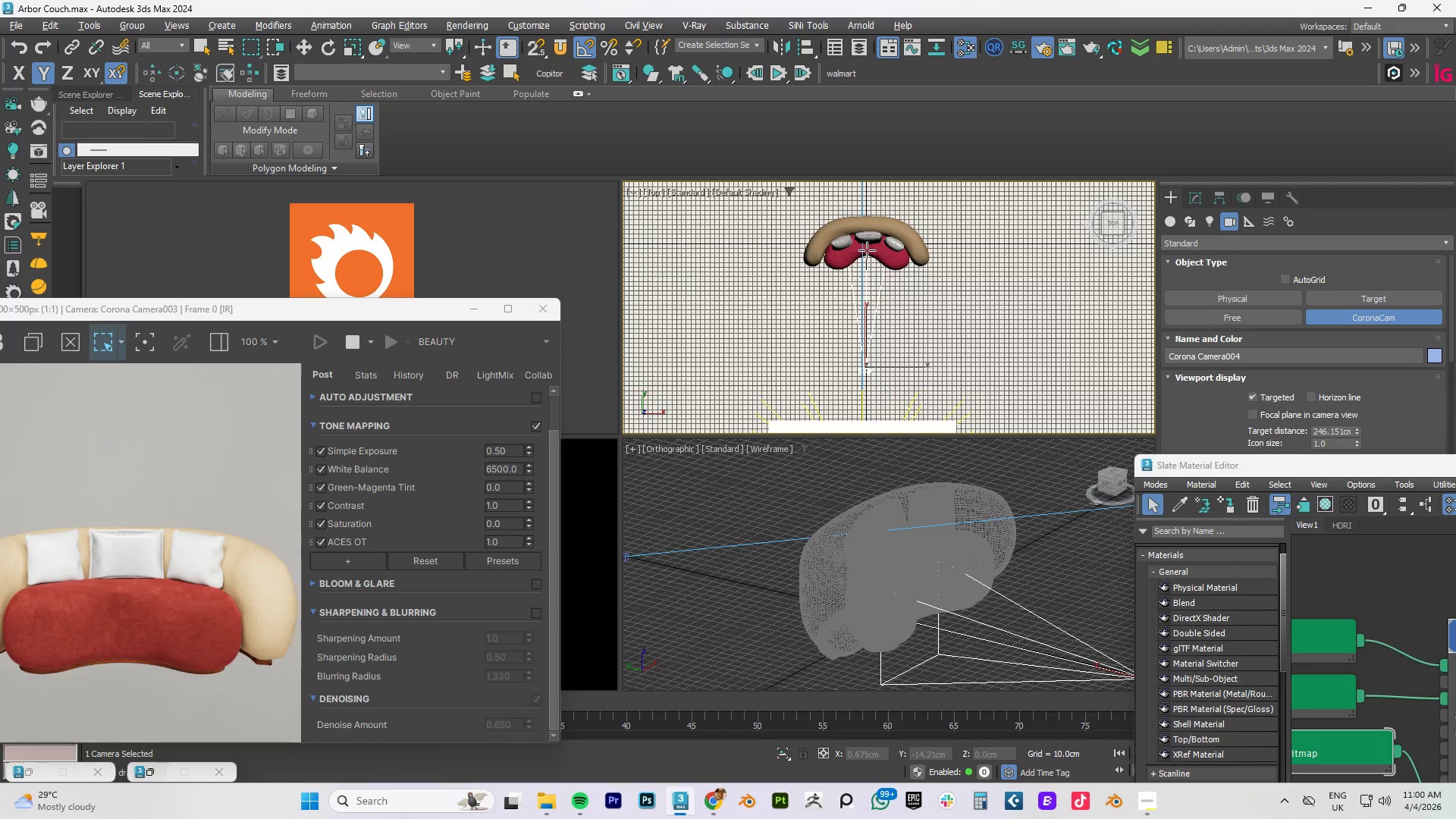 
right_click([867, 250])
 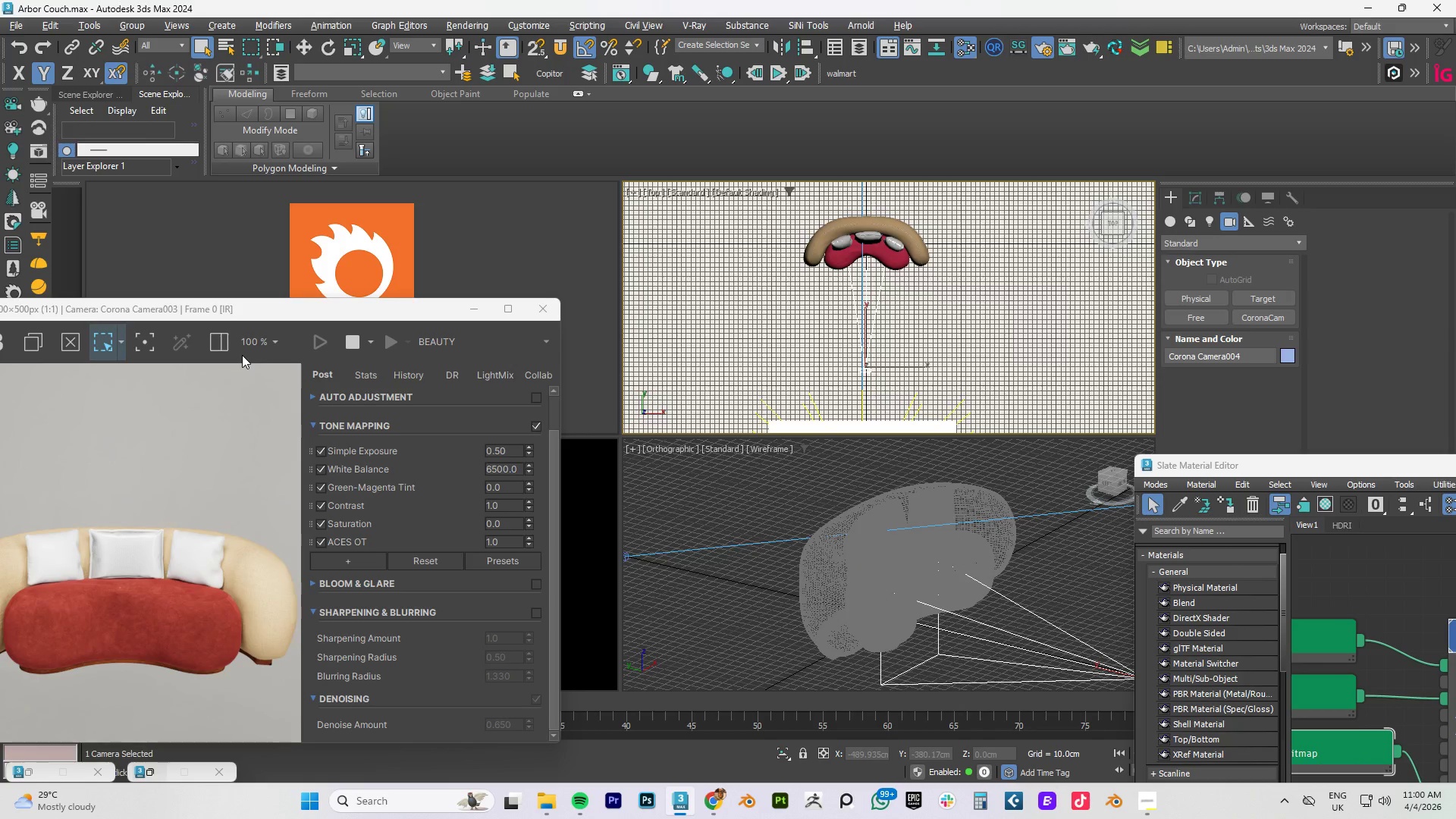 
left_click_drag(start_coordinate=[231, 301], to_coordinate=[400, 288])
 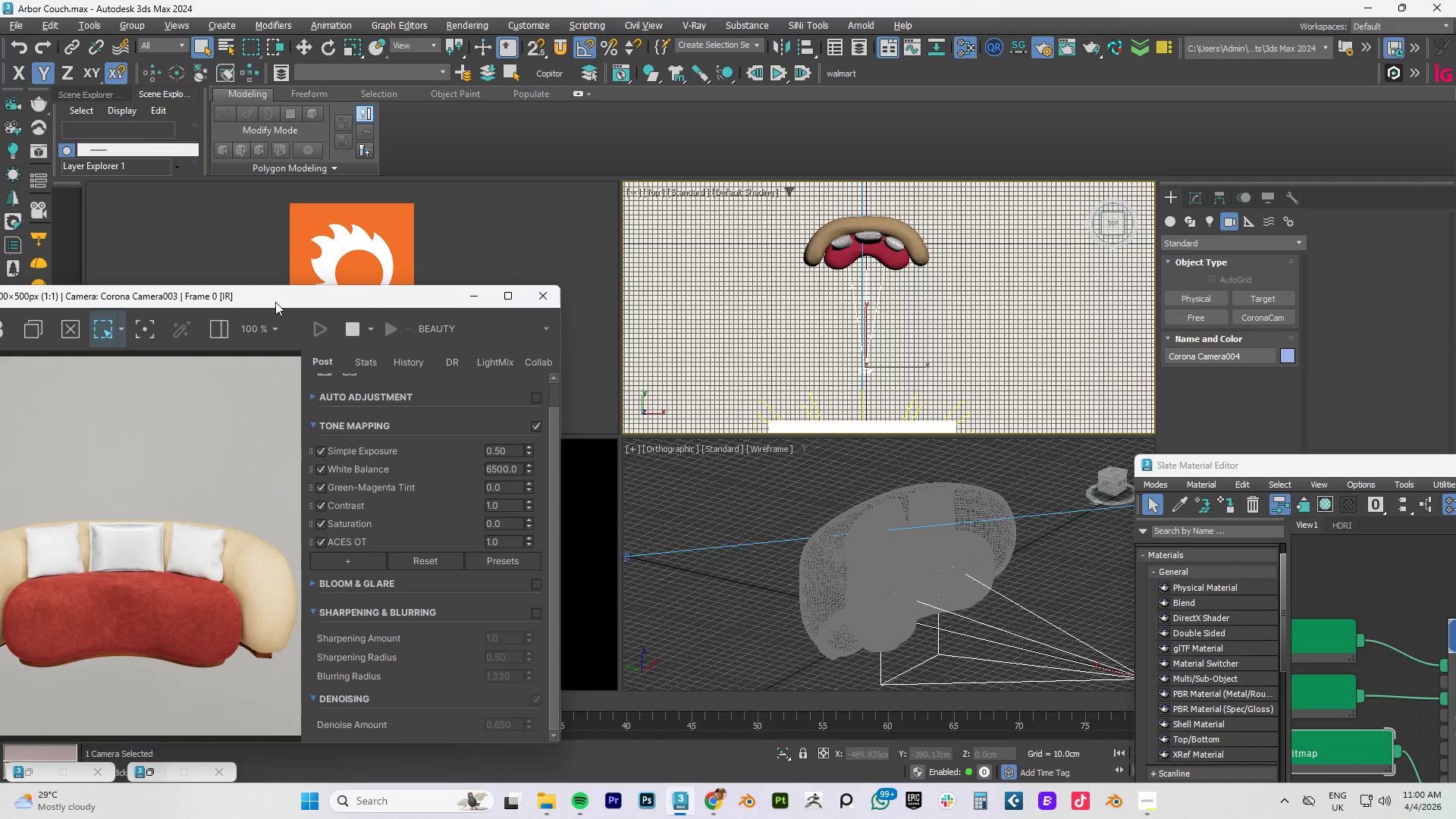 
left_click_drag(start_coordinate=[276, 302], to_coordinate=[944, 247])
 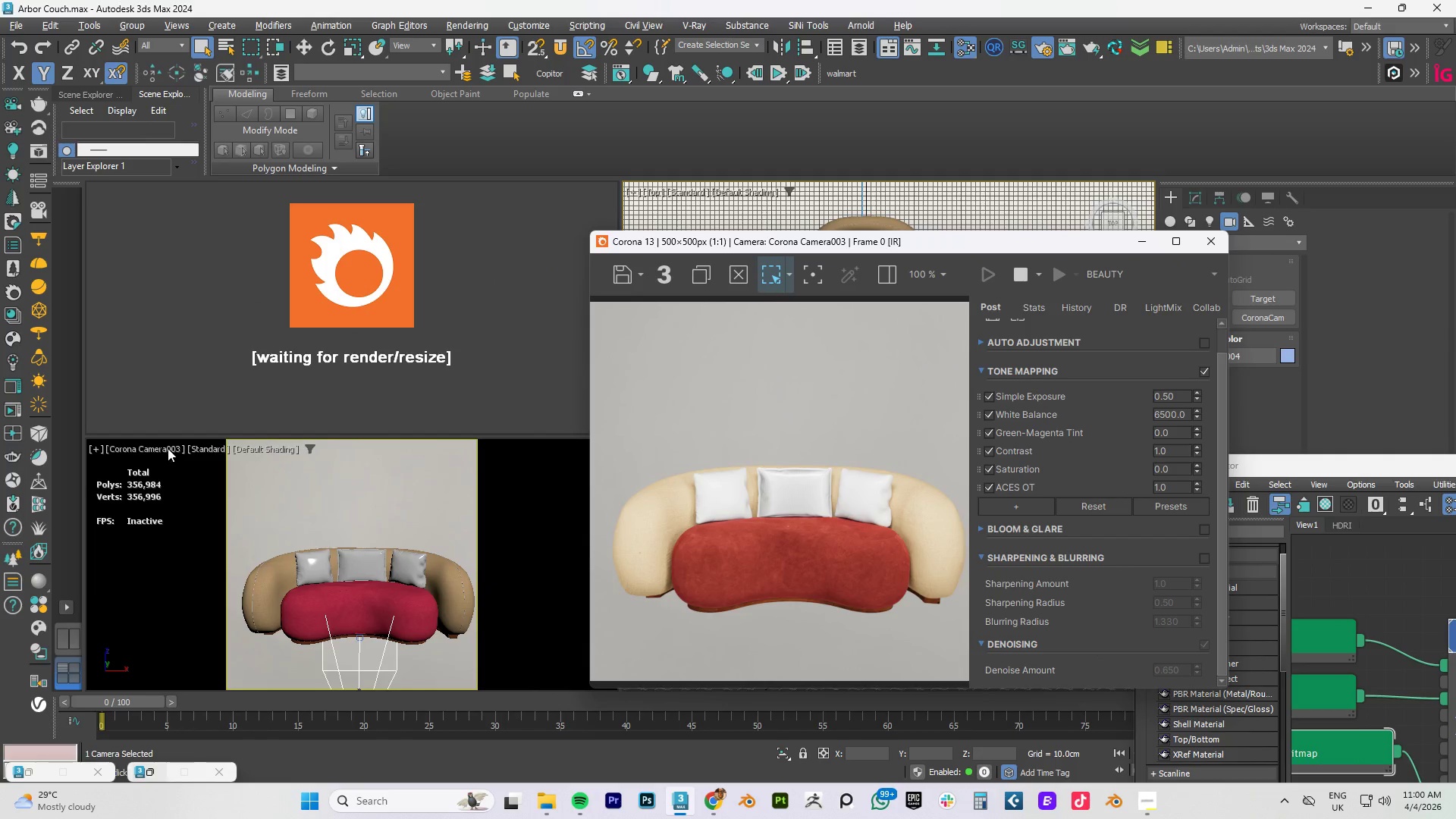 
left_click([171, 448])
 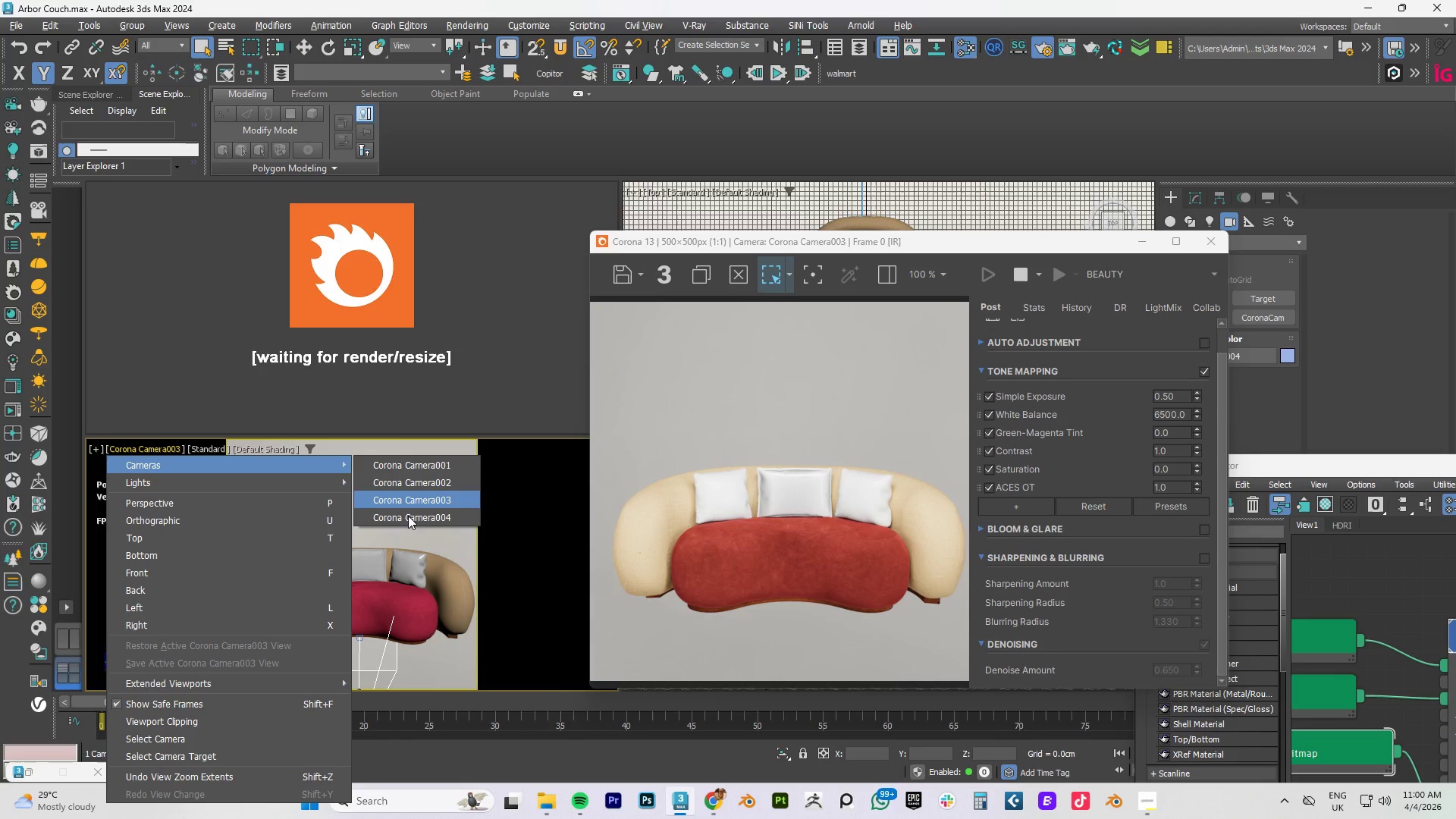 
left_click([406, 519])
 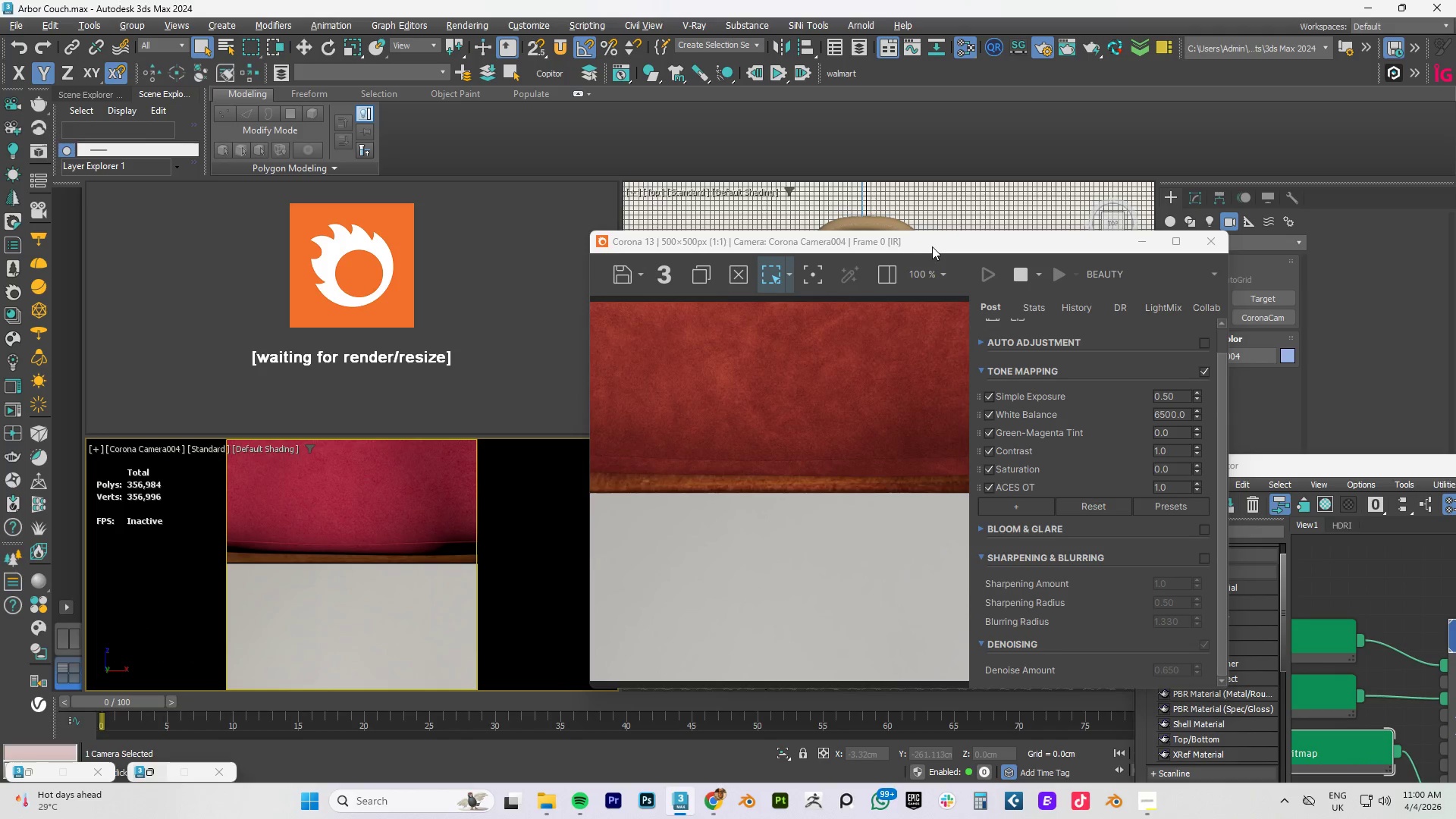 
left_click_drag(start_coordinate=[930, 246], to_coordinate=[1289, 238])
 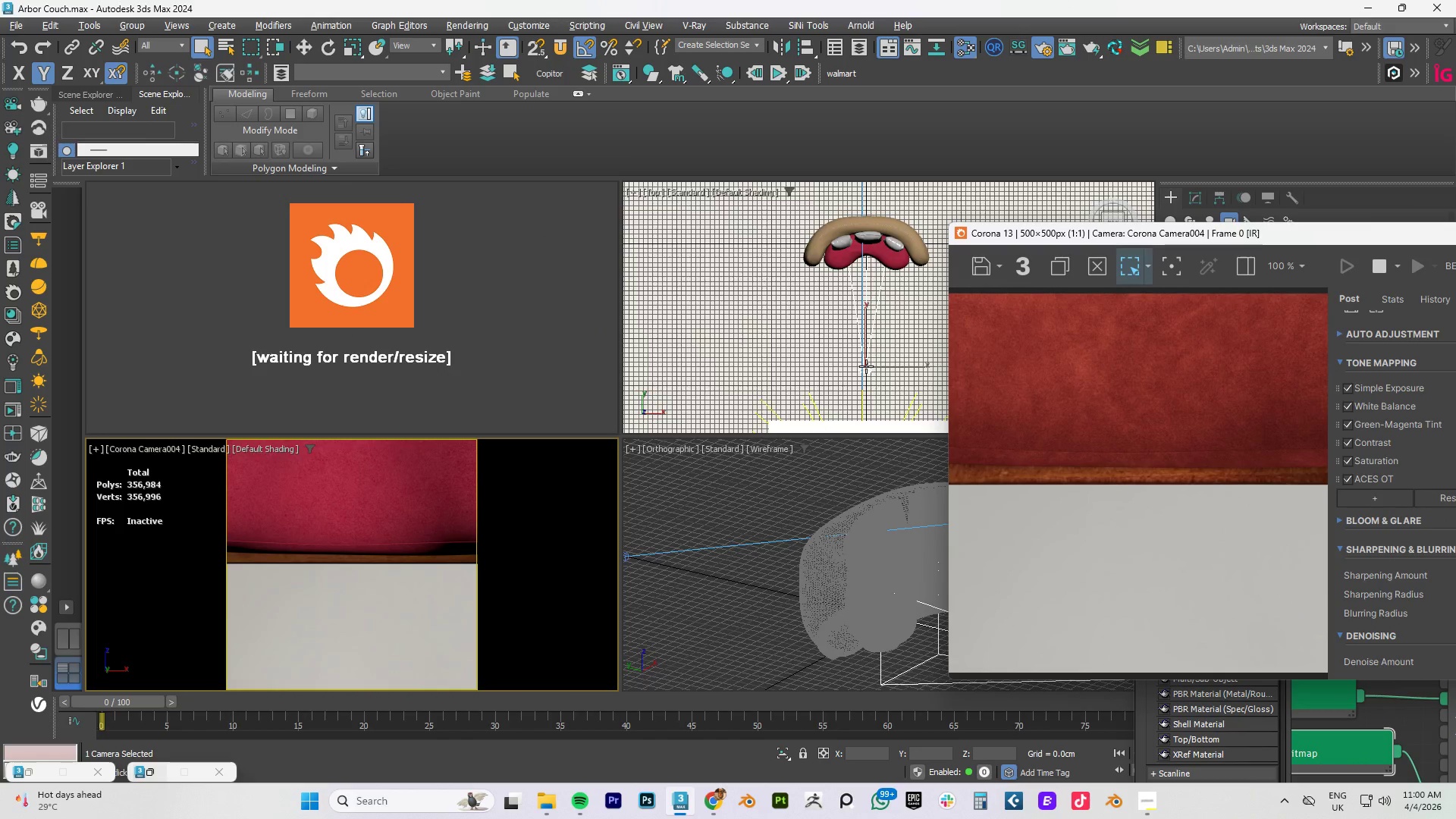 
key(W)
 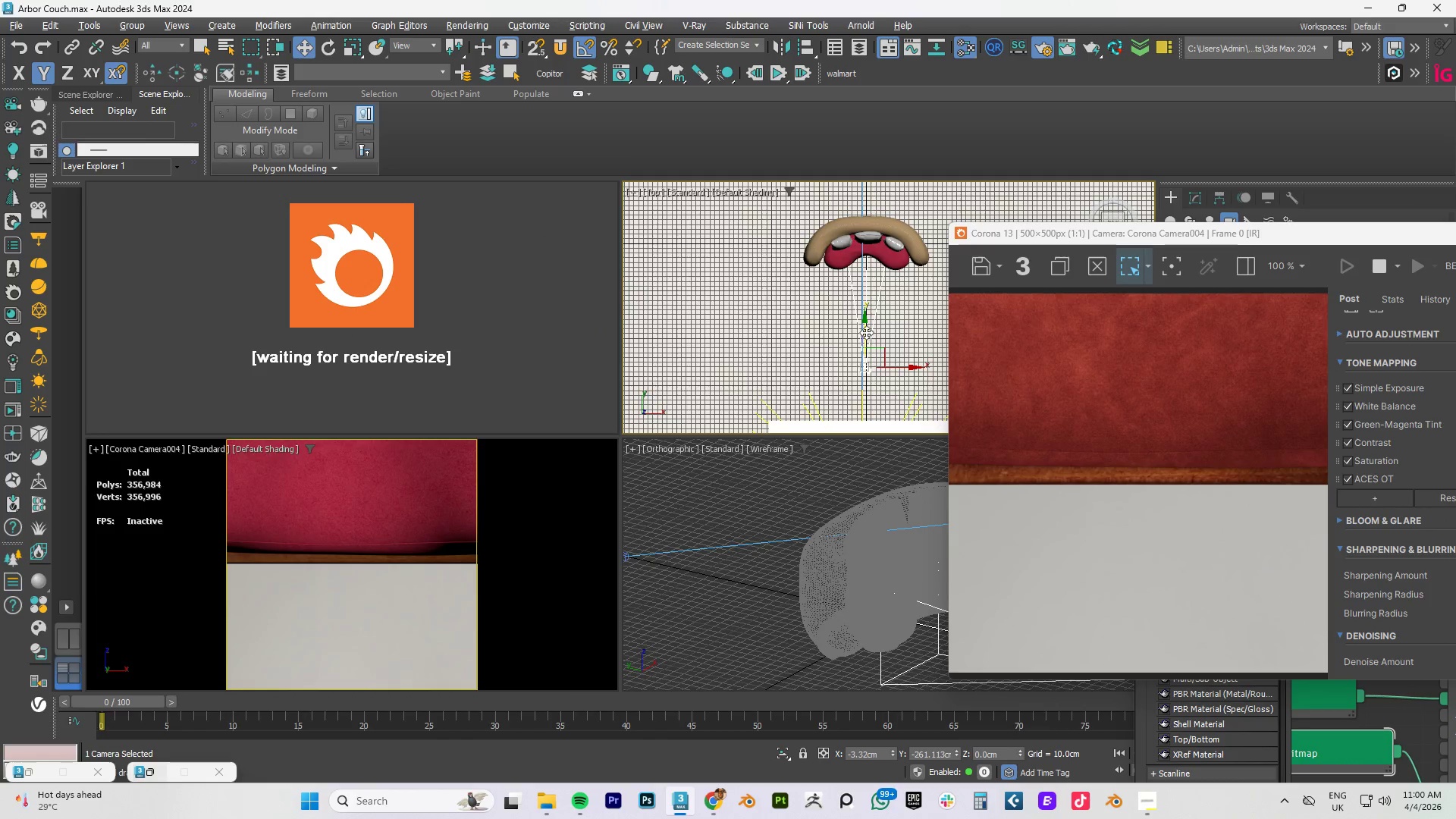 
left_click_drag(start_coordinate=[866, 331], to_coordinate=[871, 250])
 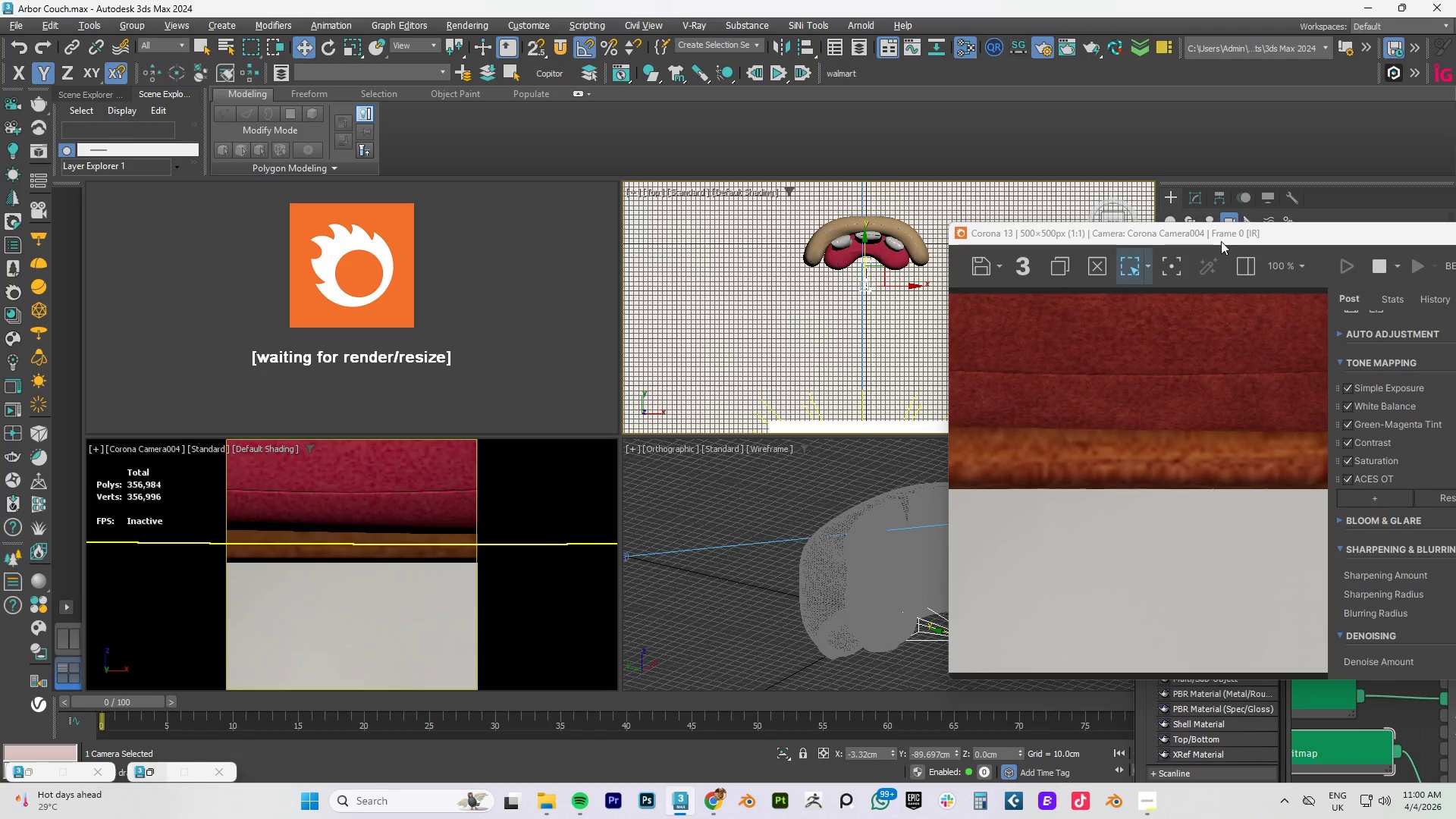 
left_click_drag(start_coordinate=[1219, 237], to_coordinate=[297, 208])
 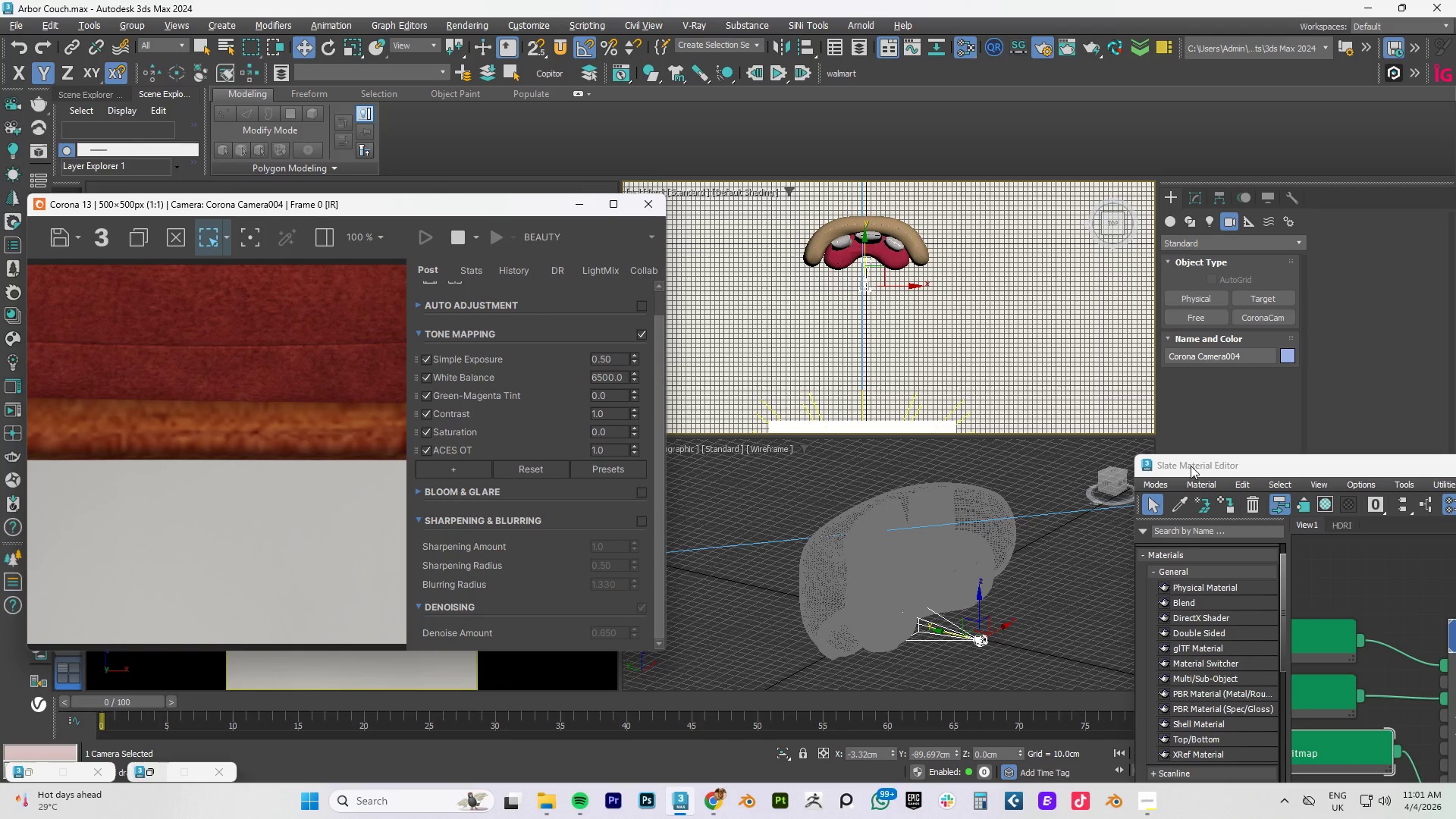 
left_click_drag(start_coordinate=[1197, 466], to_coordinate=[780, 143])
 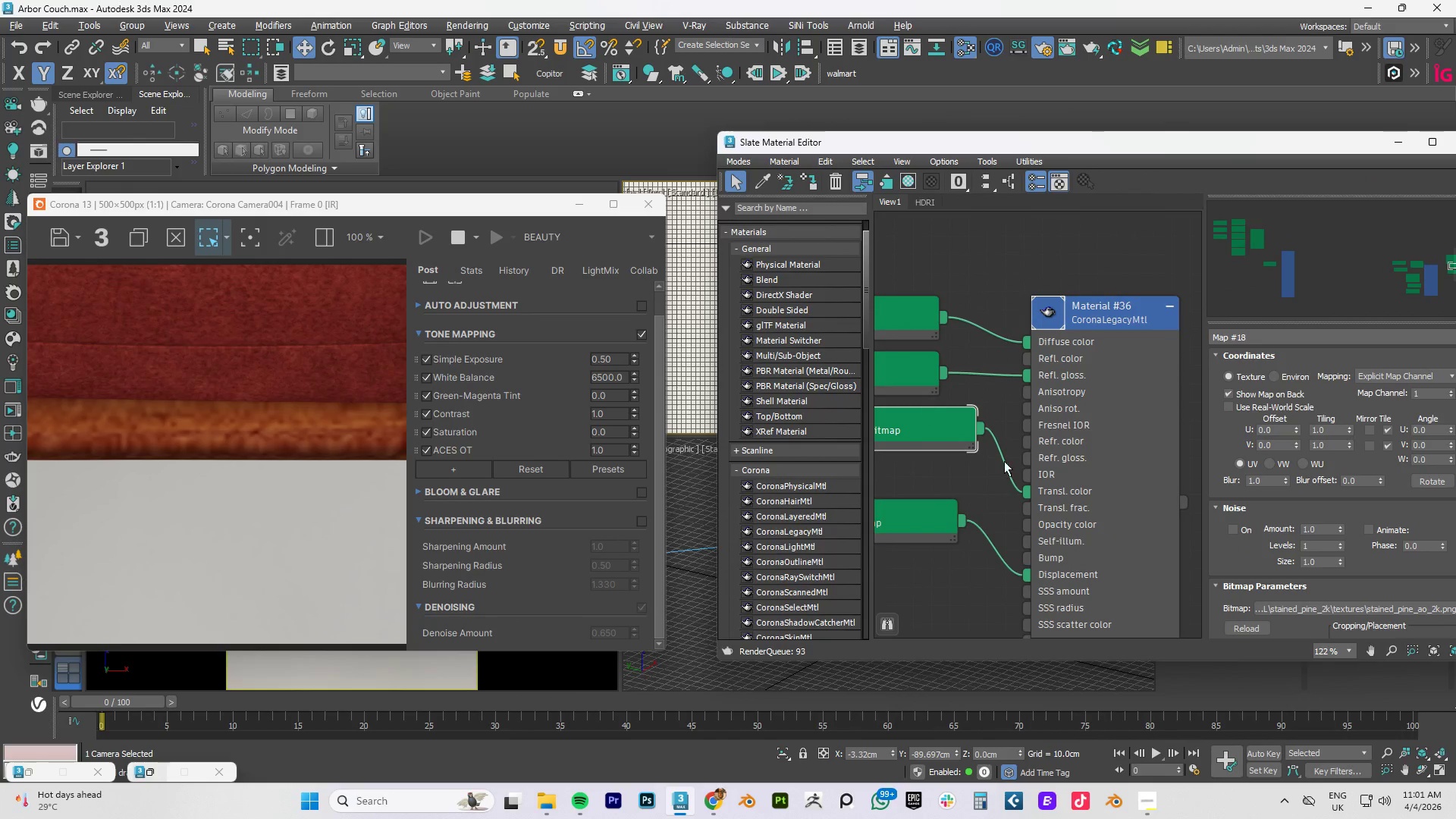 
scroll: coordinate [1050, 485], scroll_direction: down, amount: 2.0
 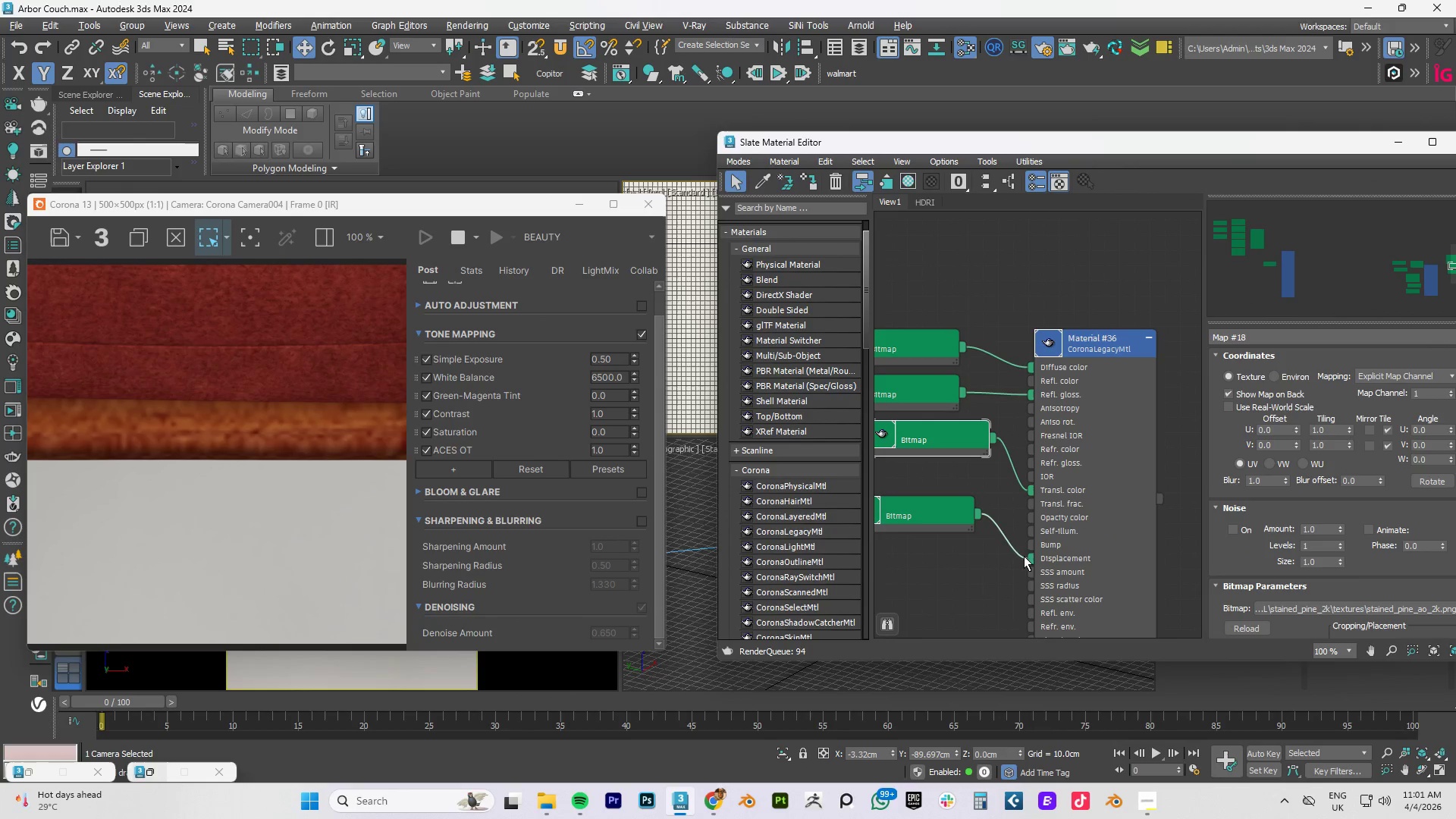 
left_click_drag(start_coordinate=[1032, 557], to_coordinate=[986, 565])
 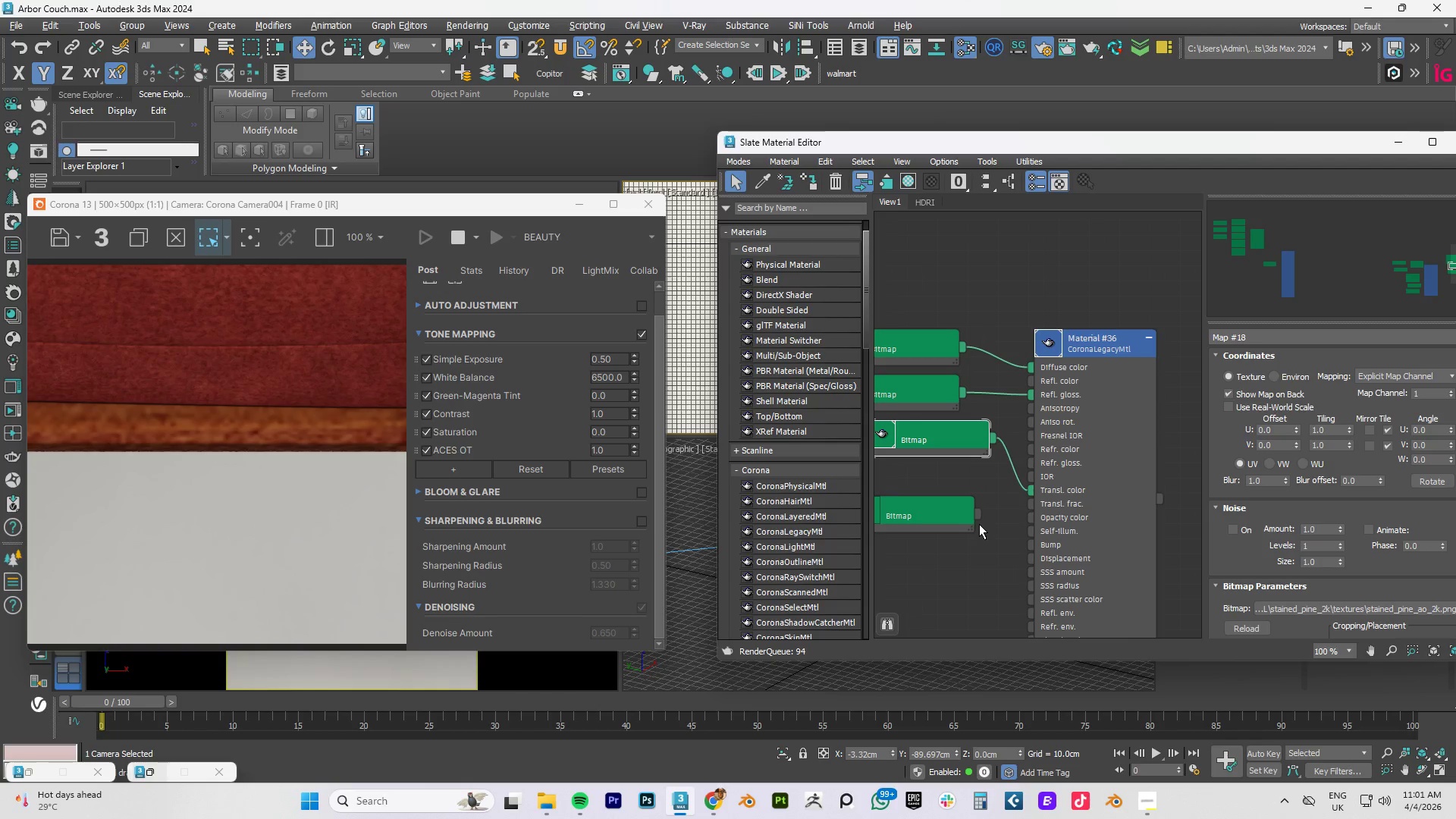 
key(Control+Z)
 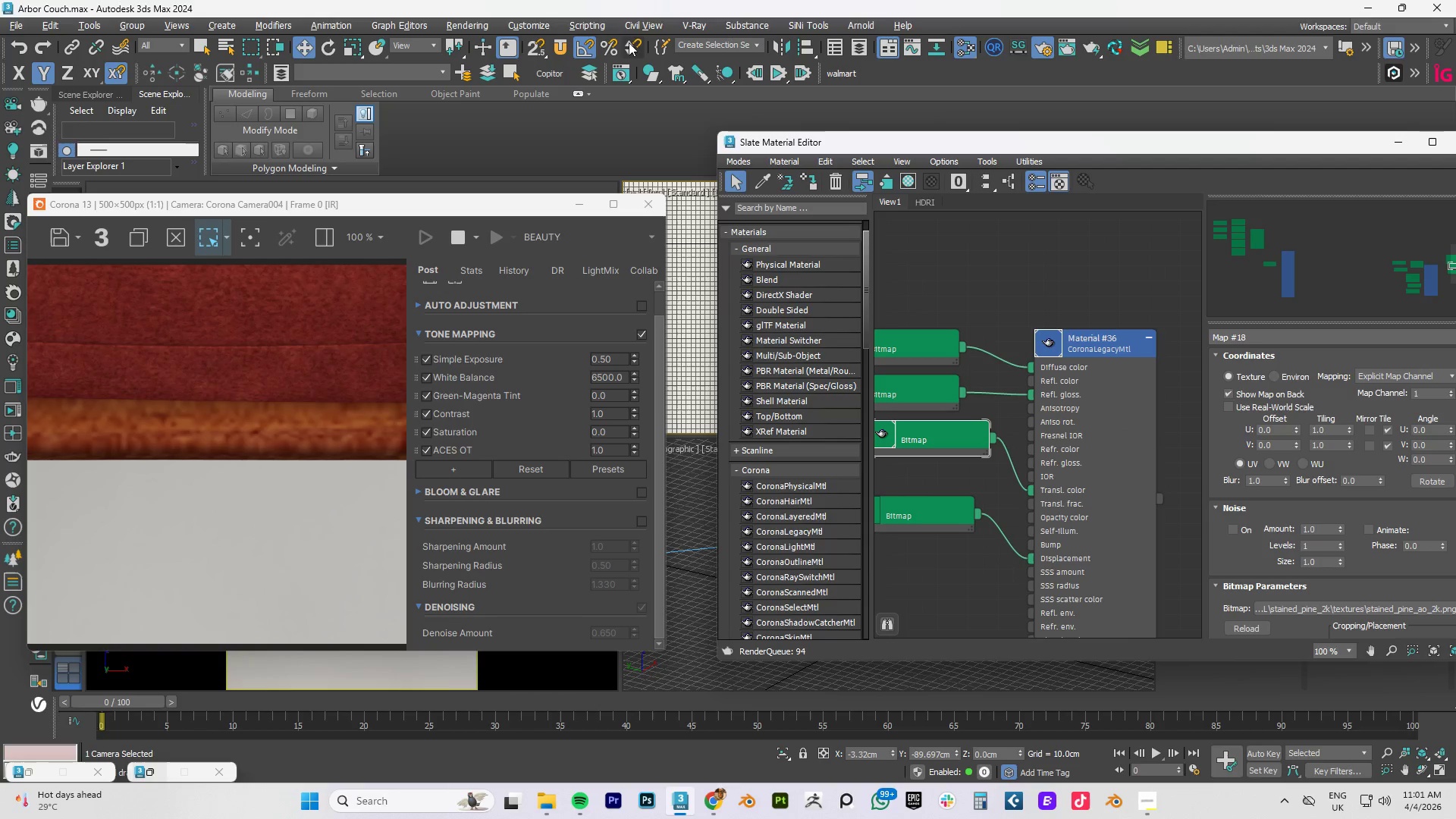 
left_click([559, 49])
 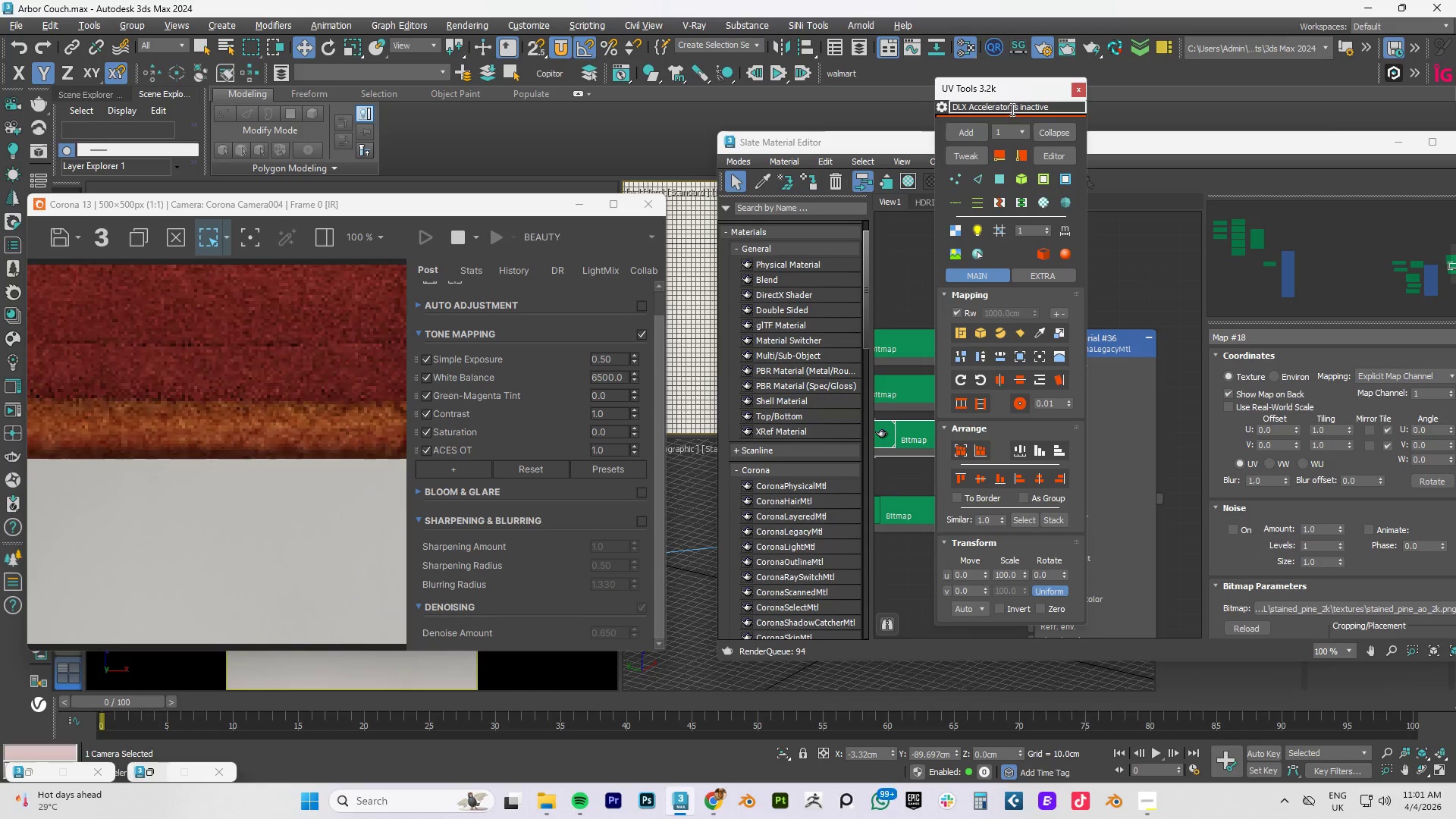 
left_click([960, 158])
 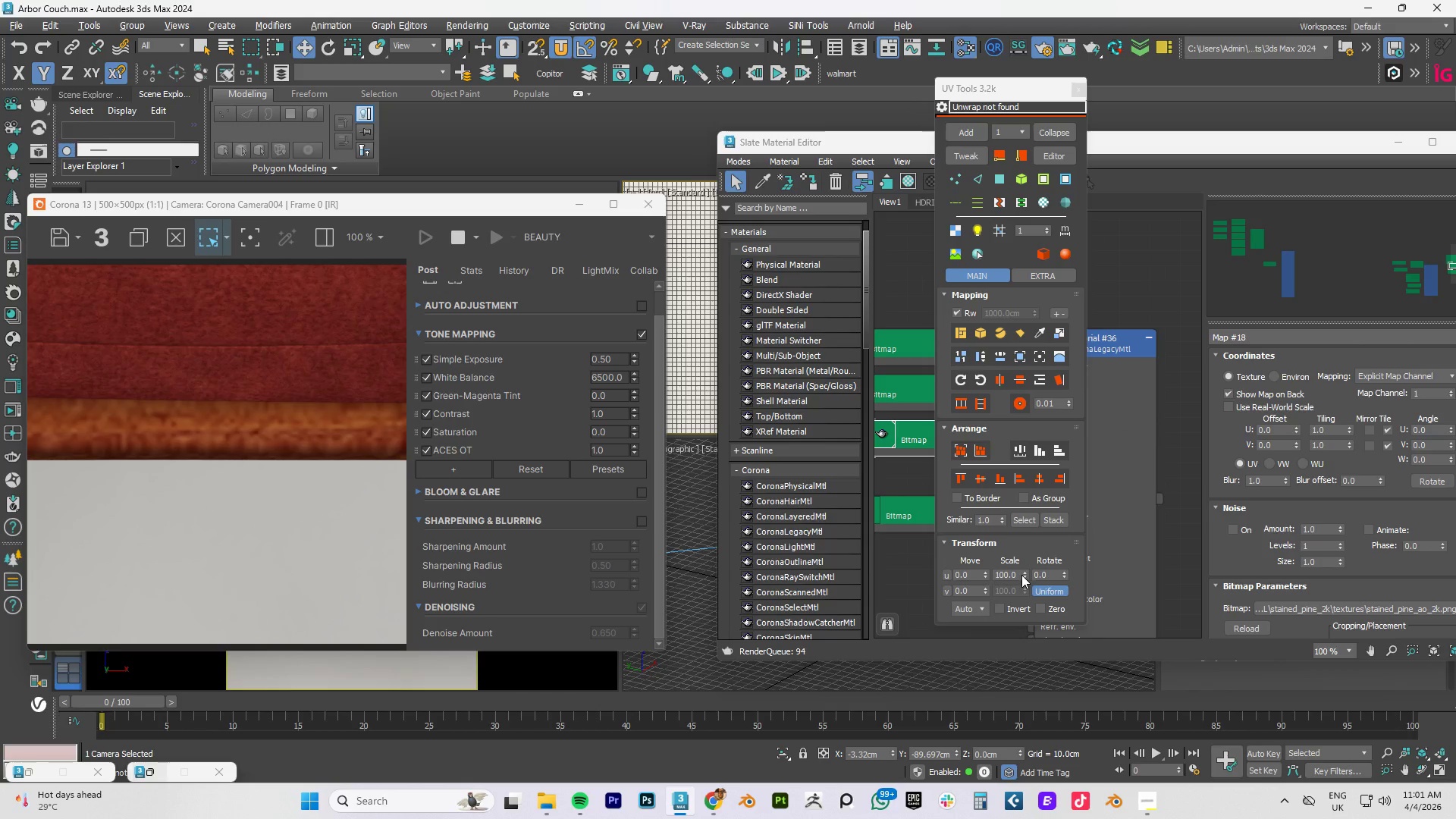 
left_click_drag(start_coordinate=[1022, 575], to_coordinate=[1038, 126])
 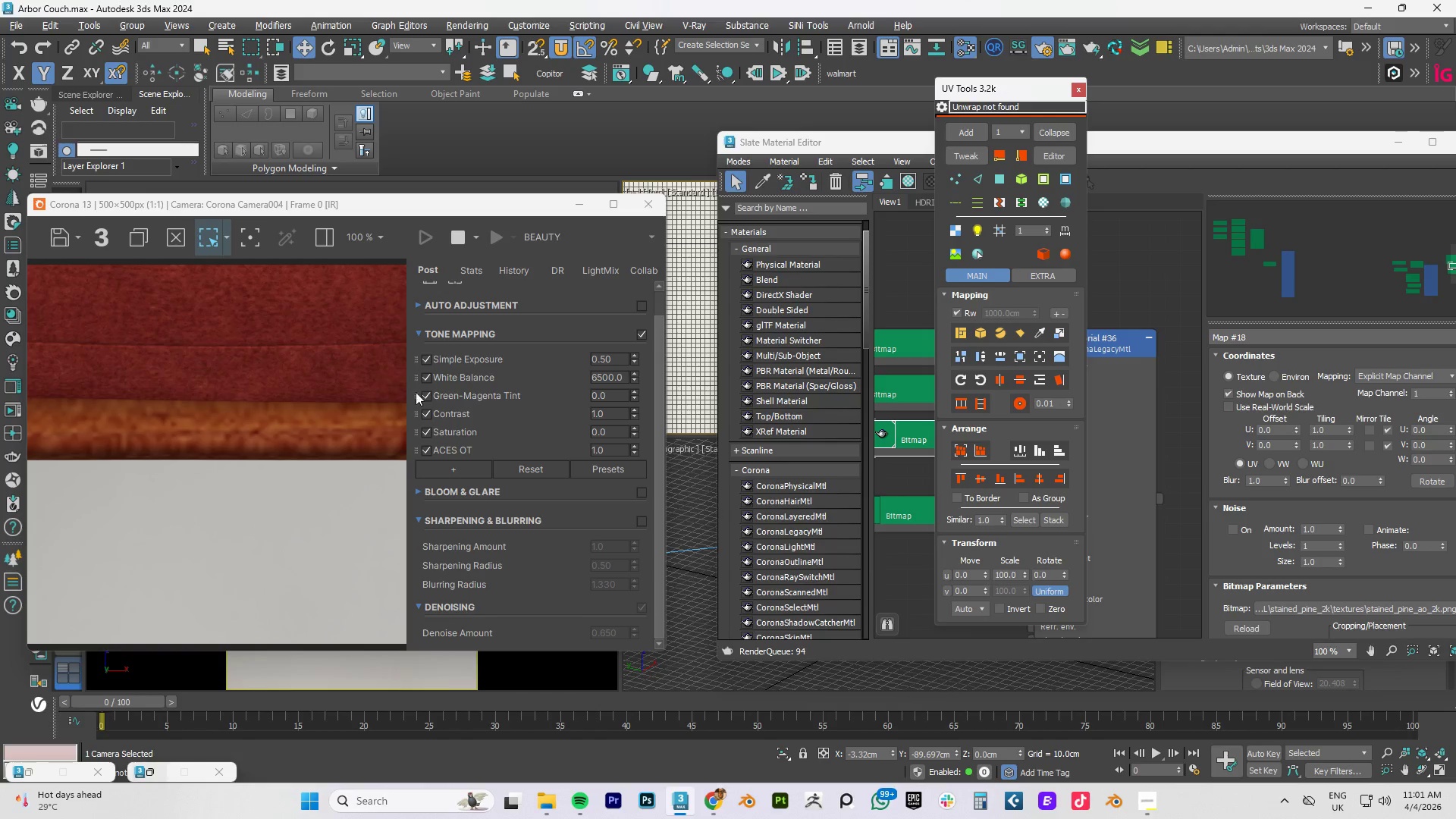 
left_click_drag(start_coordinate=[1139, 145], to_coordinate=[1317, 623])
 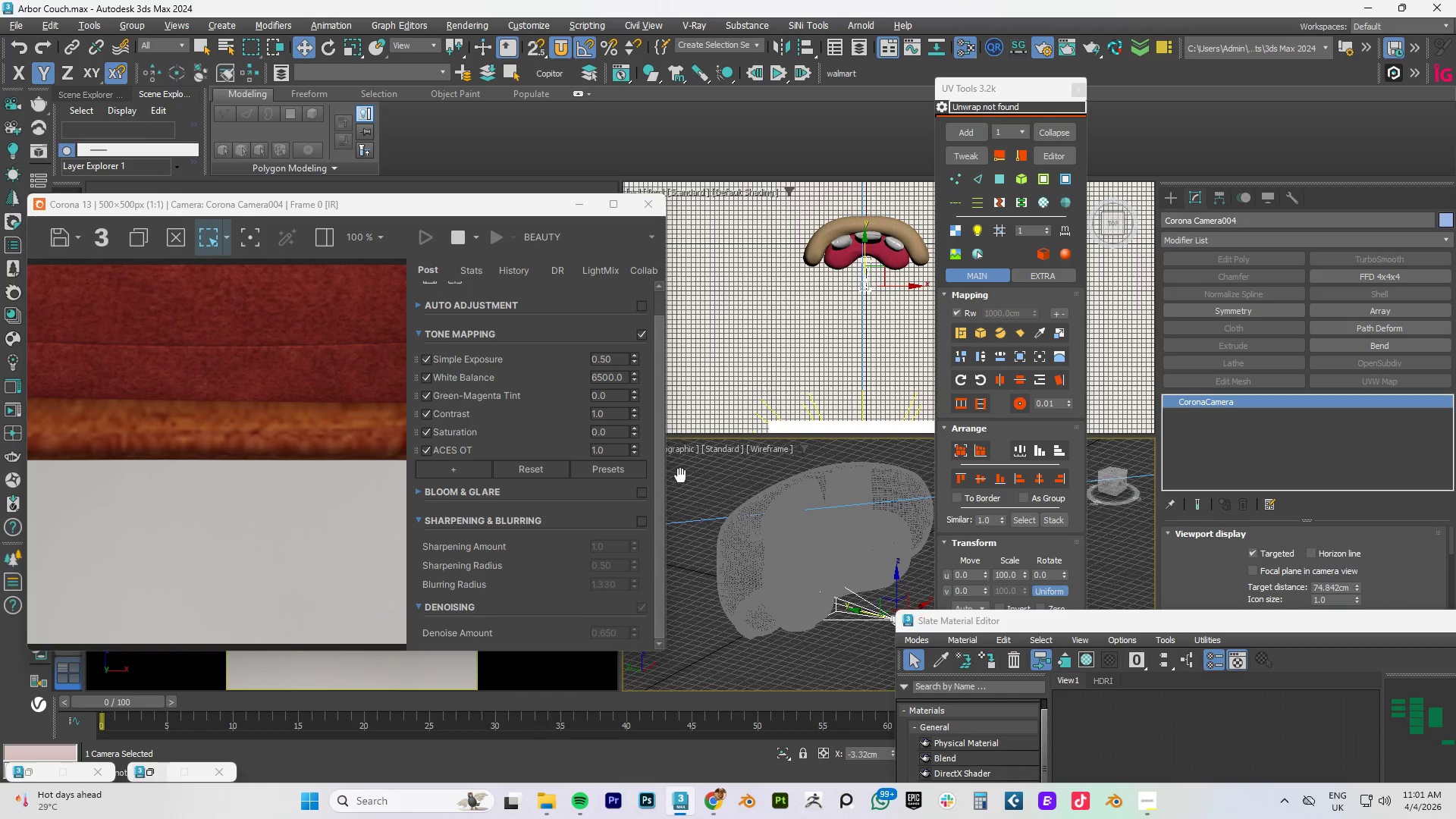 
type(fz)
 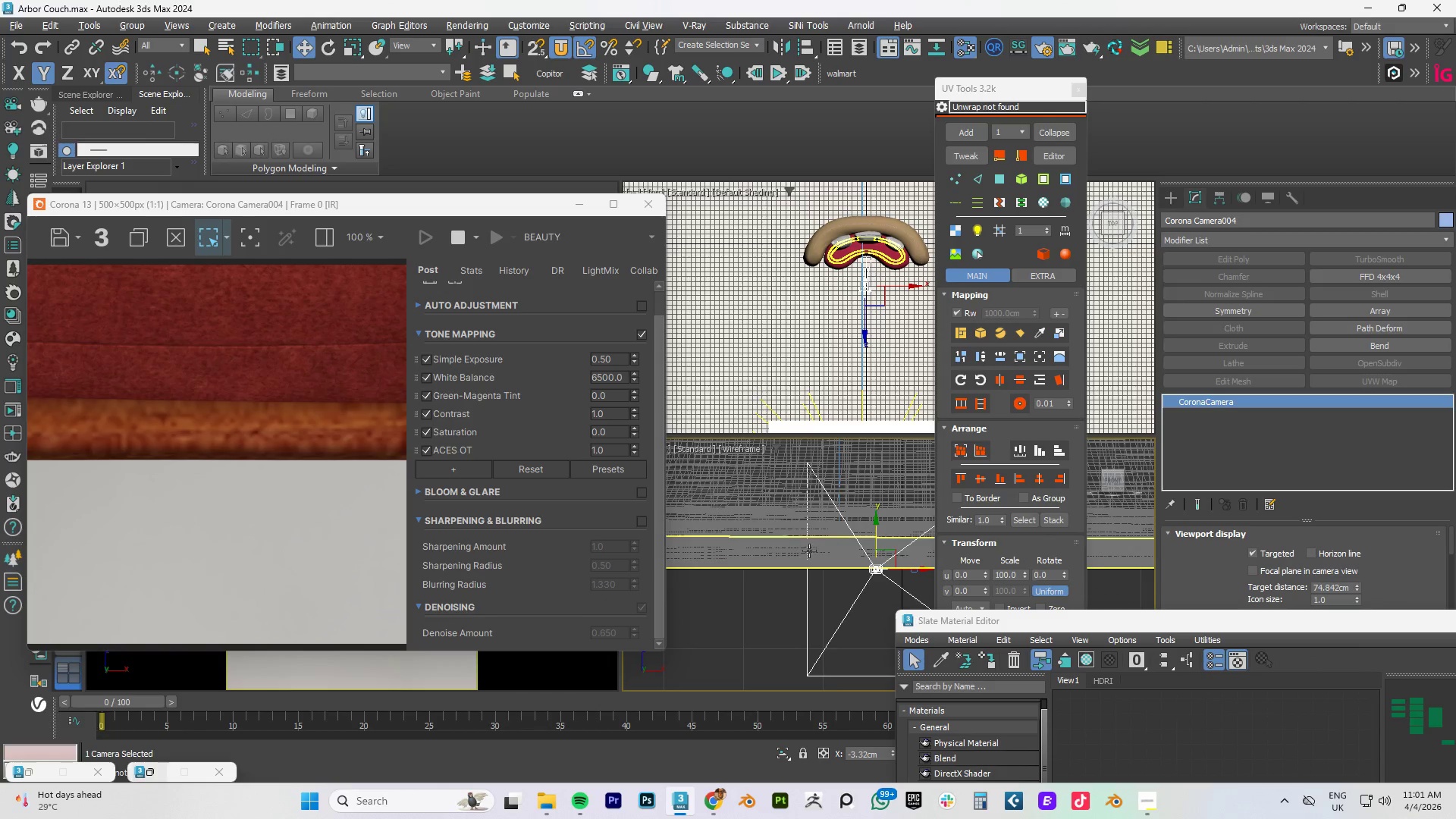 
scroll: coordinate [809, 551], scroll_direction: up, amount: 2.0
 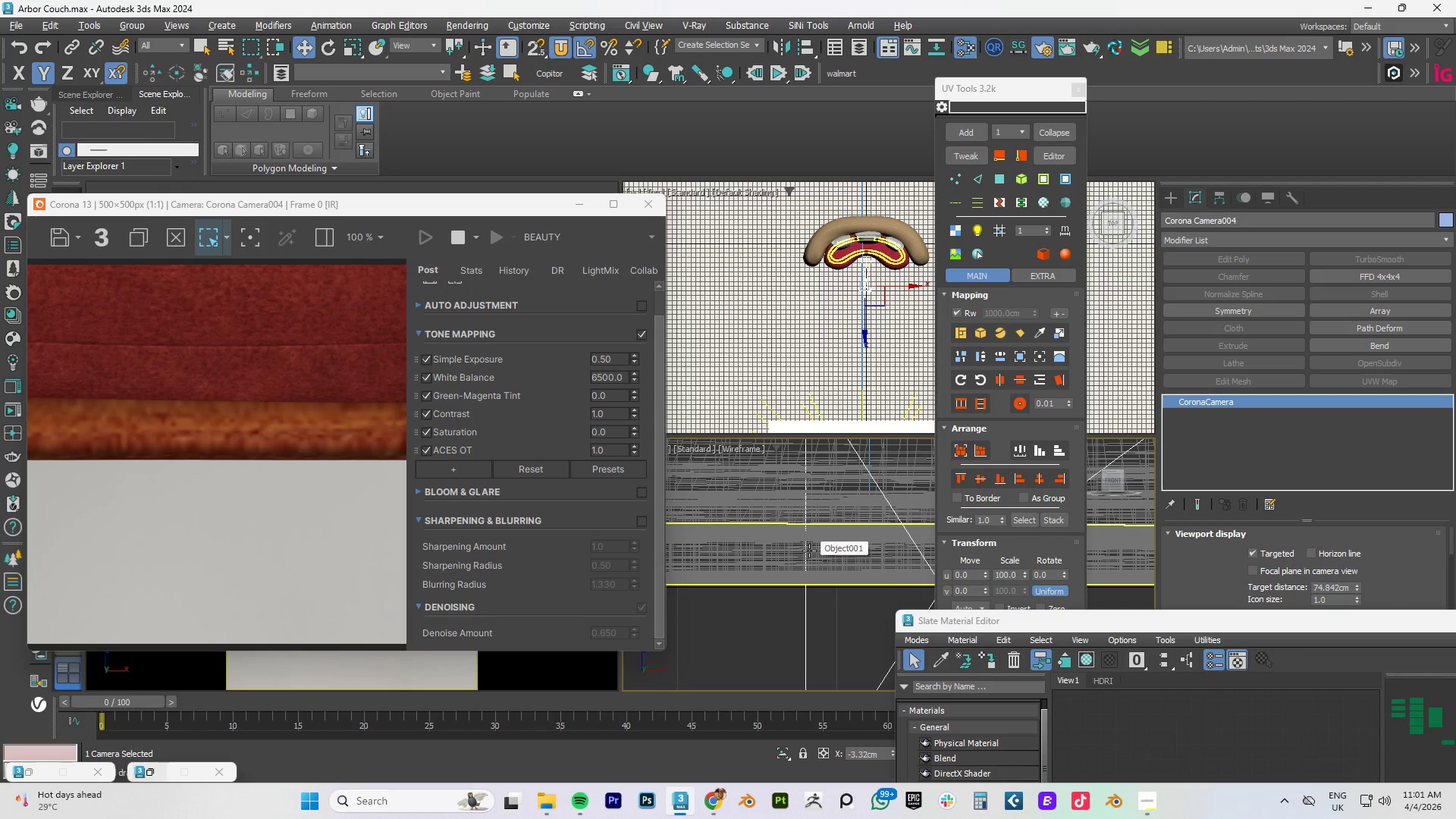 
key(F3)
 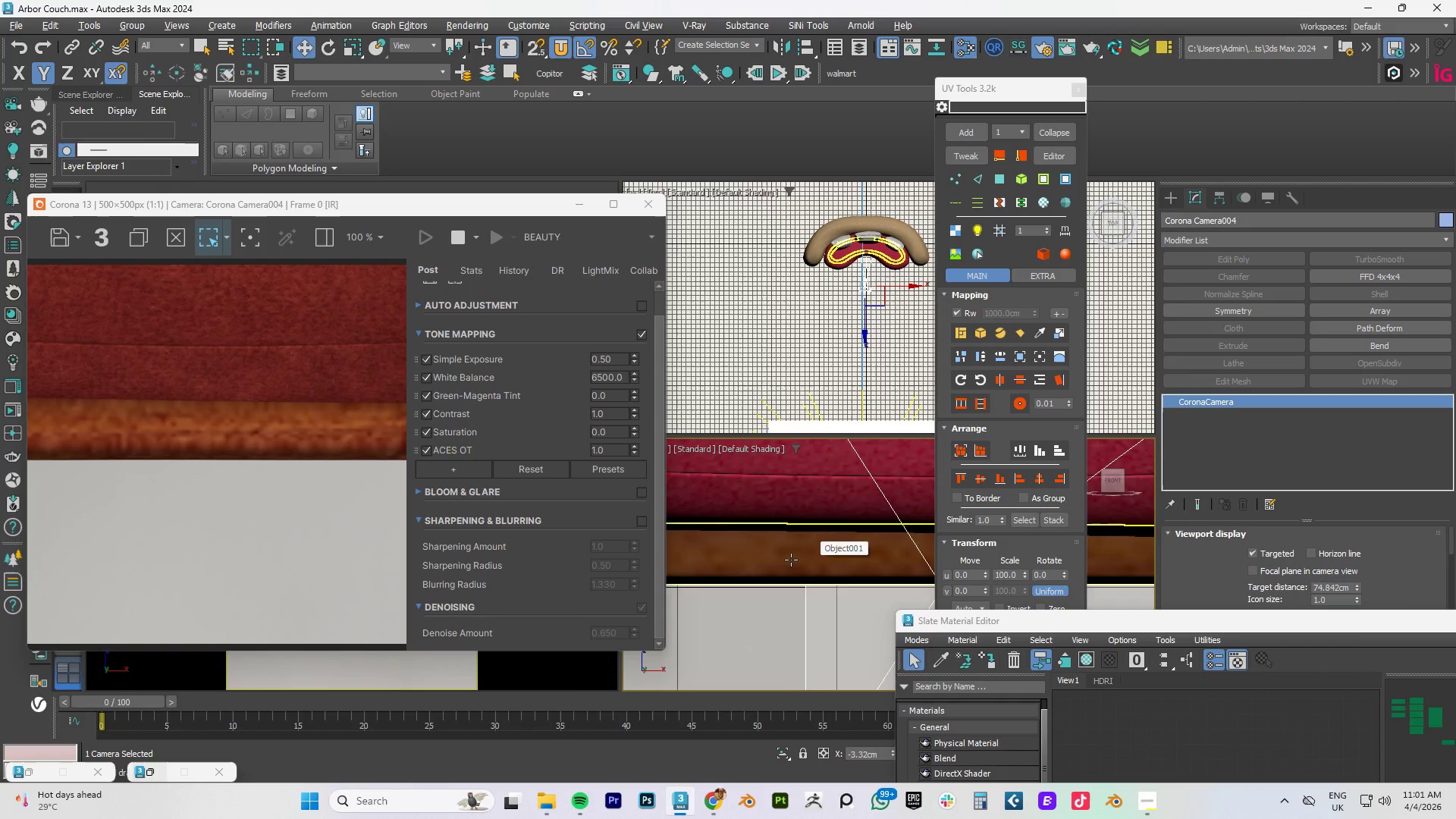 
scroll: coordinate [793, 551], scroll_direction: down, amount: 7.0
 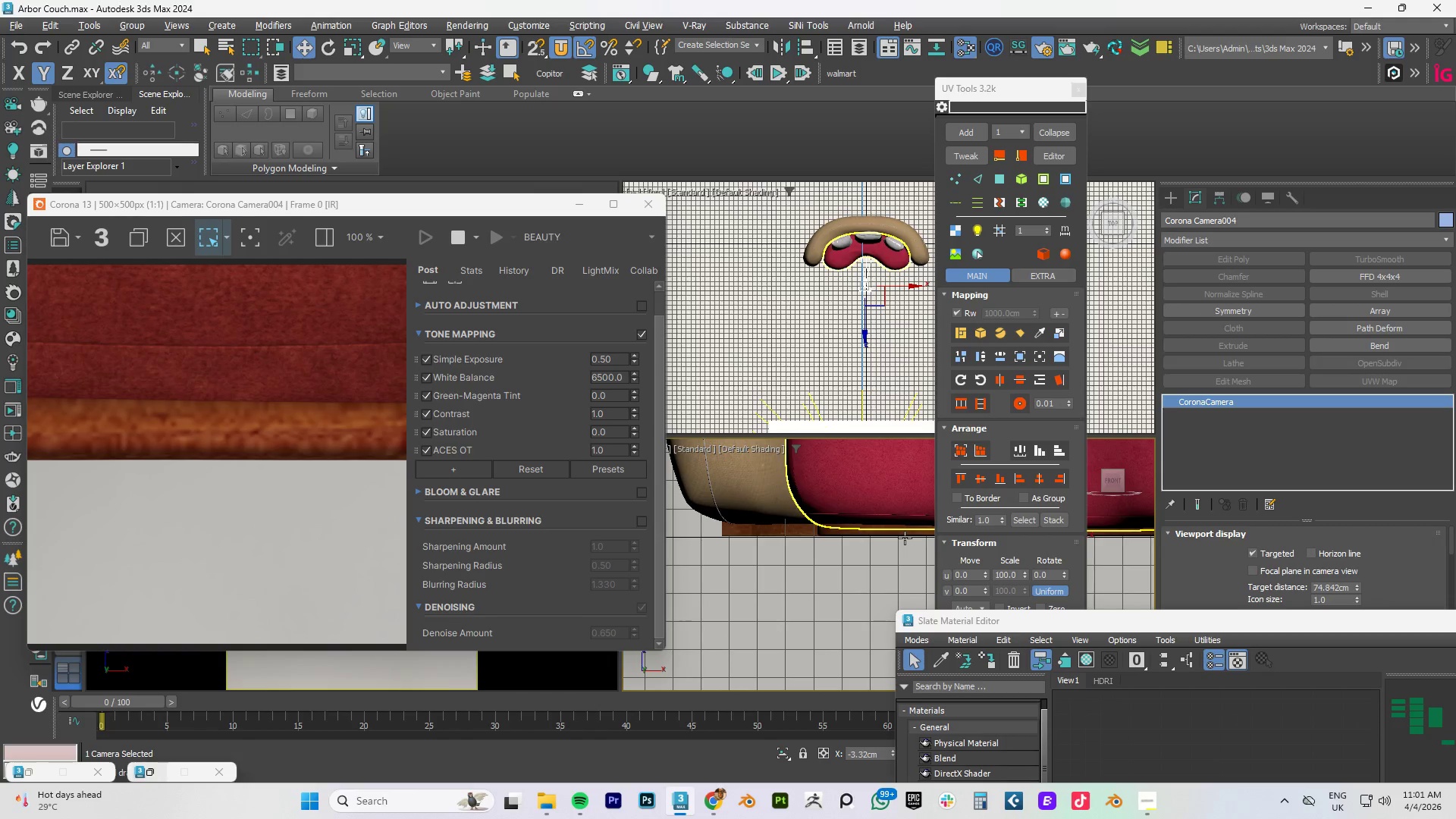 
scroll: coordinate [847, 538], scroll_direction: up, amount: 1.0
 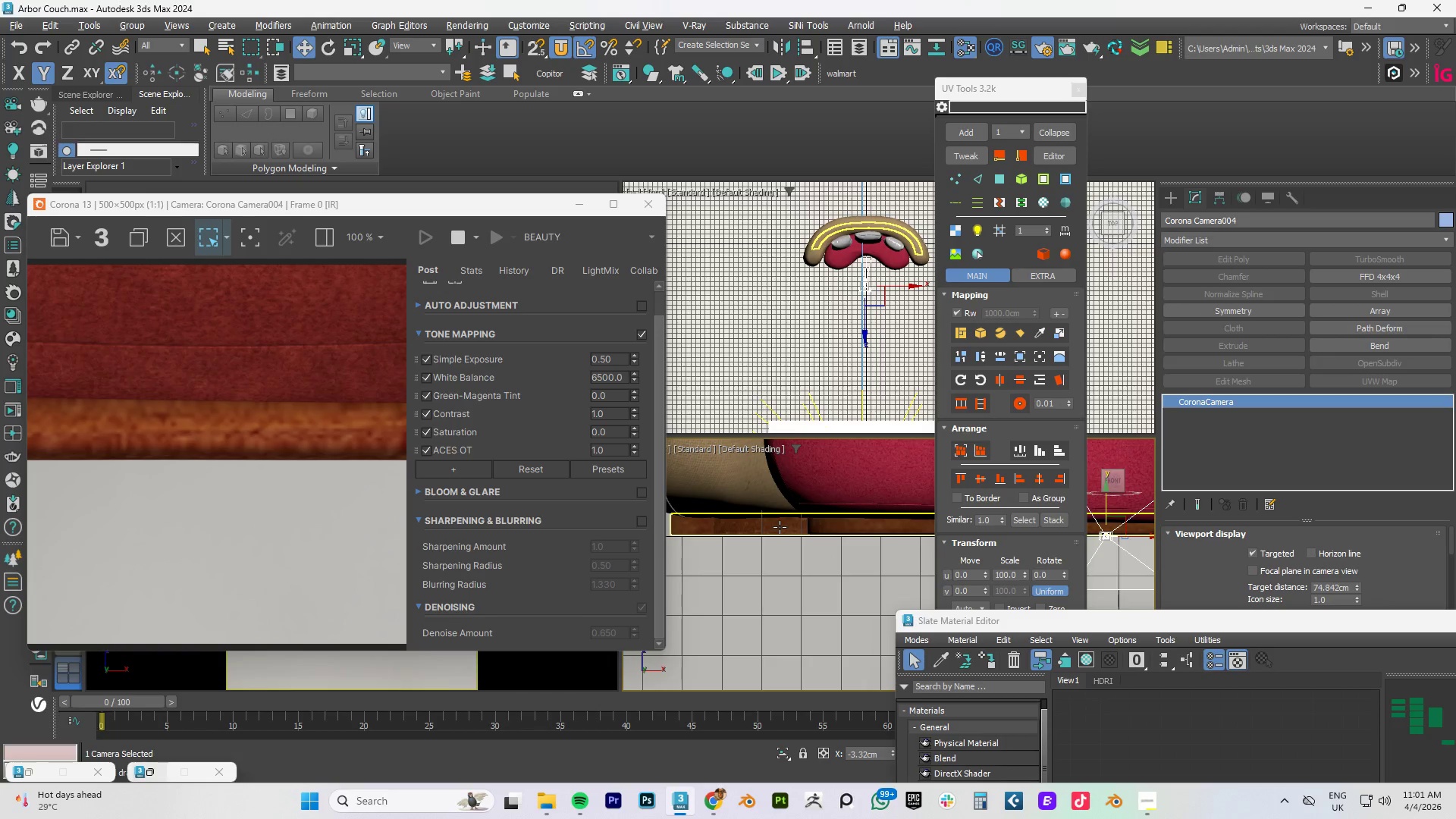 
left_click([780, 527])
 